 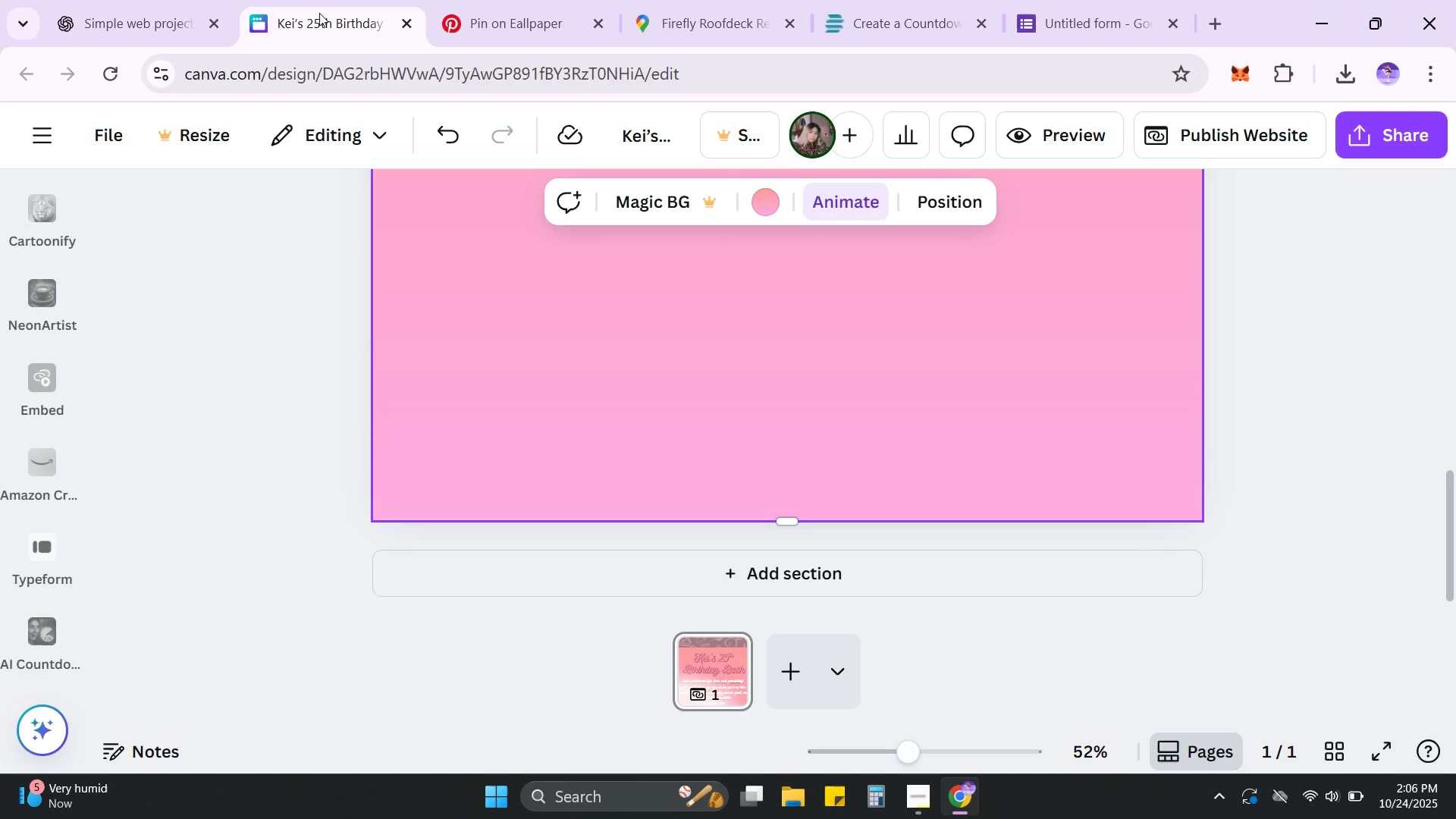 
left_click([1047, 24])
 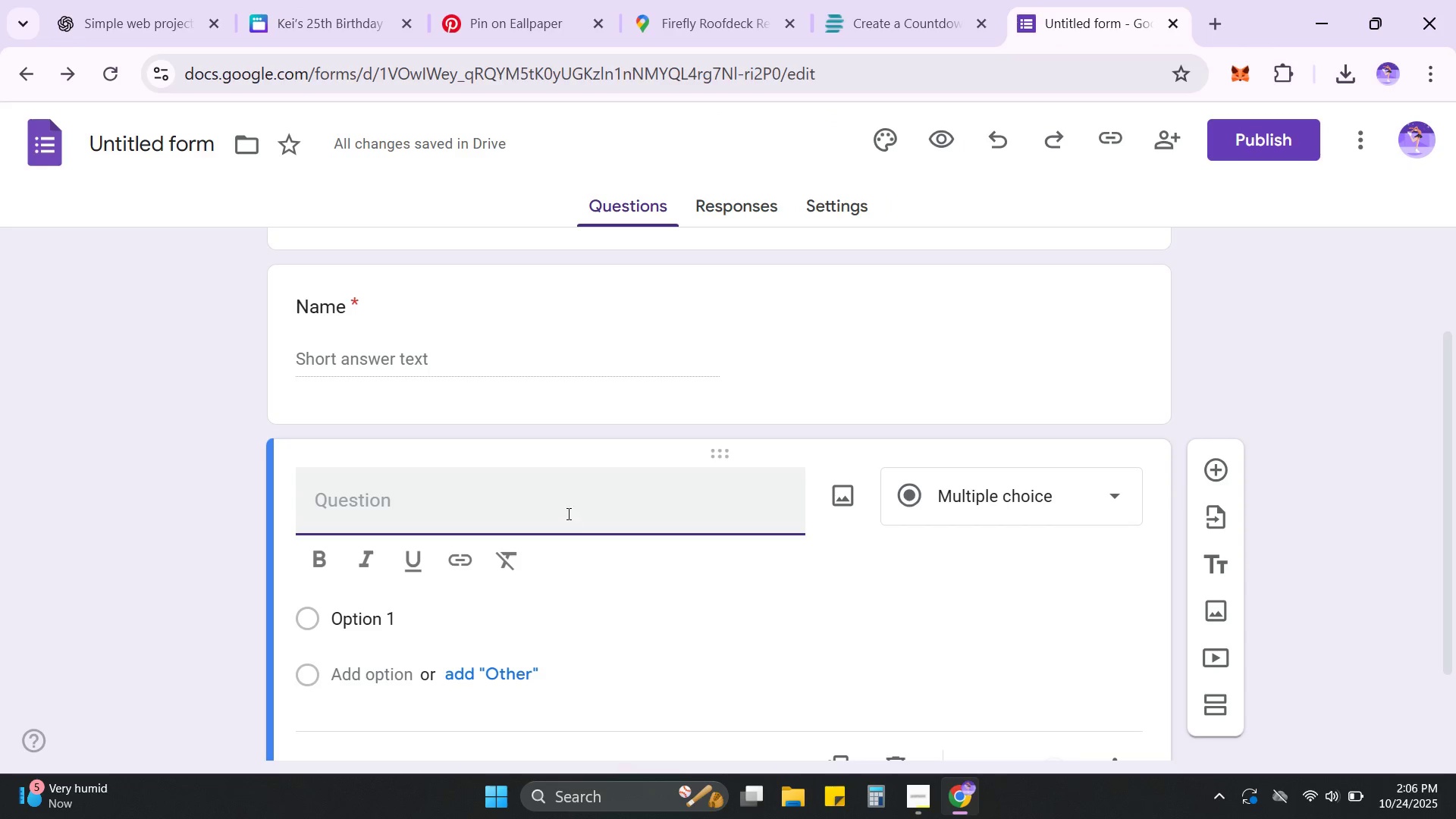 
left_click([567, 513])
 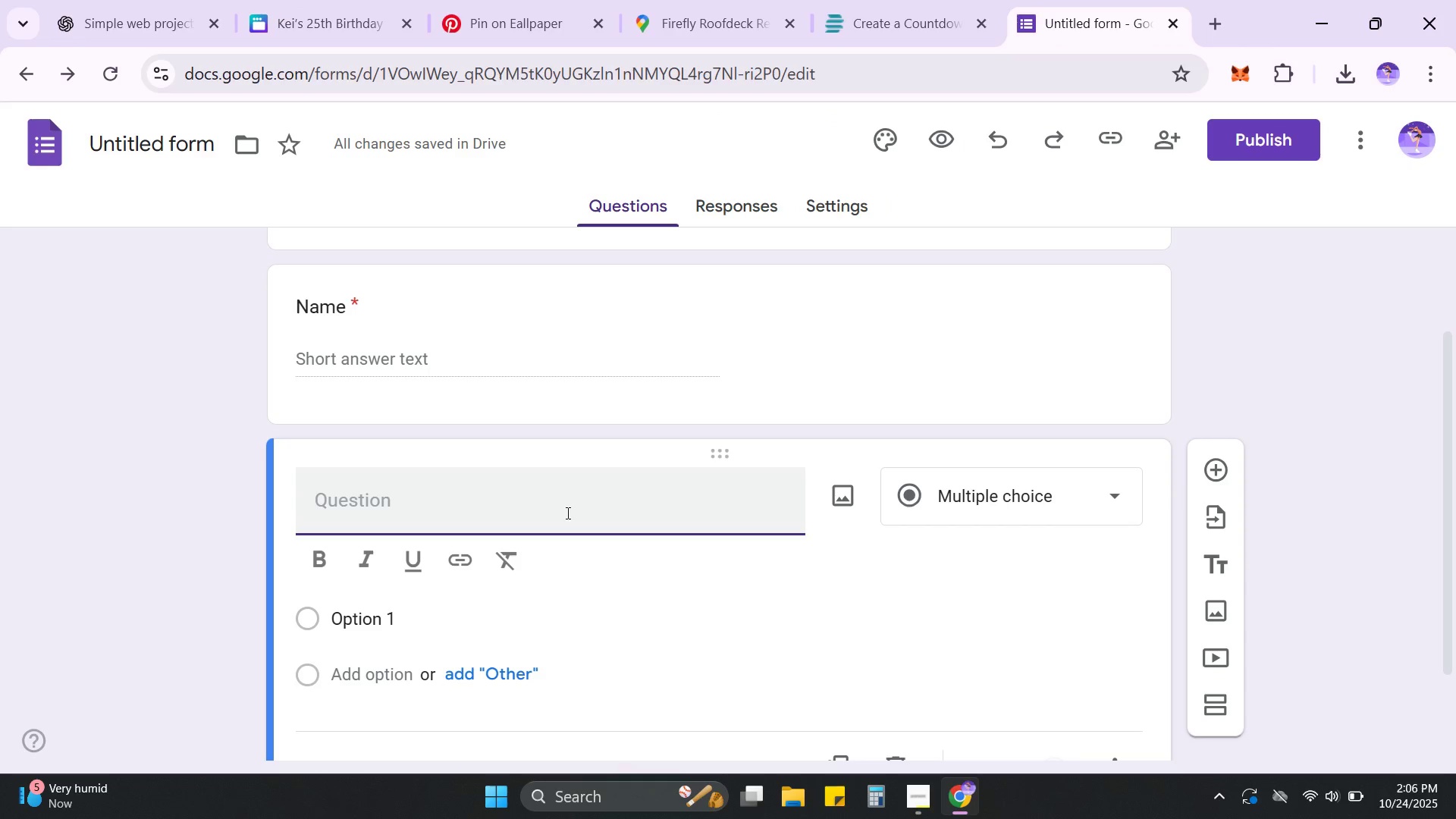 
type(Will Y)
key(Backspace)
type(you attend ?)
 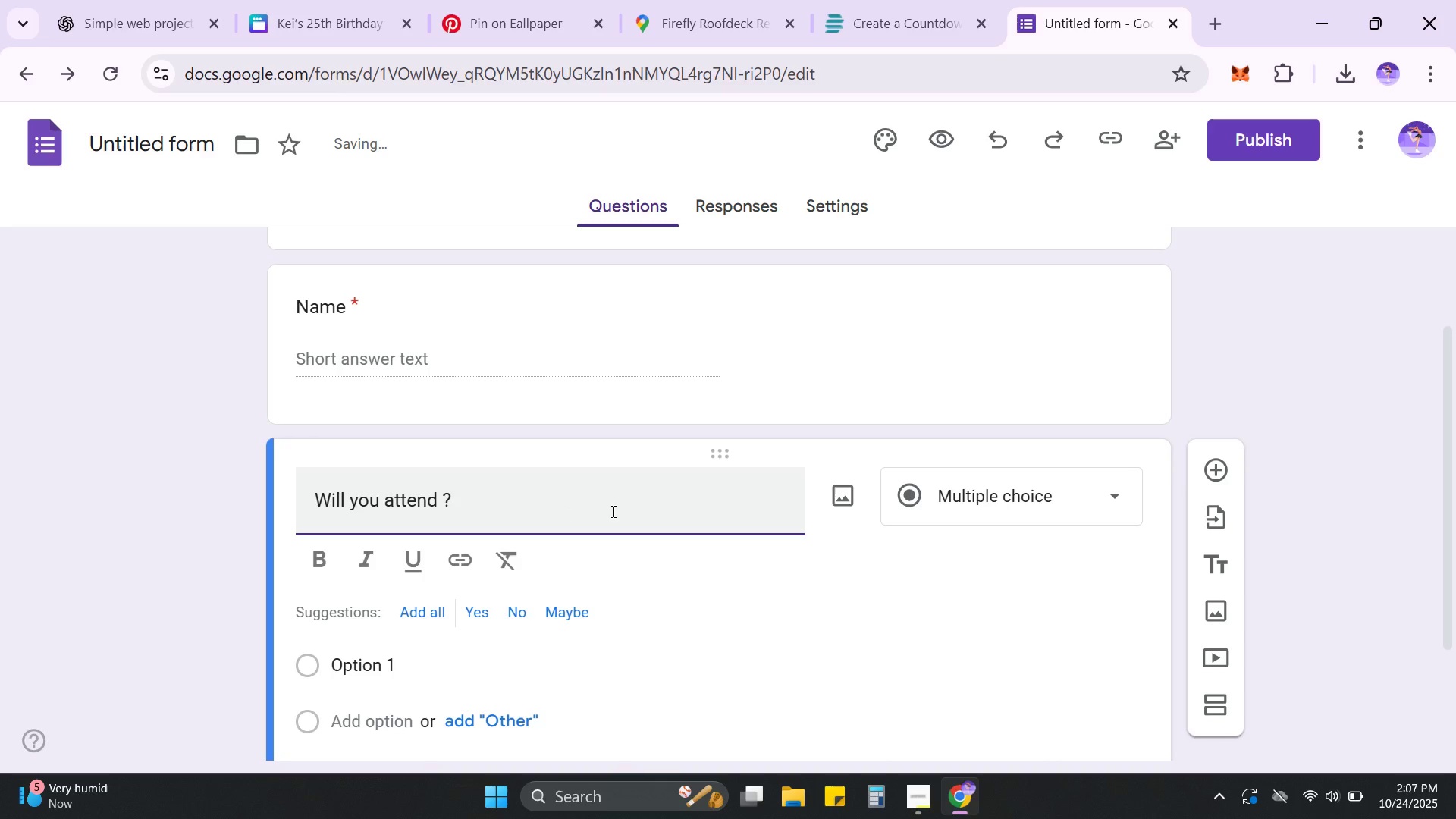 
scroll: coordinate [755, 614], scroll_direction: down, amount: 2.0
 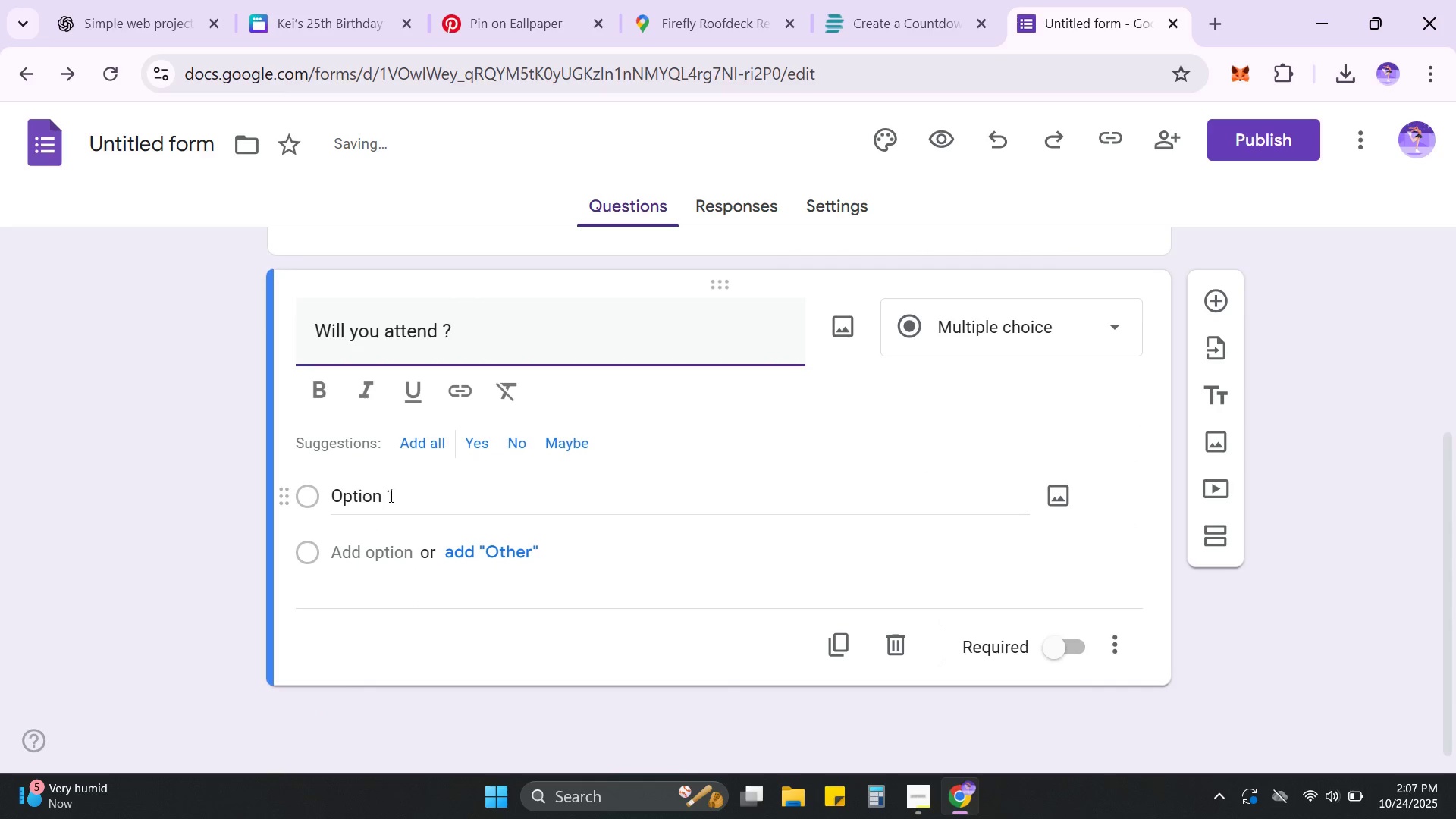 
left_click([391, 479])
 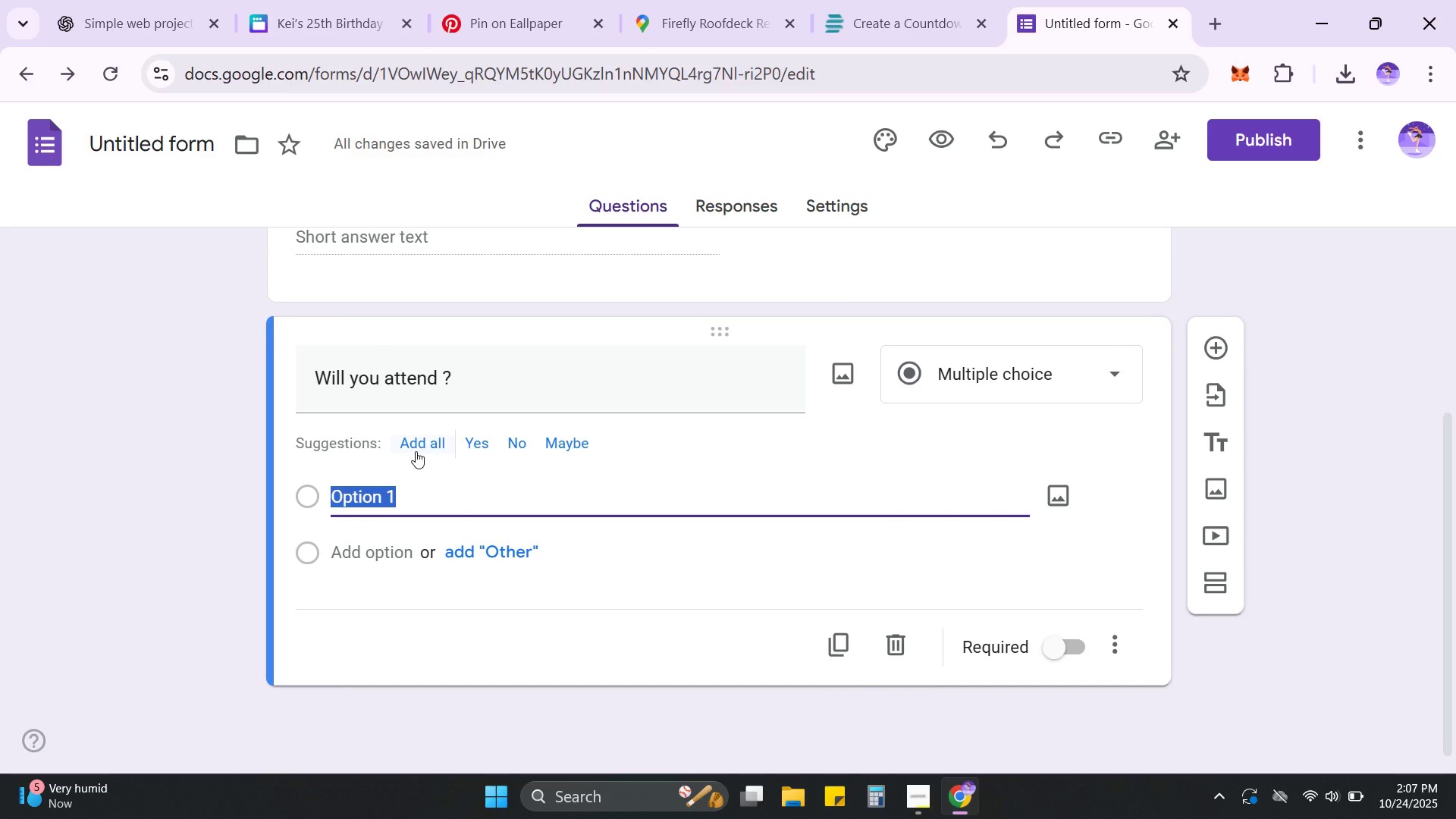 
left_click([416, 451])
 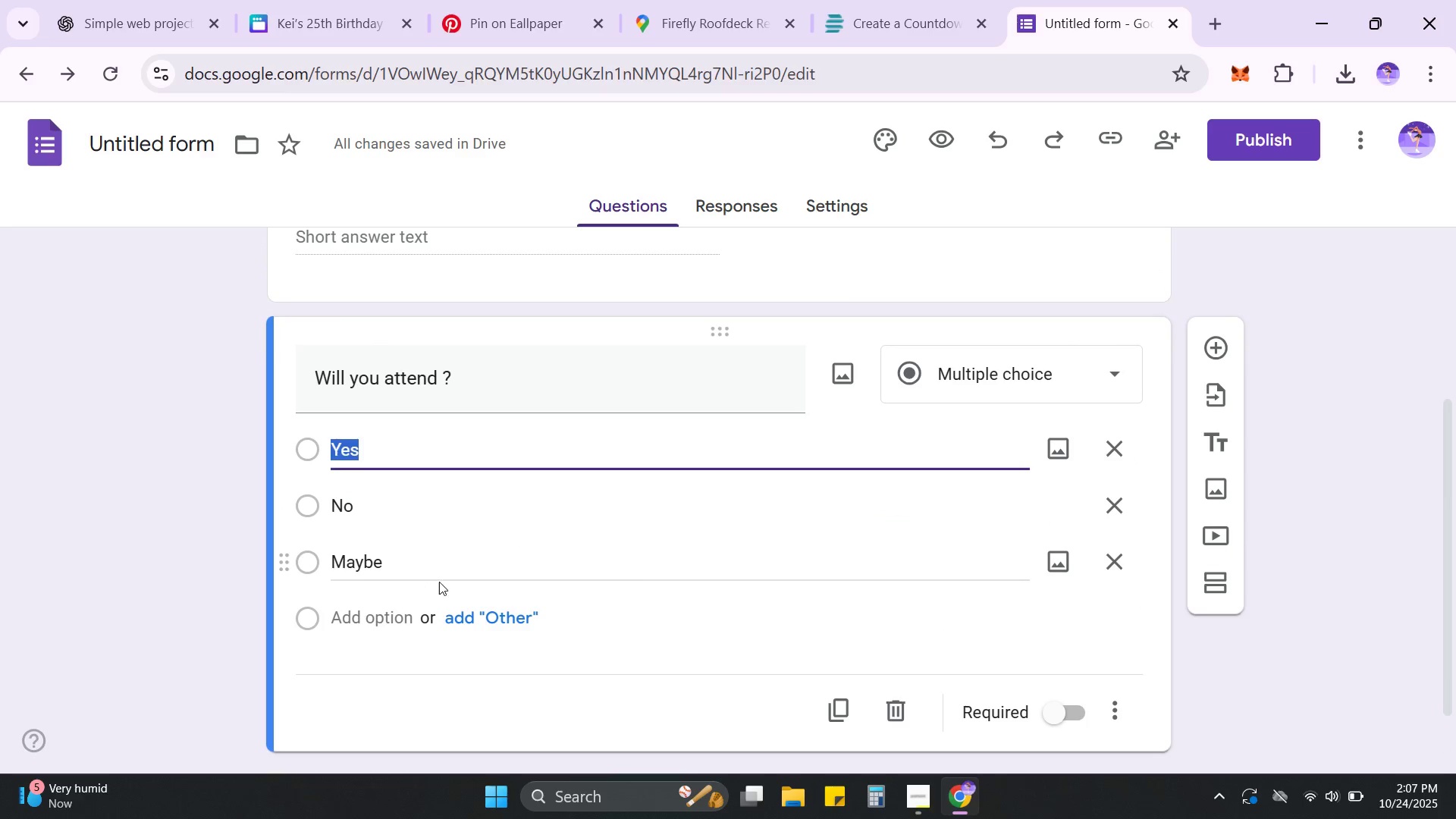 
left_click([435, 569])
 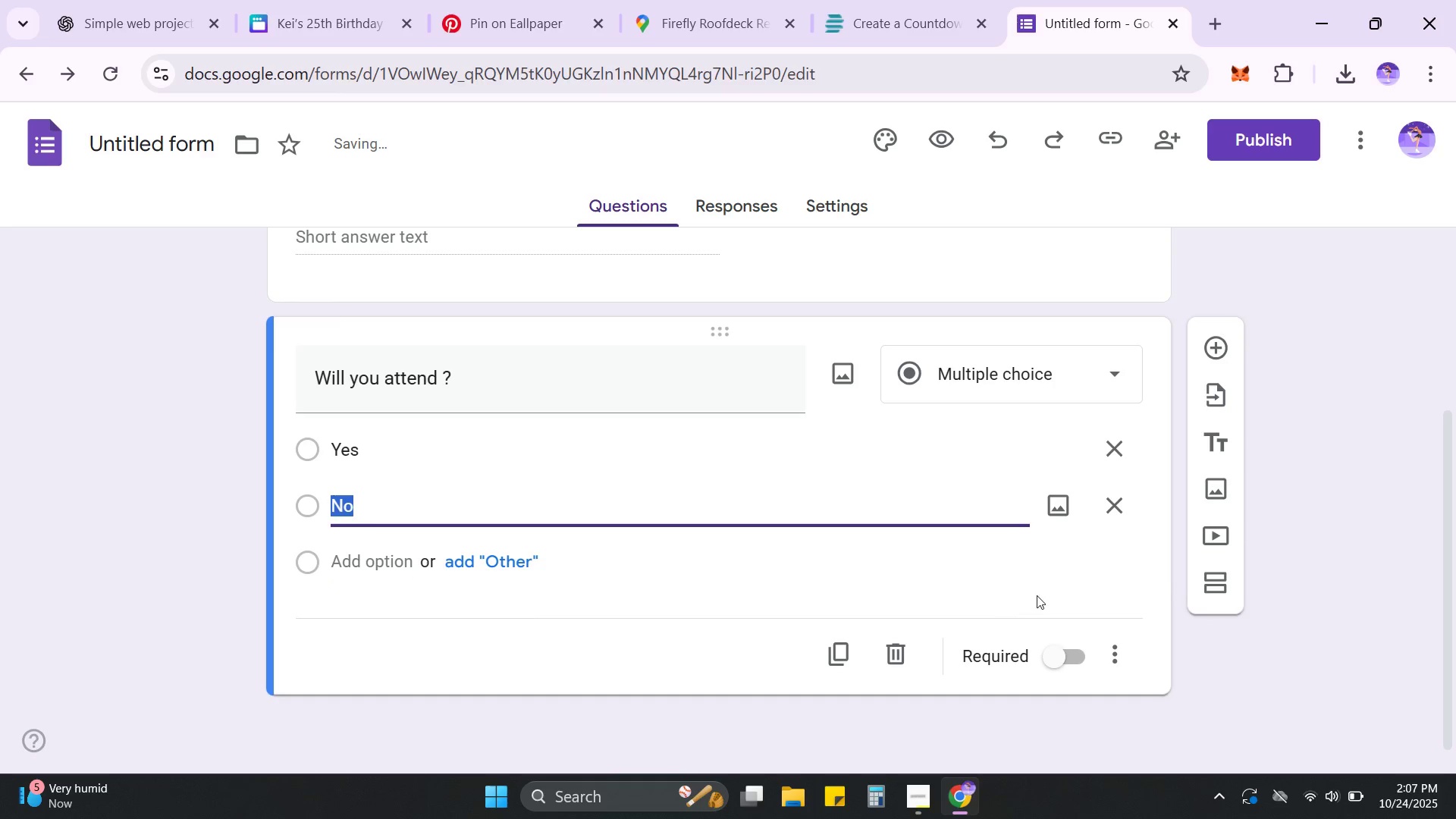 
left_click([1131, 602])
 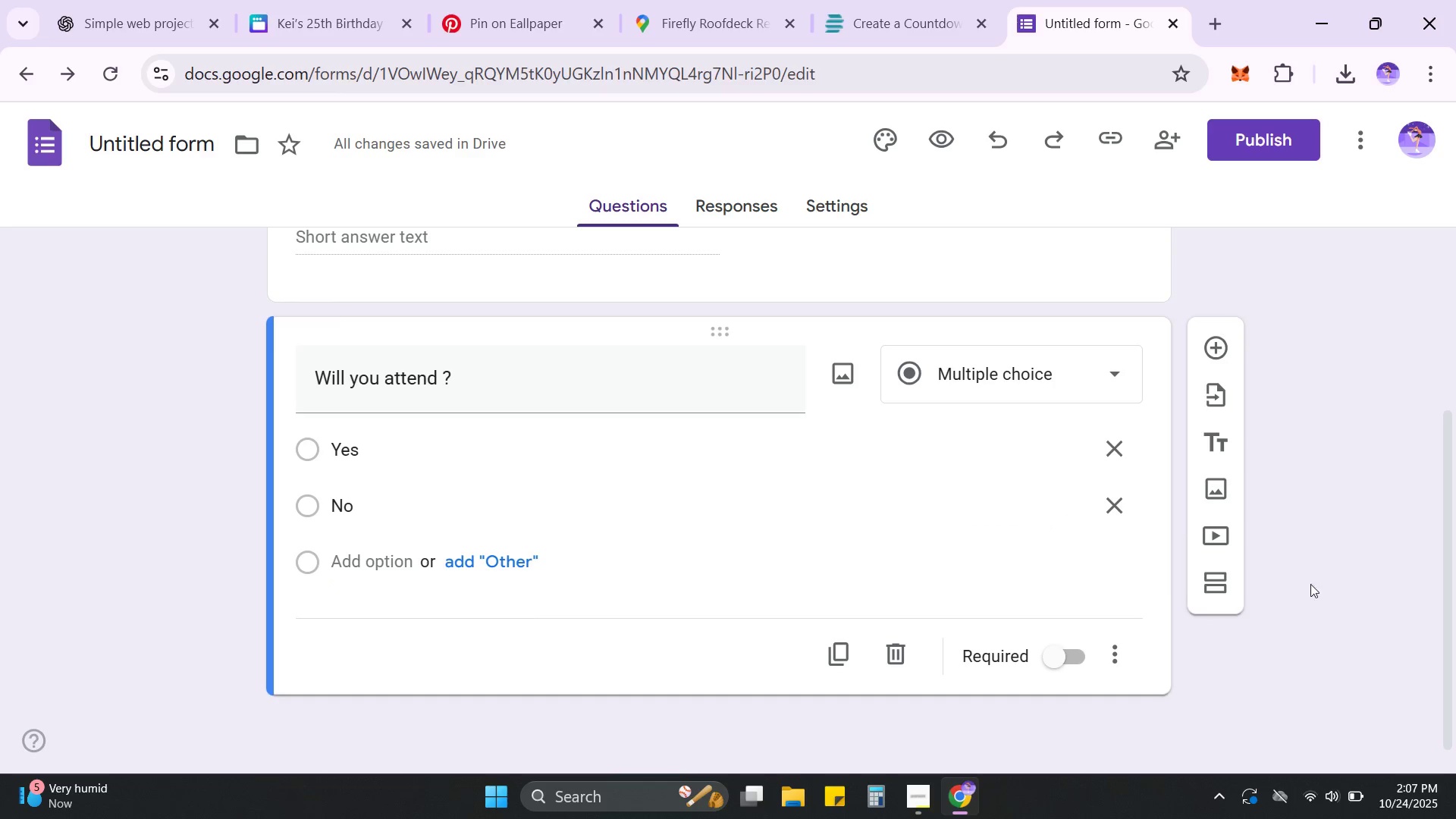 
left_click([1295, 544])
 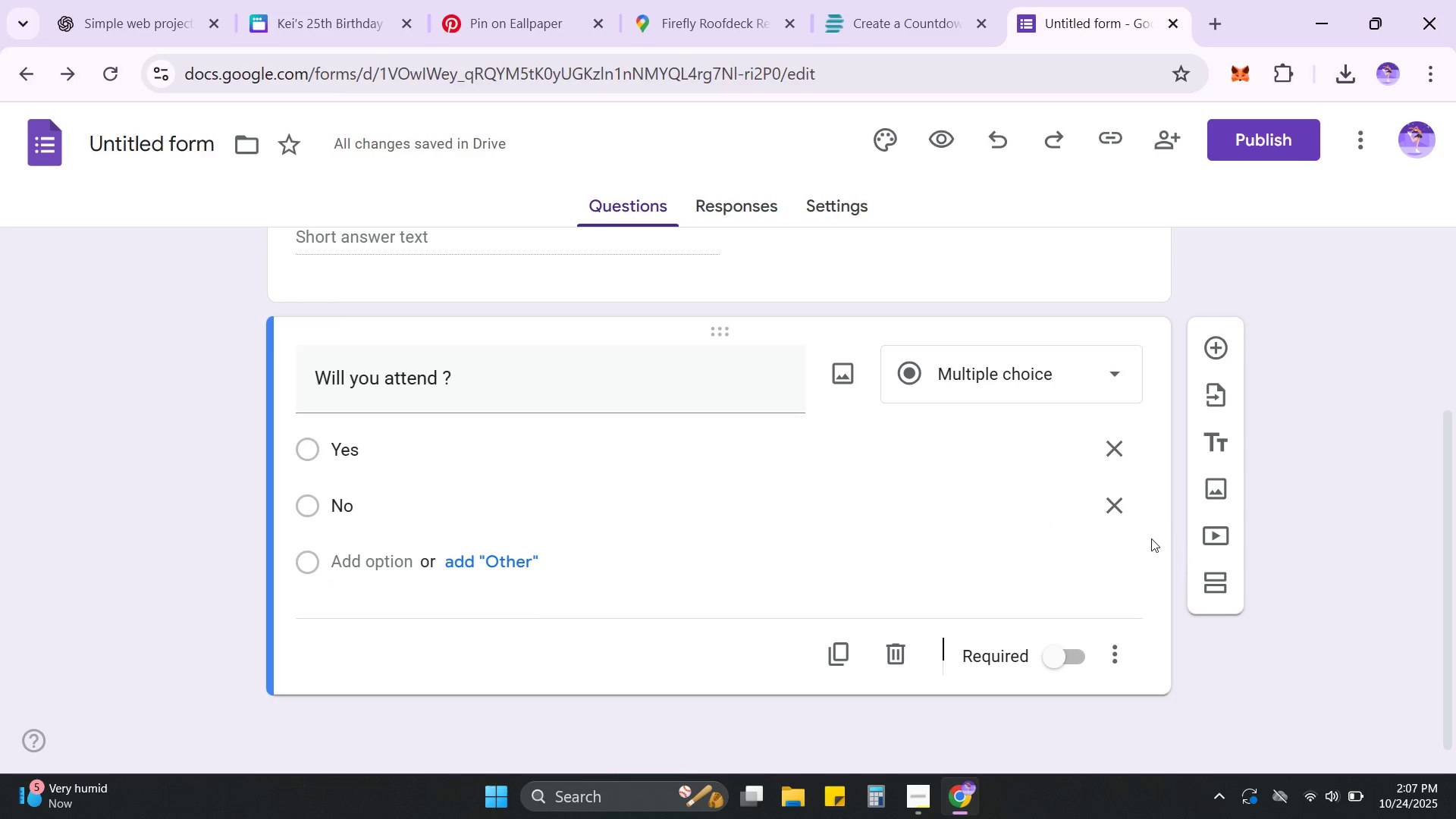 
scroll: coordinate [1241, 497], scroll_direction: up, amount: 2.0
 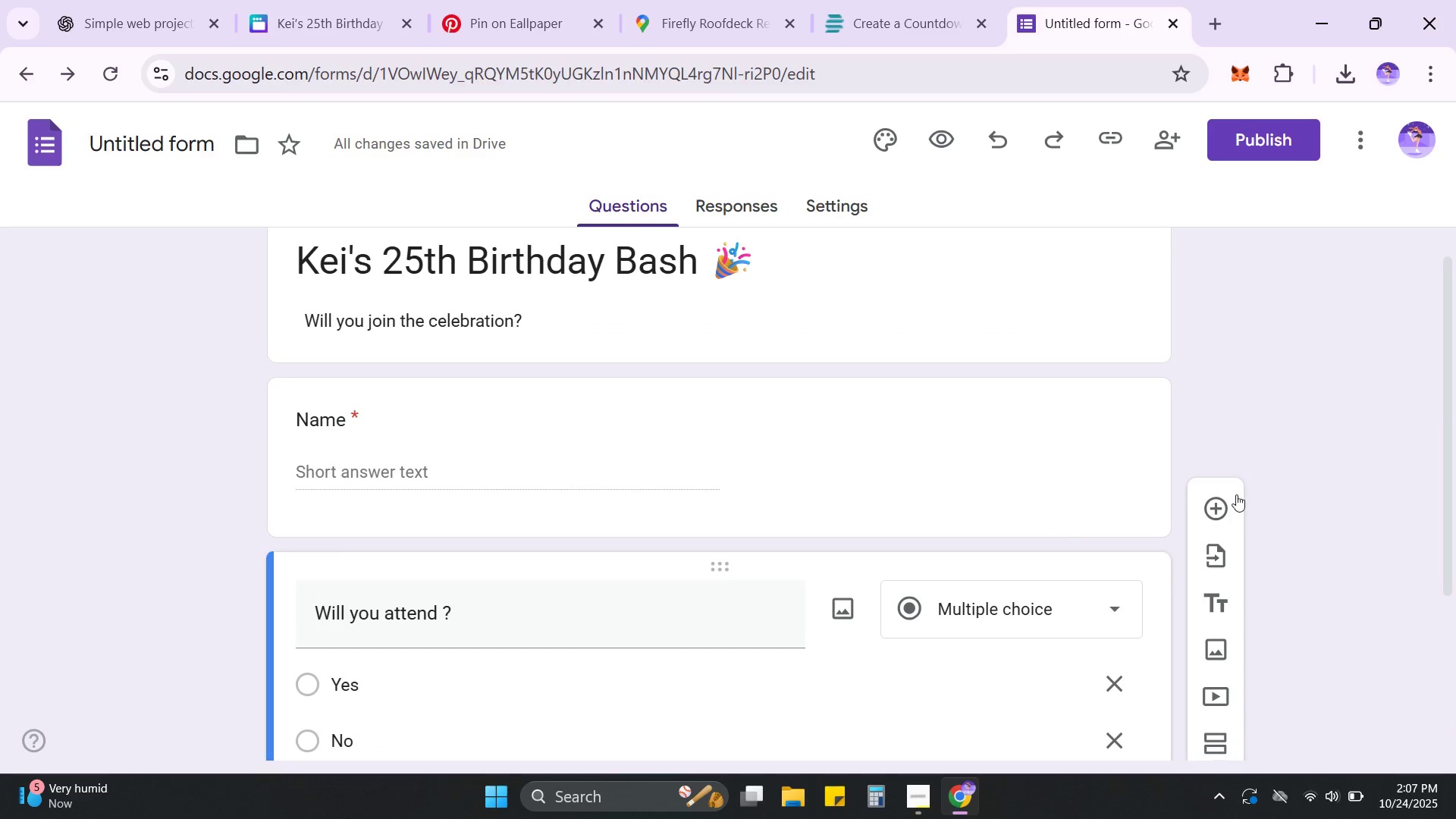 
scroll: coordinate [1236, 494], scroll_direction: down, amount: 4.0
 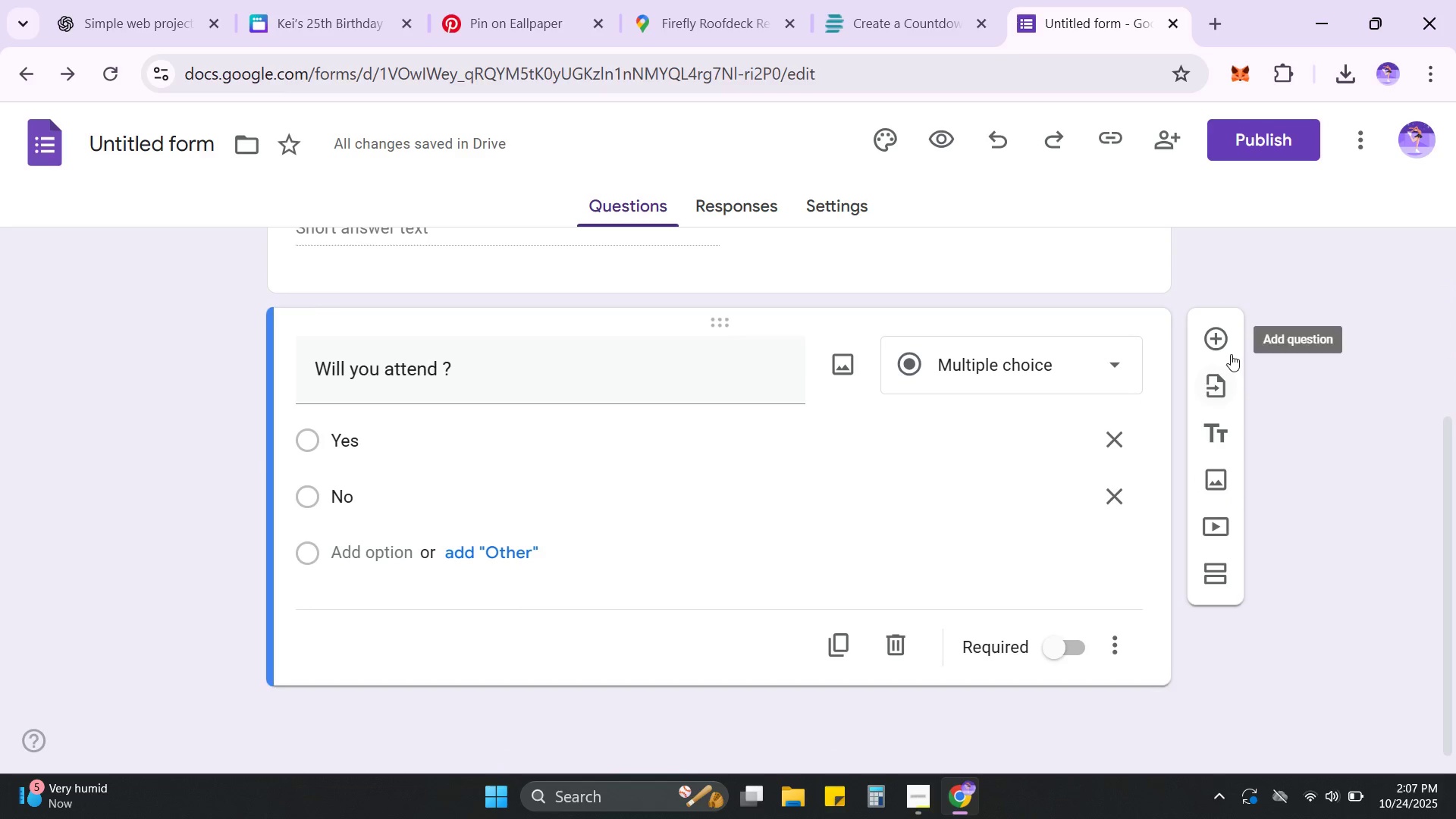 
left_click([1219, 339])
 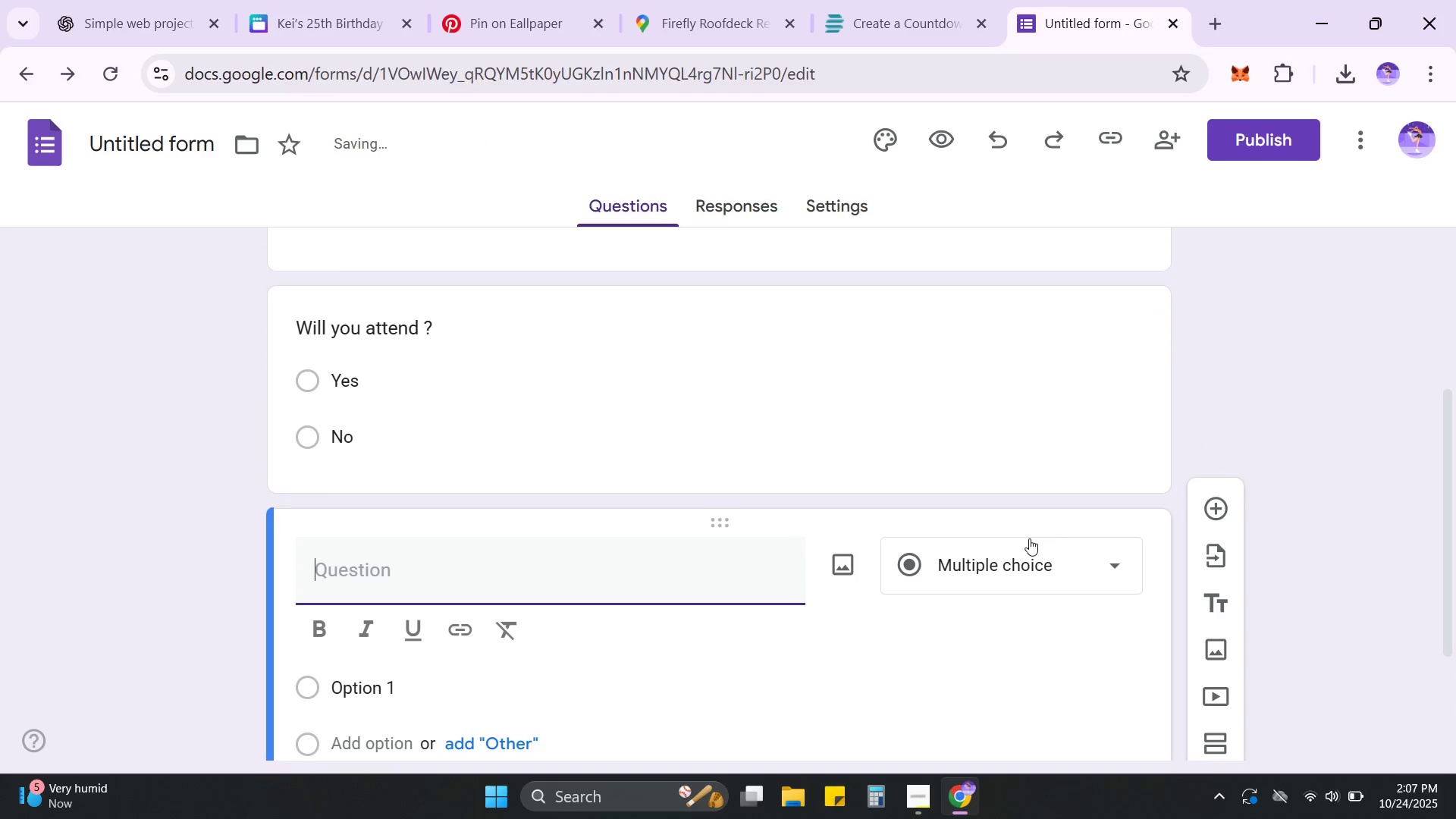 
scroll: coordinate [1029, 538], scroll_direction: down, amount: 2.0
 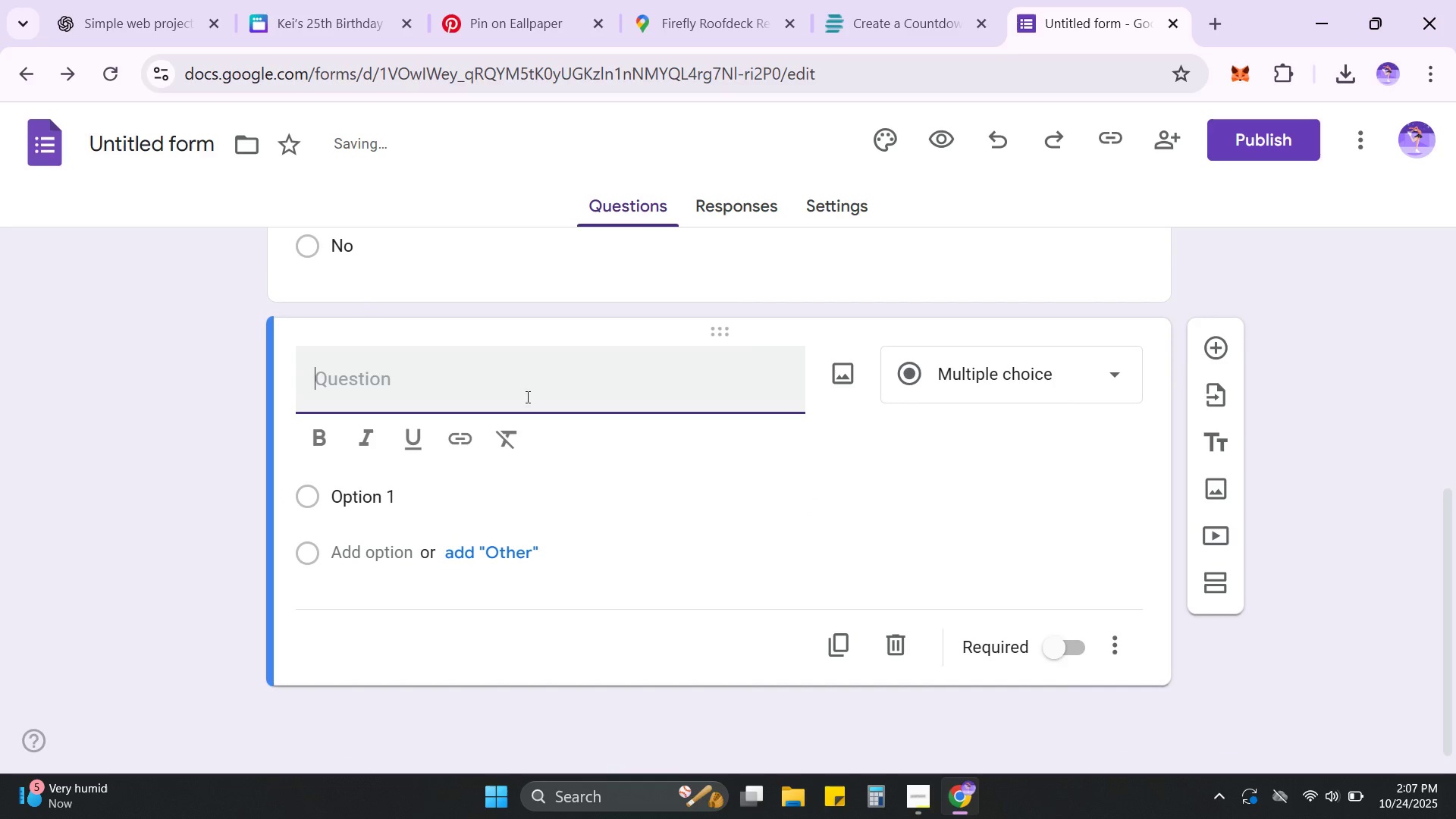 
left_click([514, 378])
 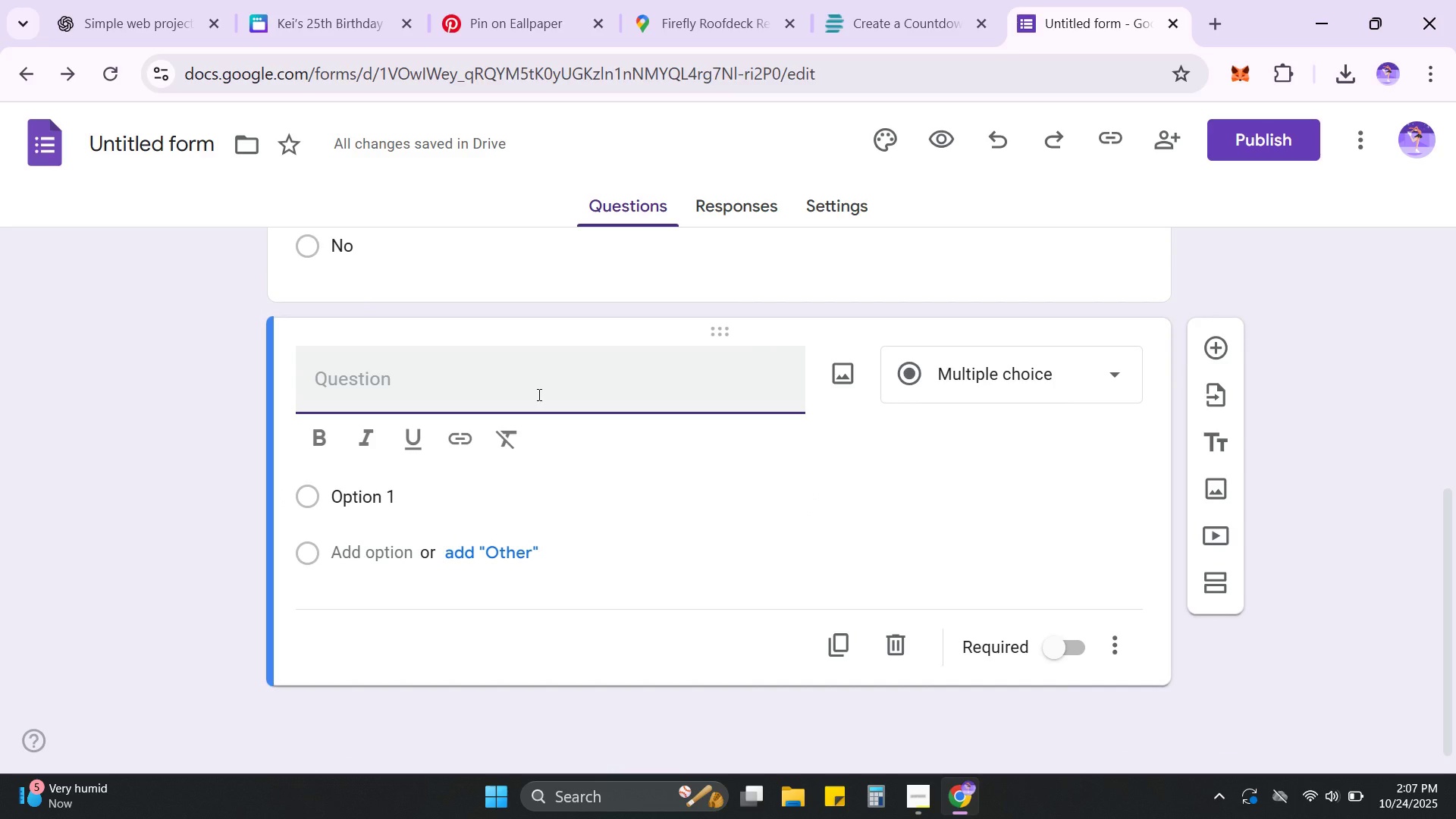 
type(SpecialMessage)
 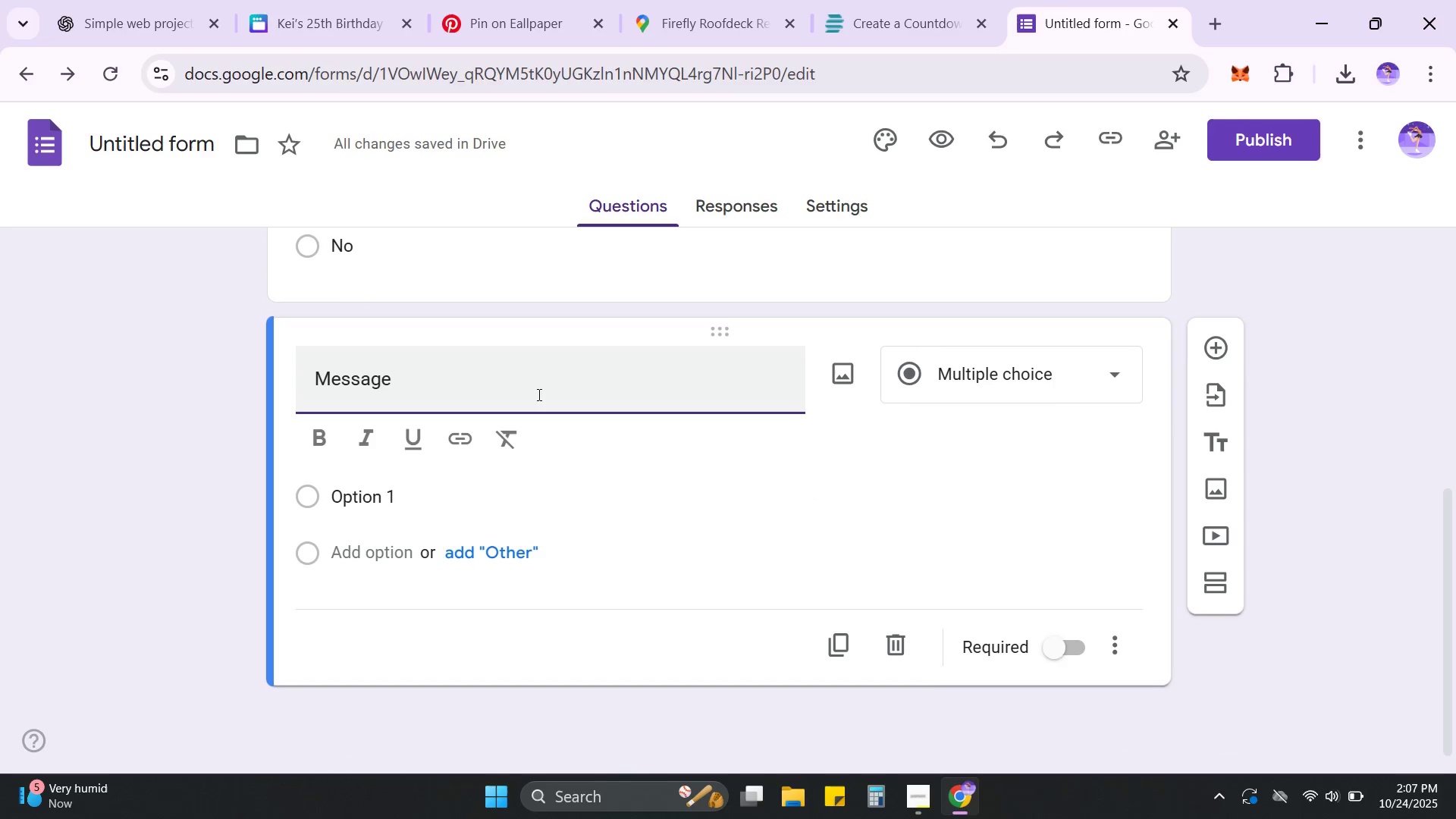 
hold_key(key=Backspace, duration=0.79)
 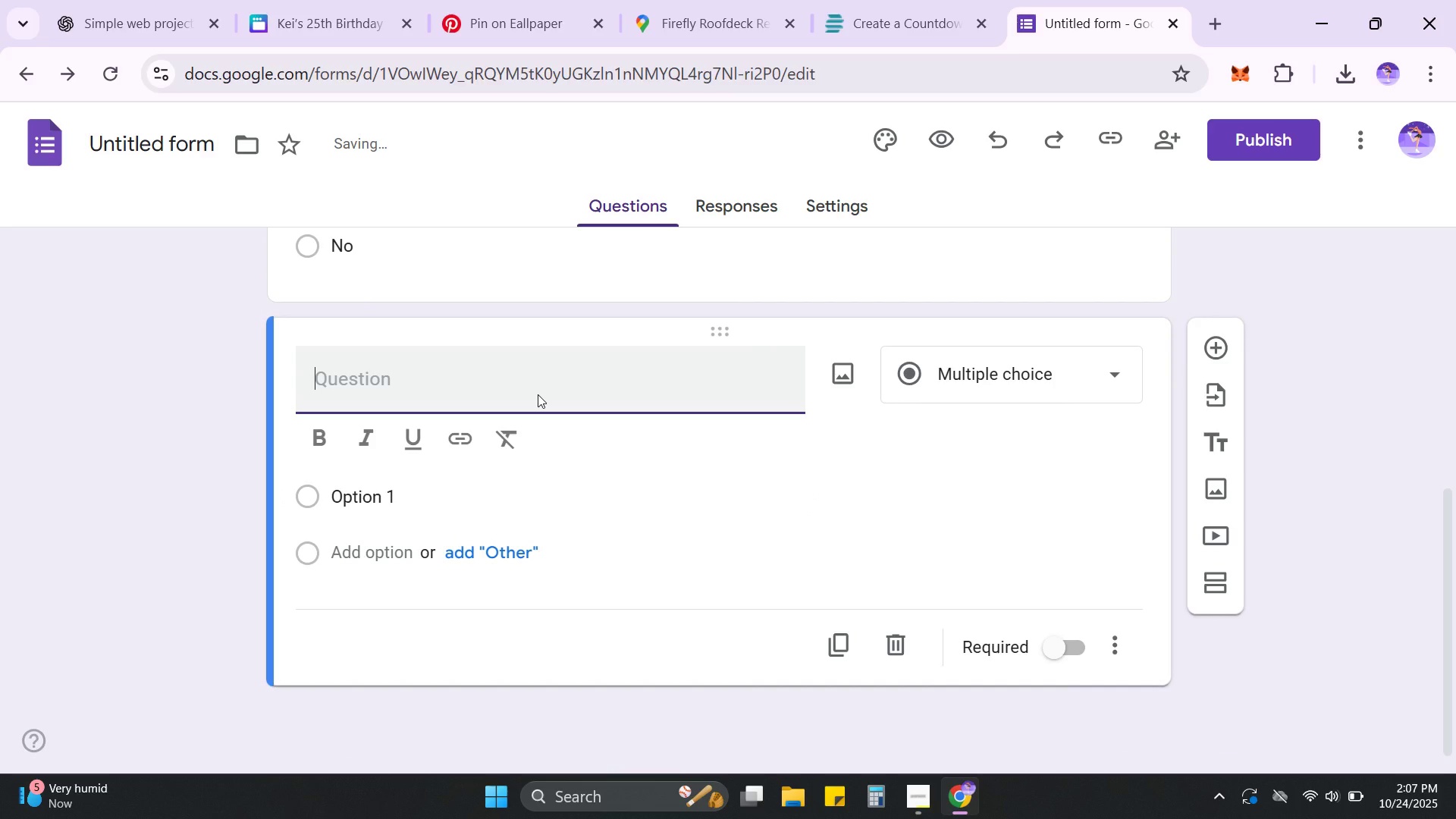 
left_click([1375, 431])
 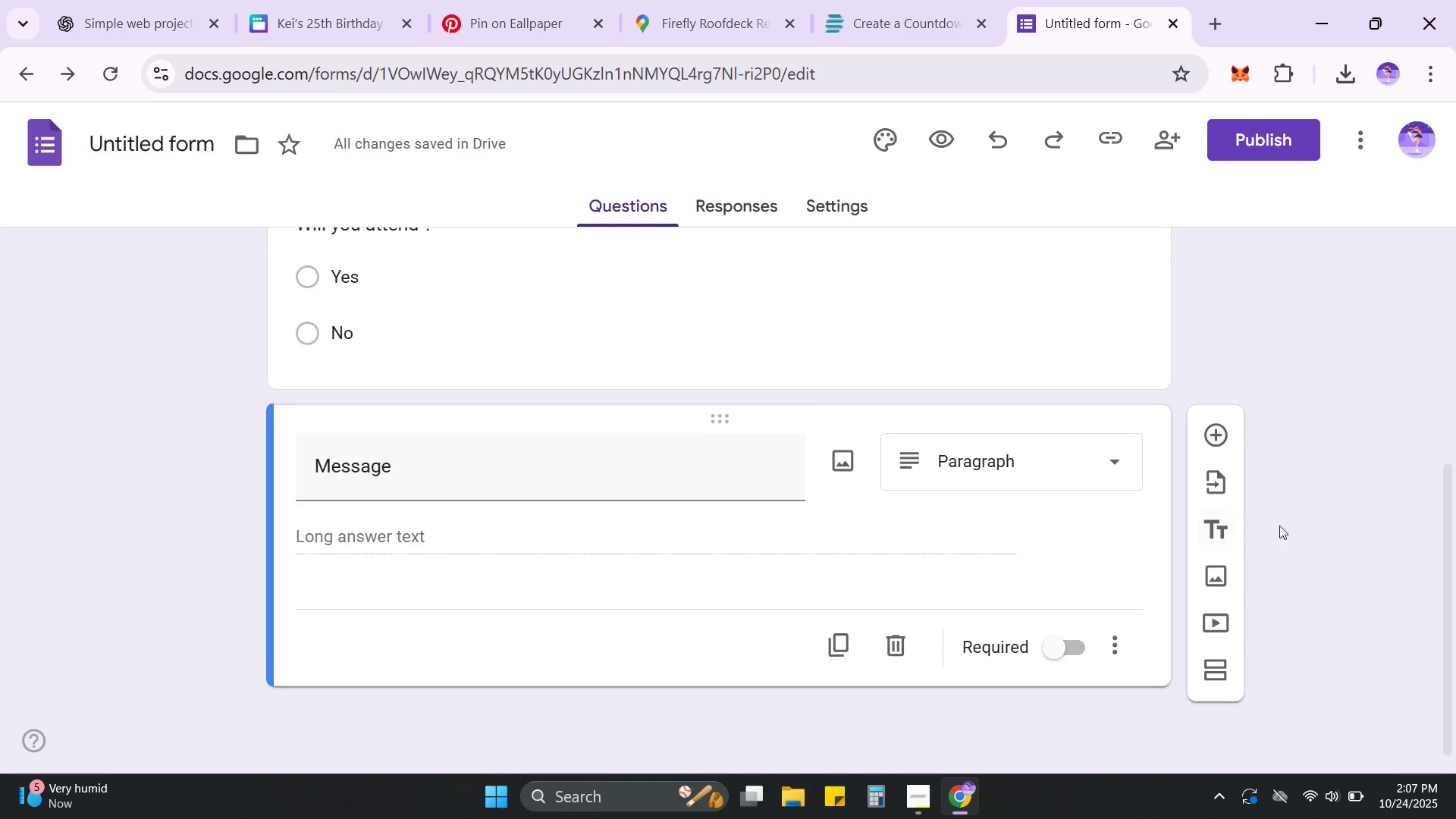 
scroll: coordinate [1294, 521], scroll_direction: up, amount: 3.0
 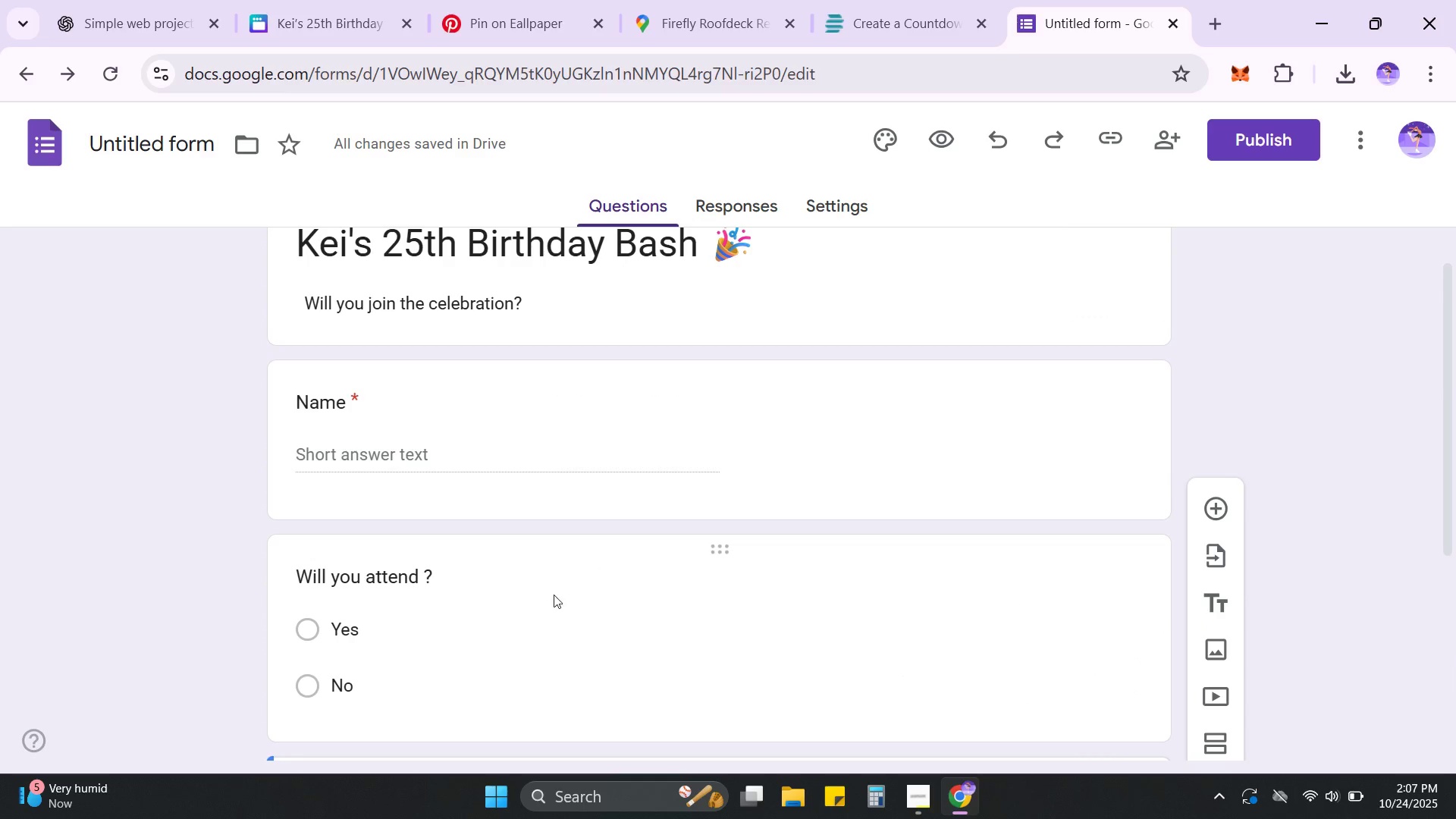 
scroll: coordinate [937, 626], scroll_direction: down, amount: 2.0
 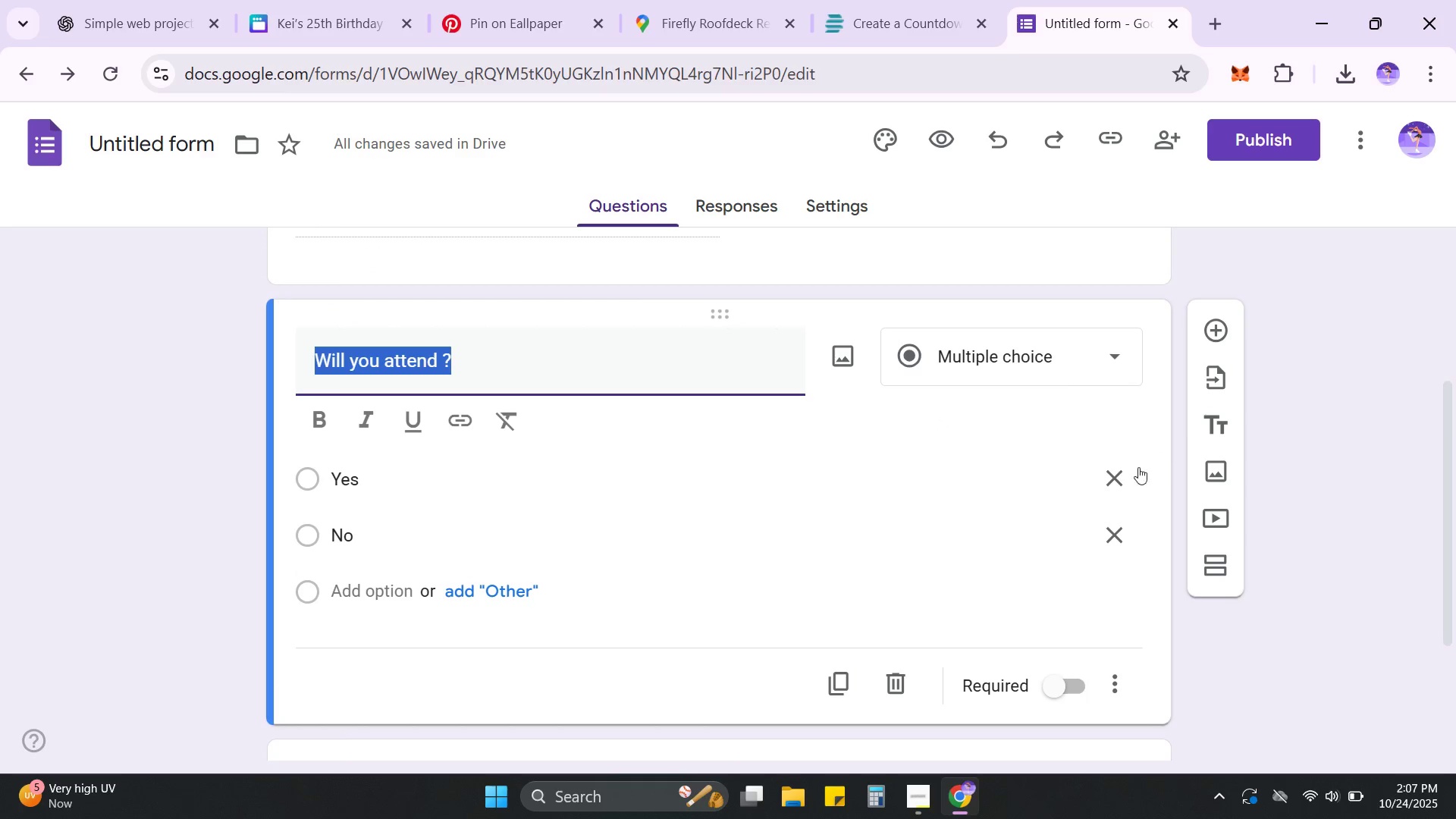 
left_click([1061, 691])
 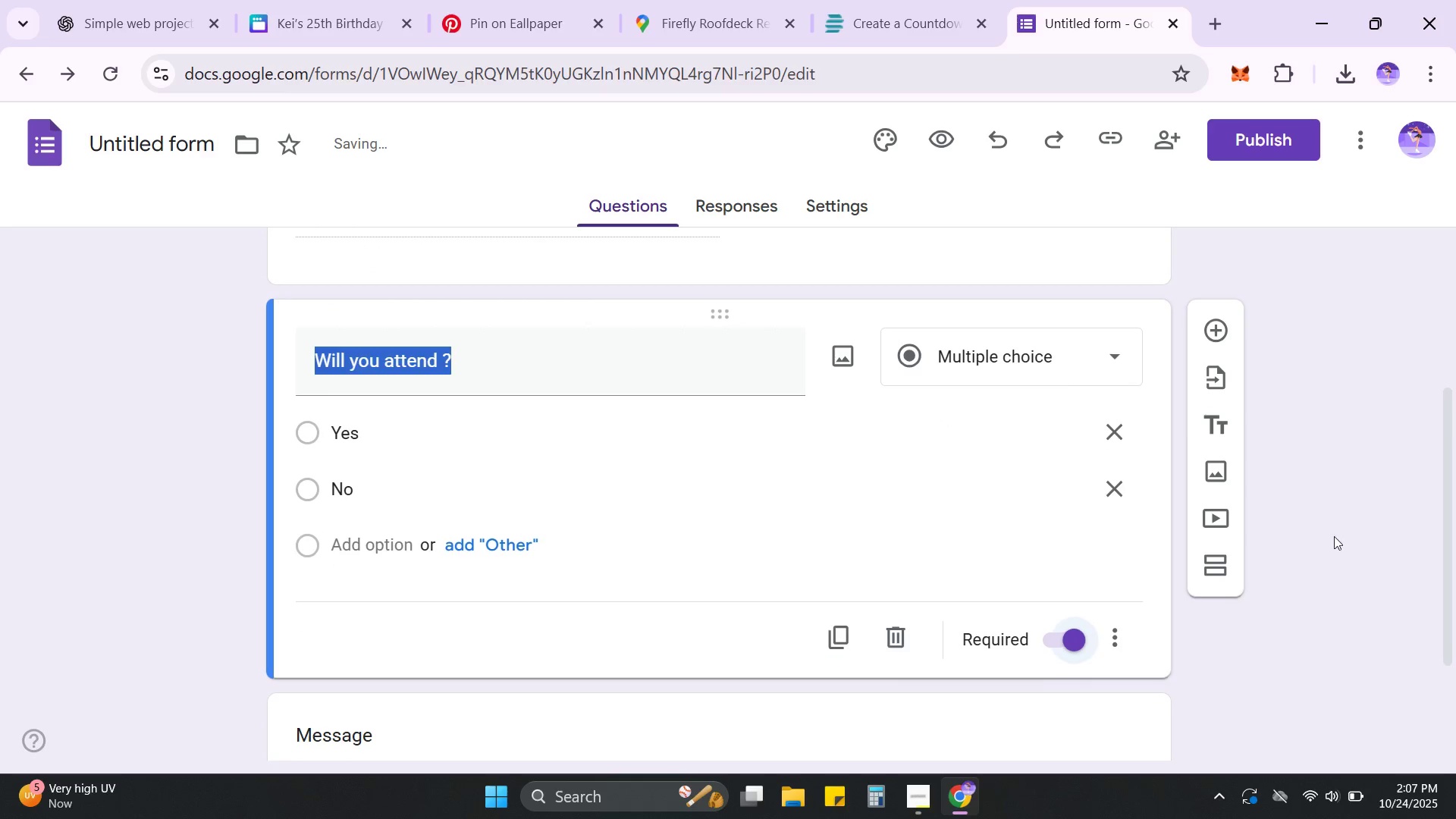 
left_click([1334, 536])
 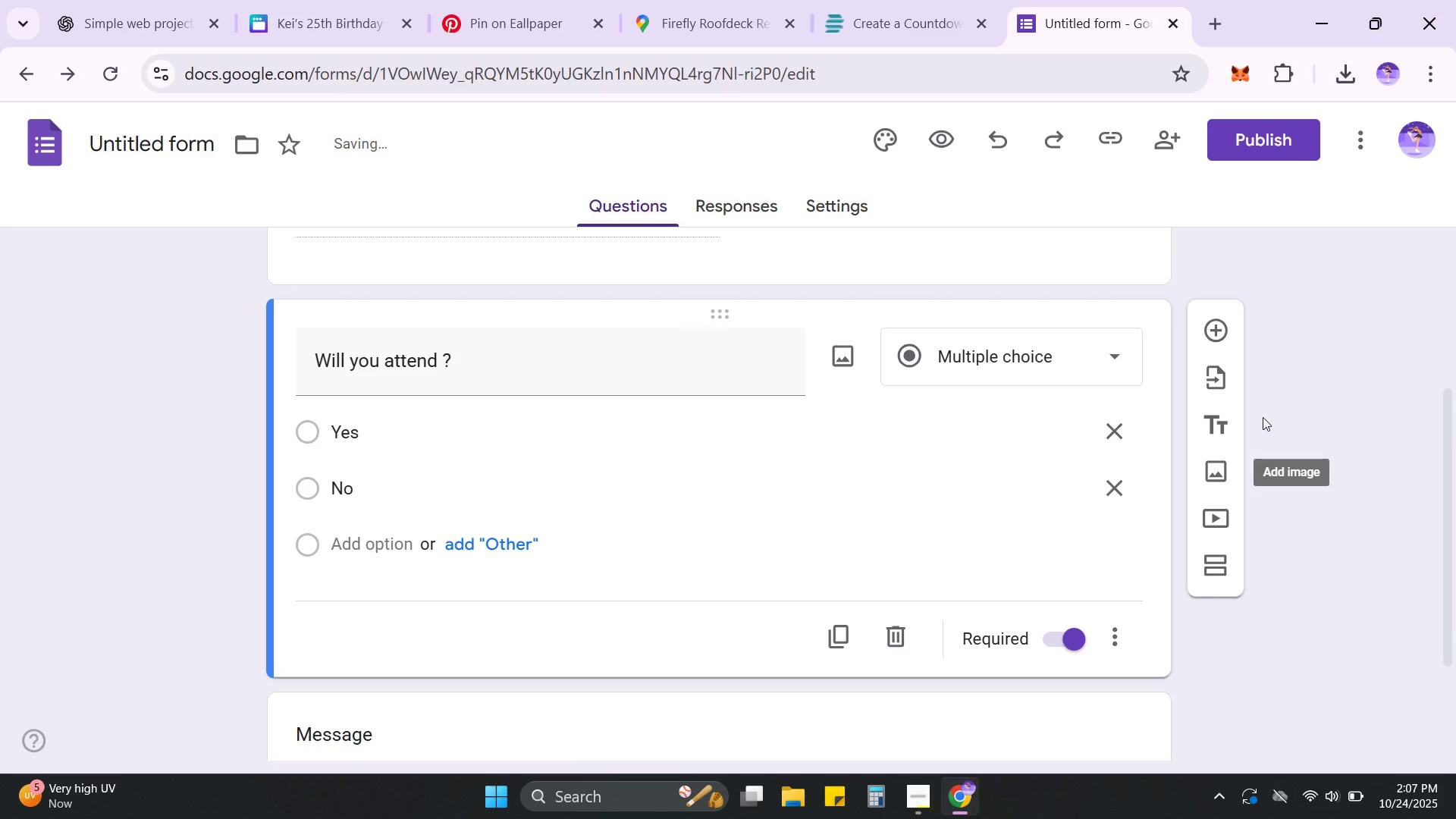 
left_click([1264, 410])
 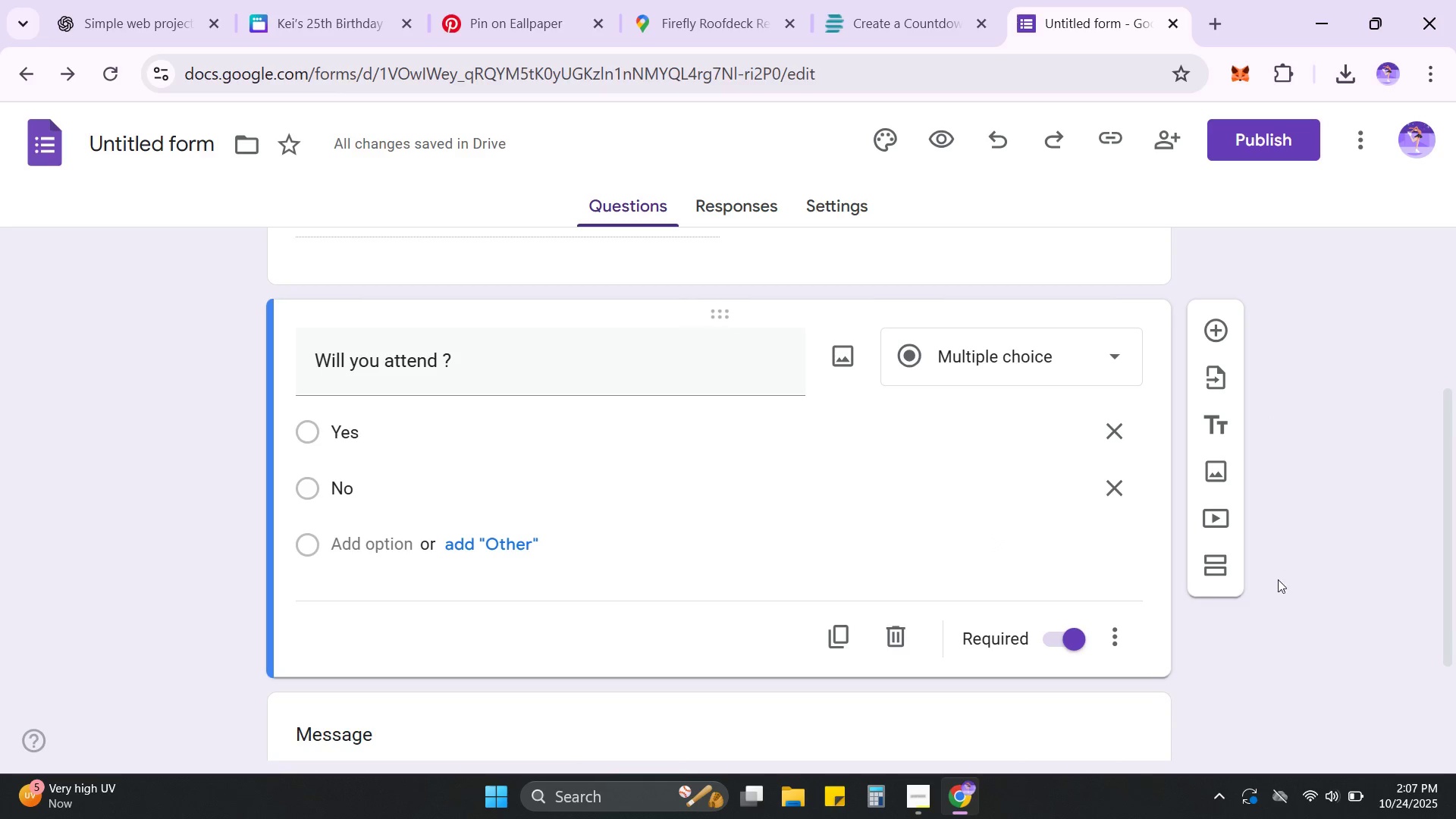 
scroll: coordinate [1278, 580], scroll_direction: down, amount: 3.0
 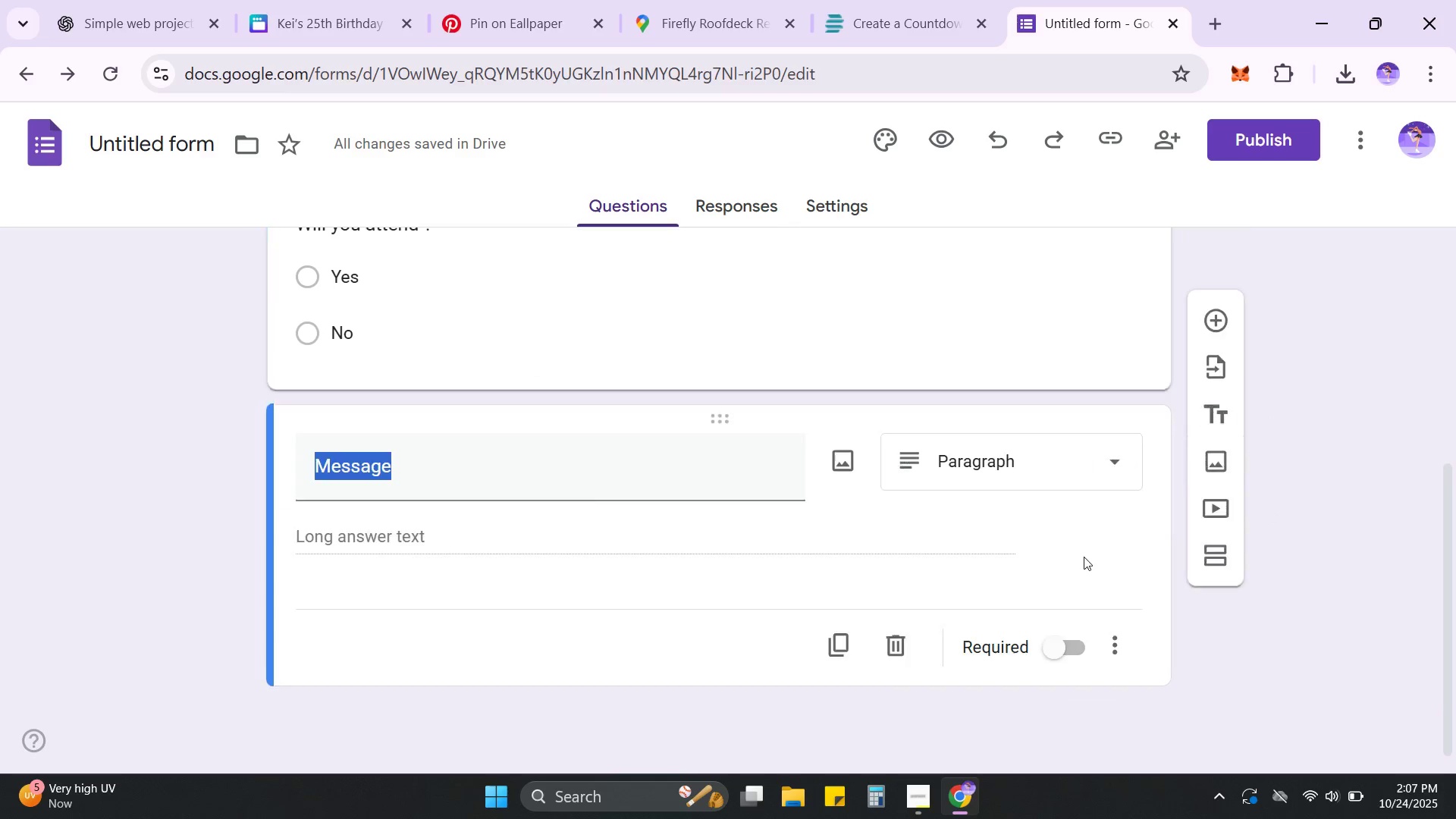 
left_click([1084, 557])
 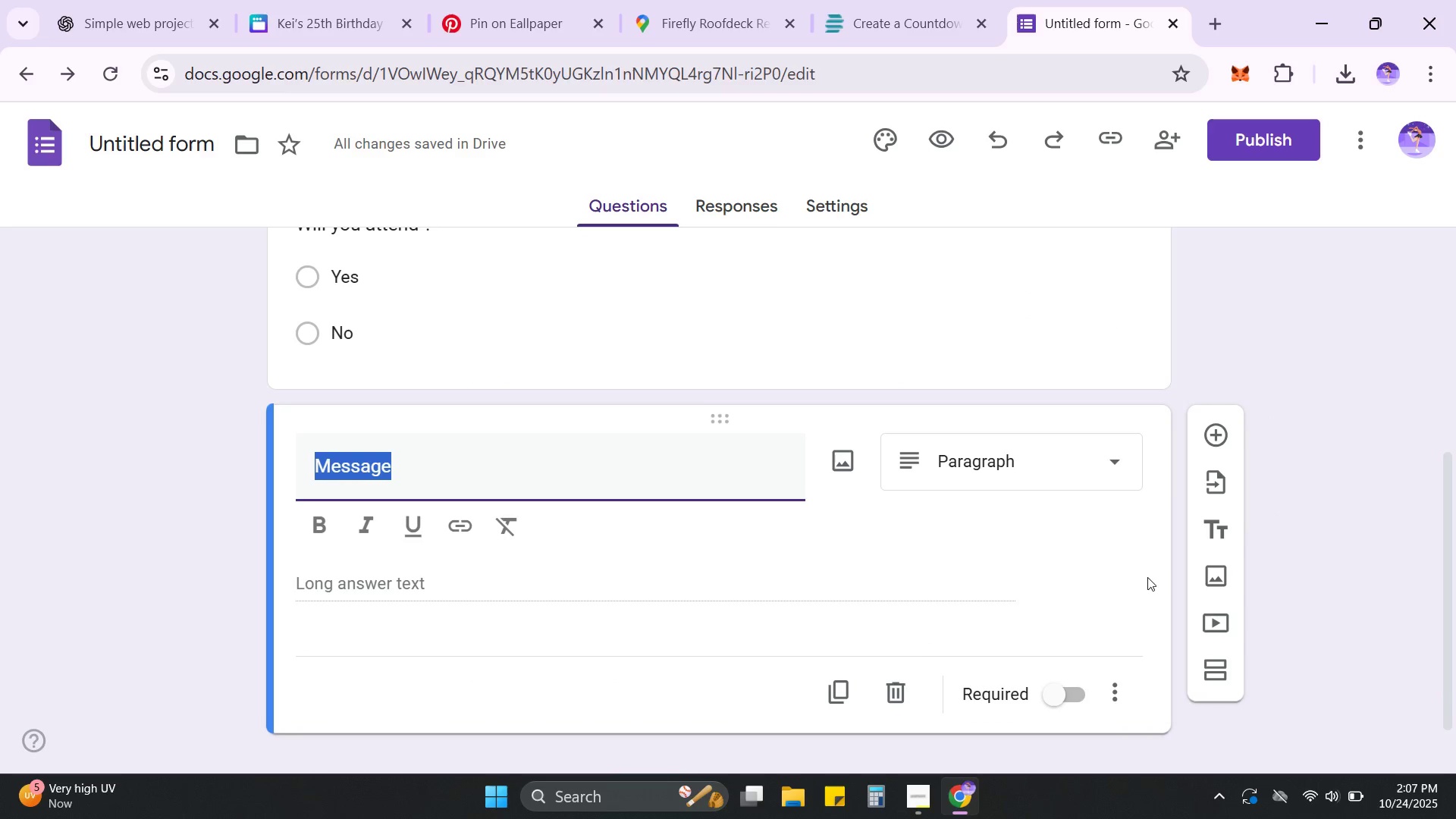 
scroll: coordinate [1268, 558], scroll_direction: up, amount: 3.0
 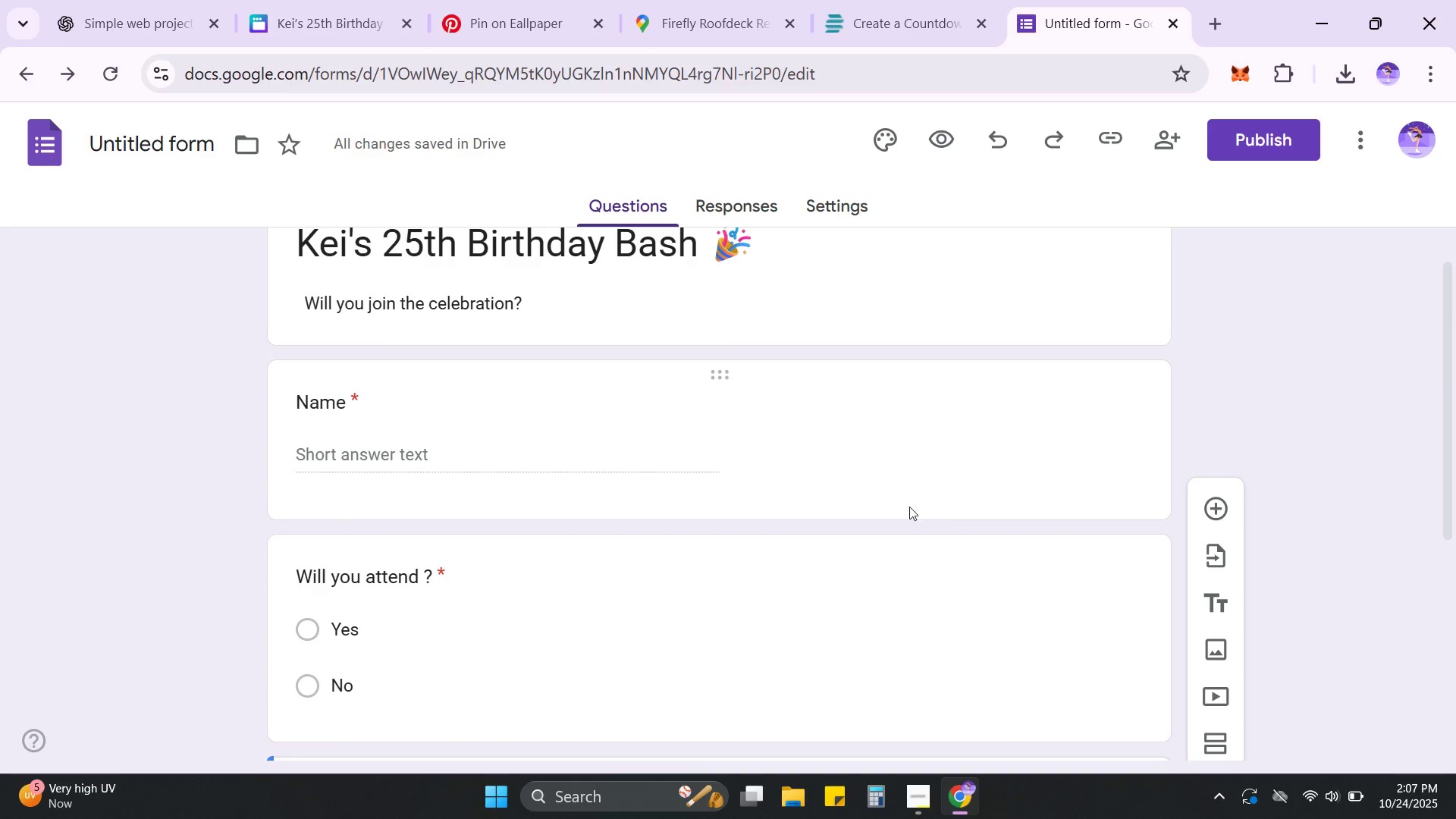 
scroll: coordinate [886, 479], scroll_direction: down, amount: 3.0
 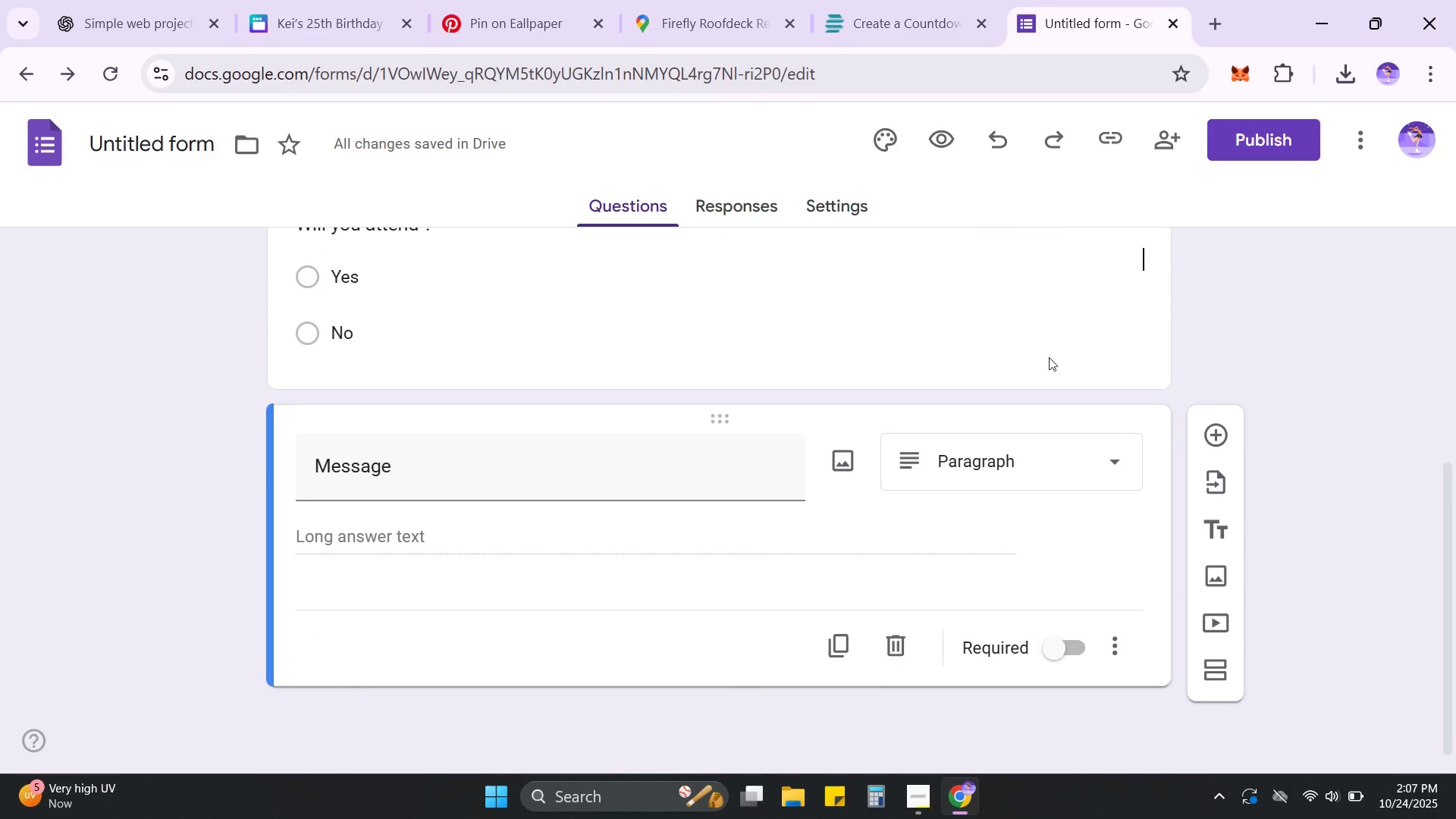 
key(Alt+Tab)
 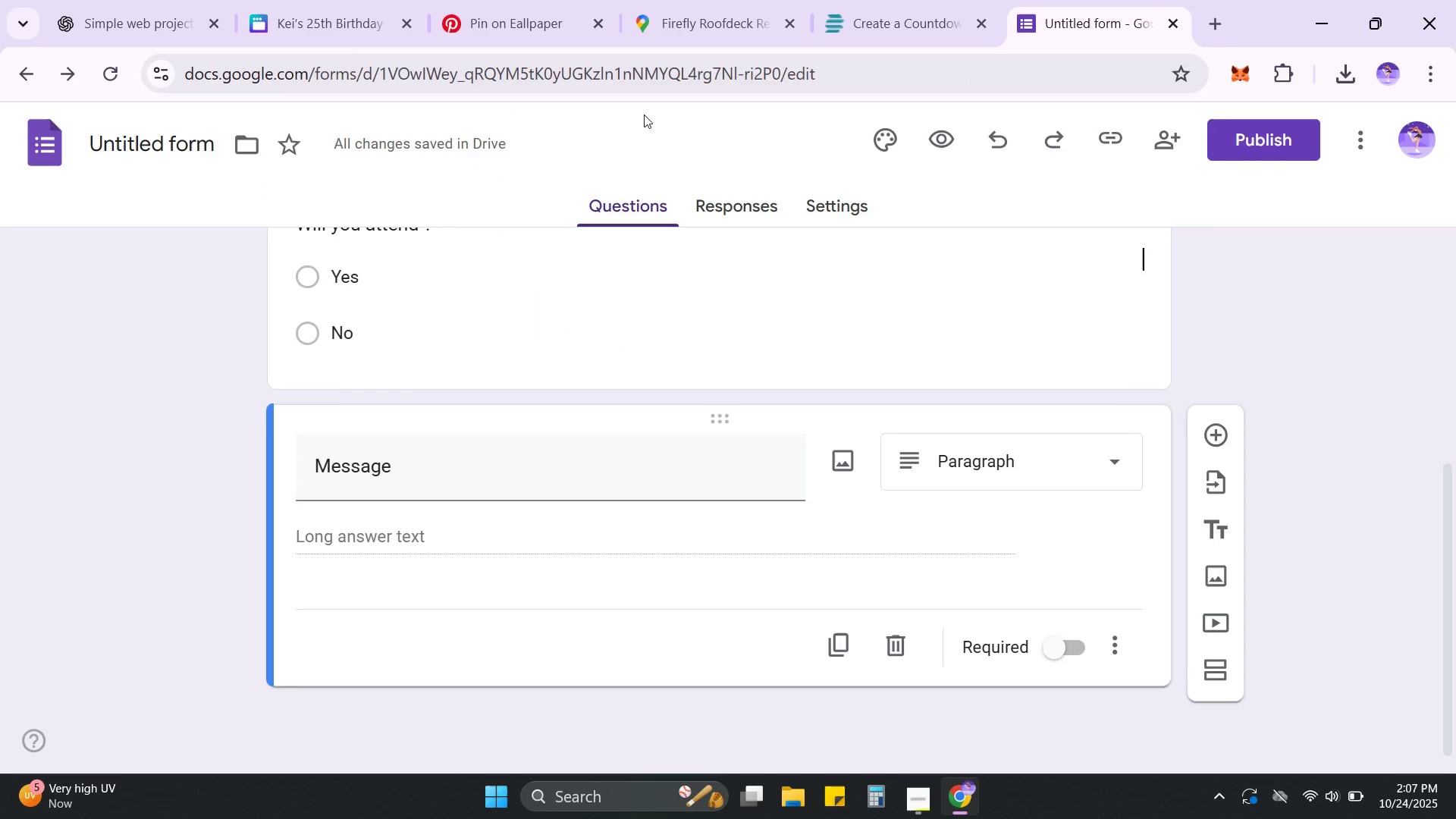 
left_click([301, 24])
 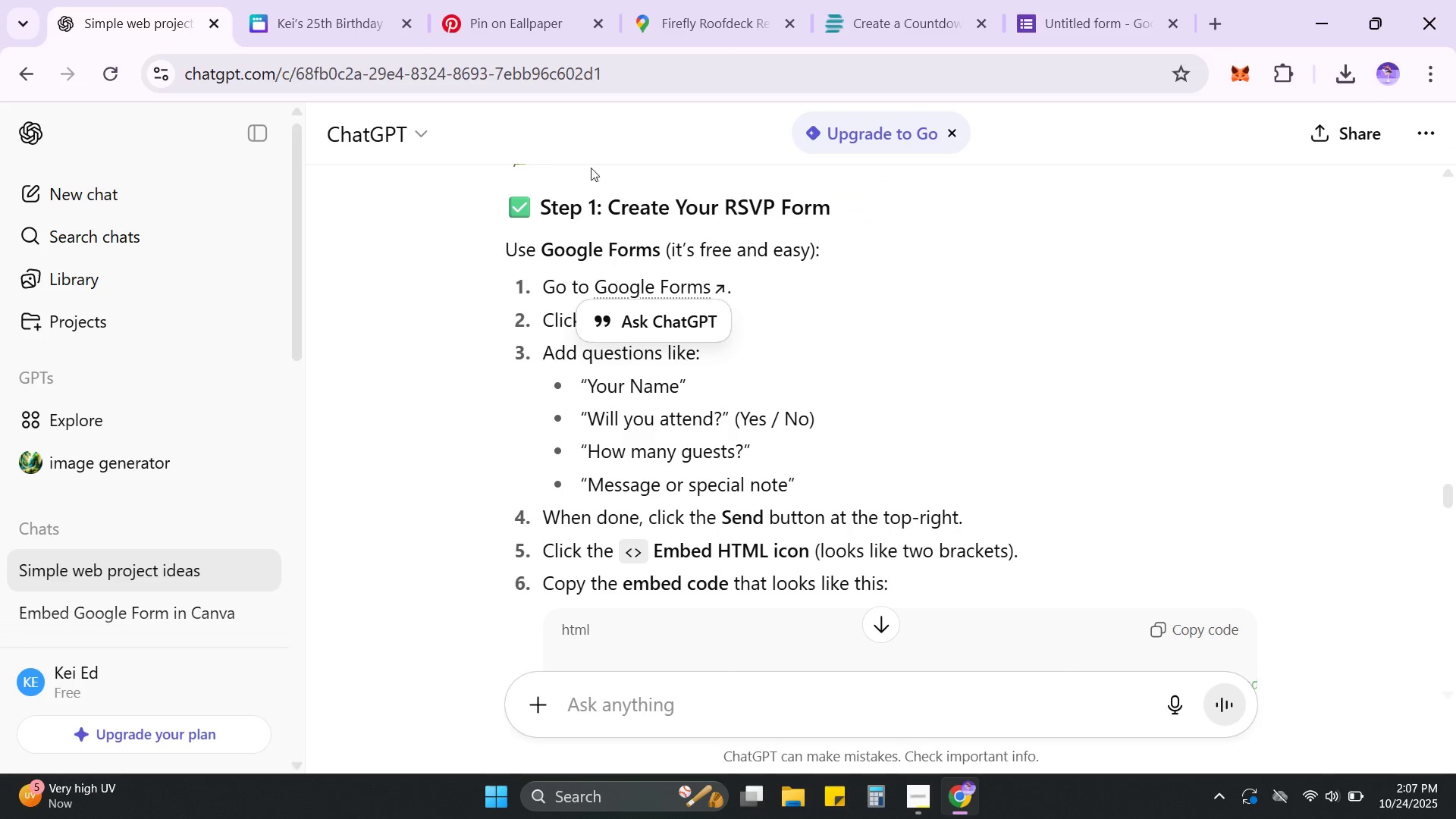 
scroll: coordinate [1086, 414], scroll_direction: down, amount: 1.0
 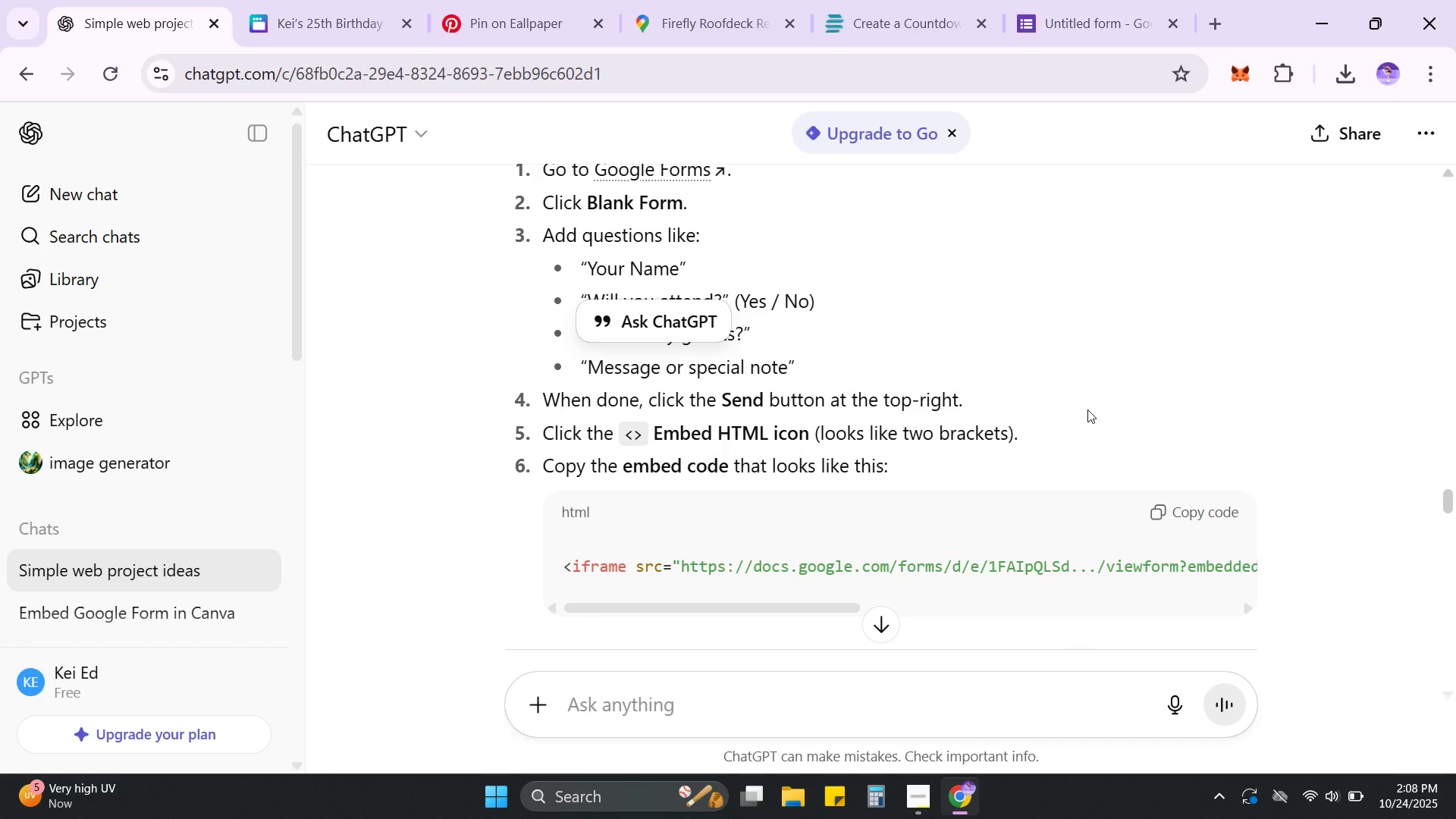 
wait(5.43)
 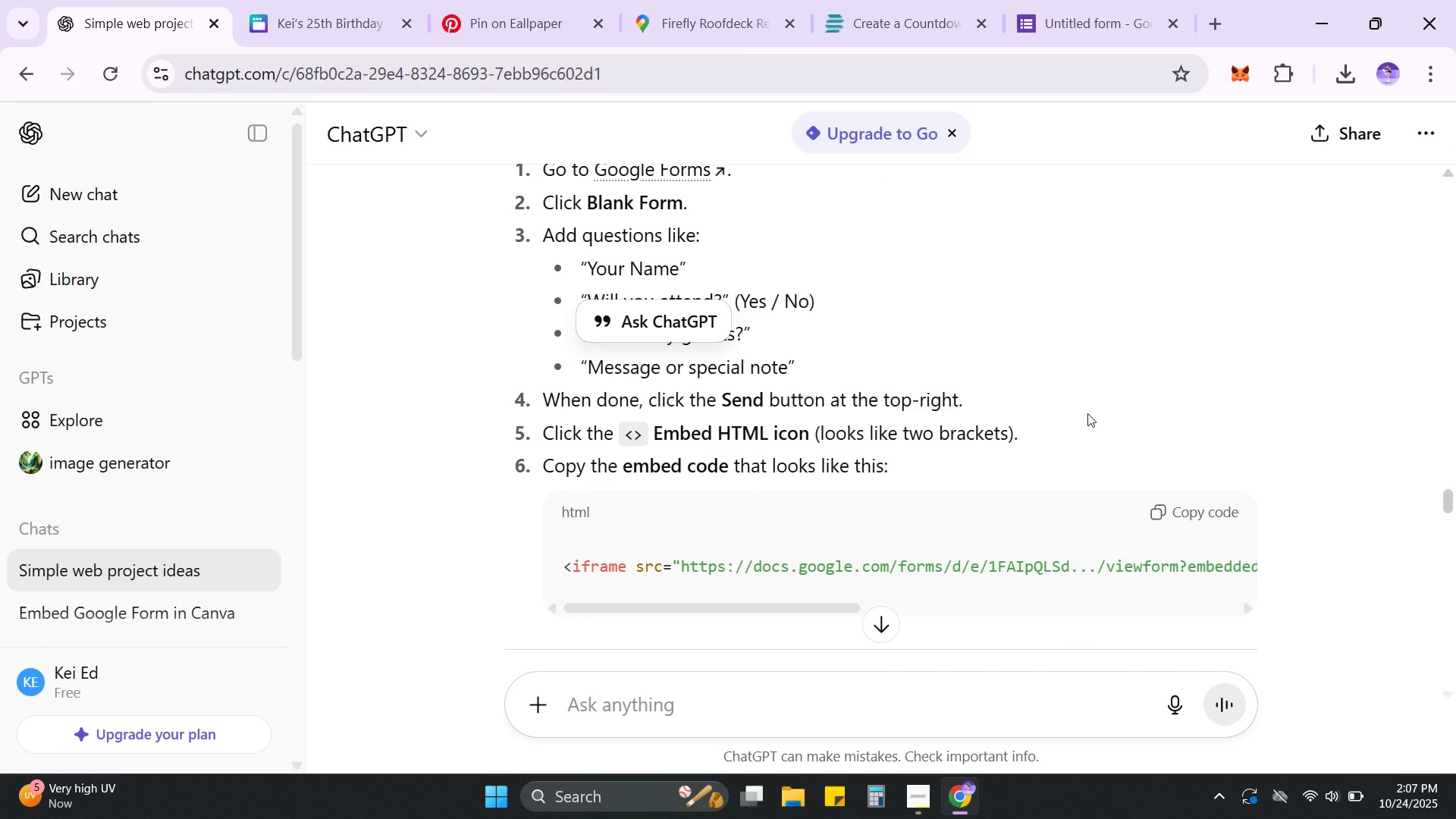 
scroll: coordinate [1230, 460], scroll_direction: down, amount: 5.0
 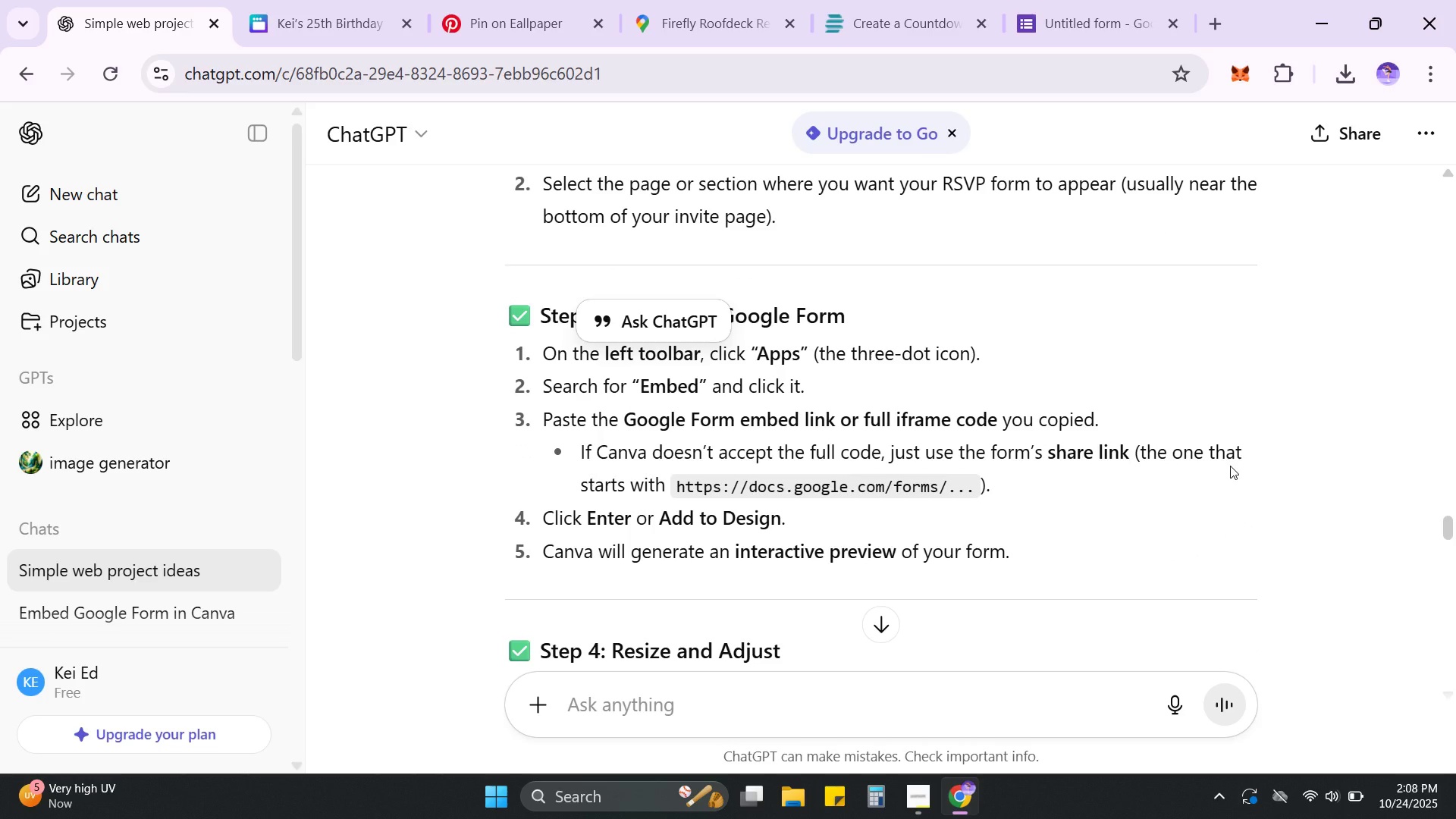 
scroll: coordinate [1232, 468], scroll_direction: up, amount: 5.0
 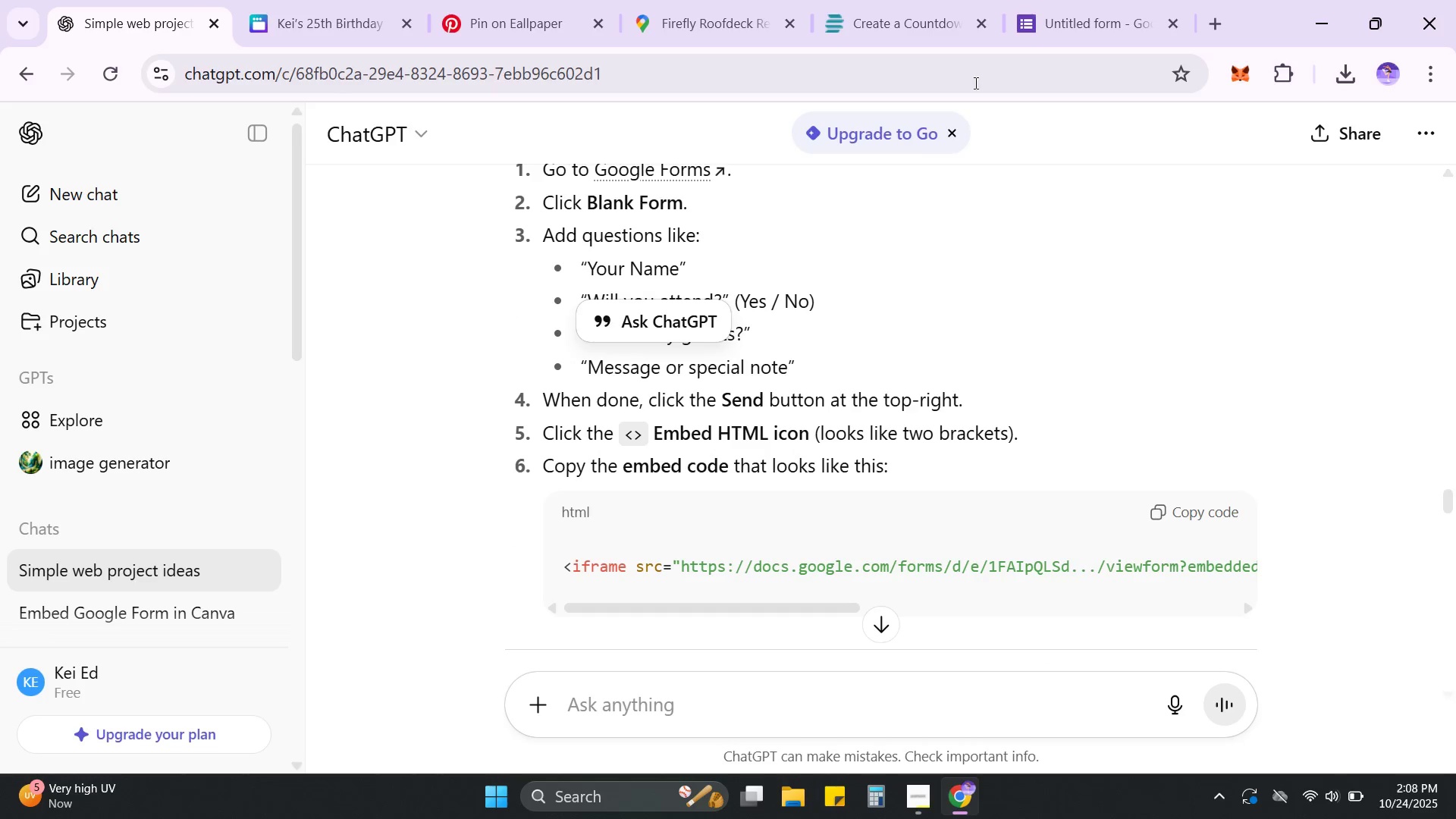 
left_click([1056, 27])
 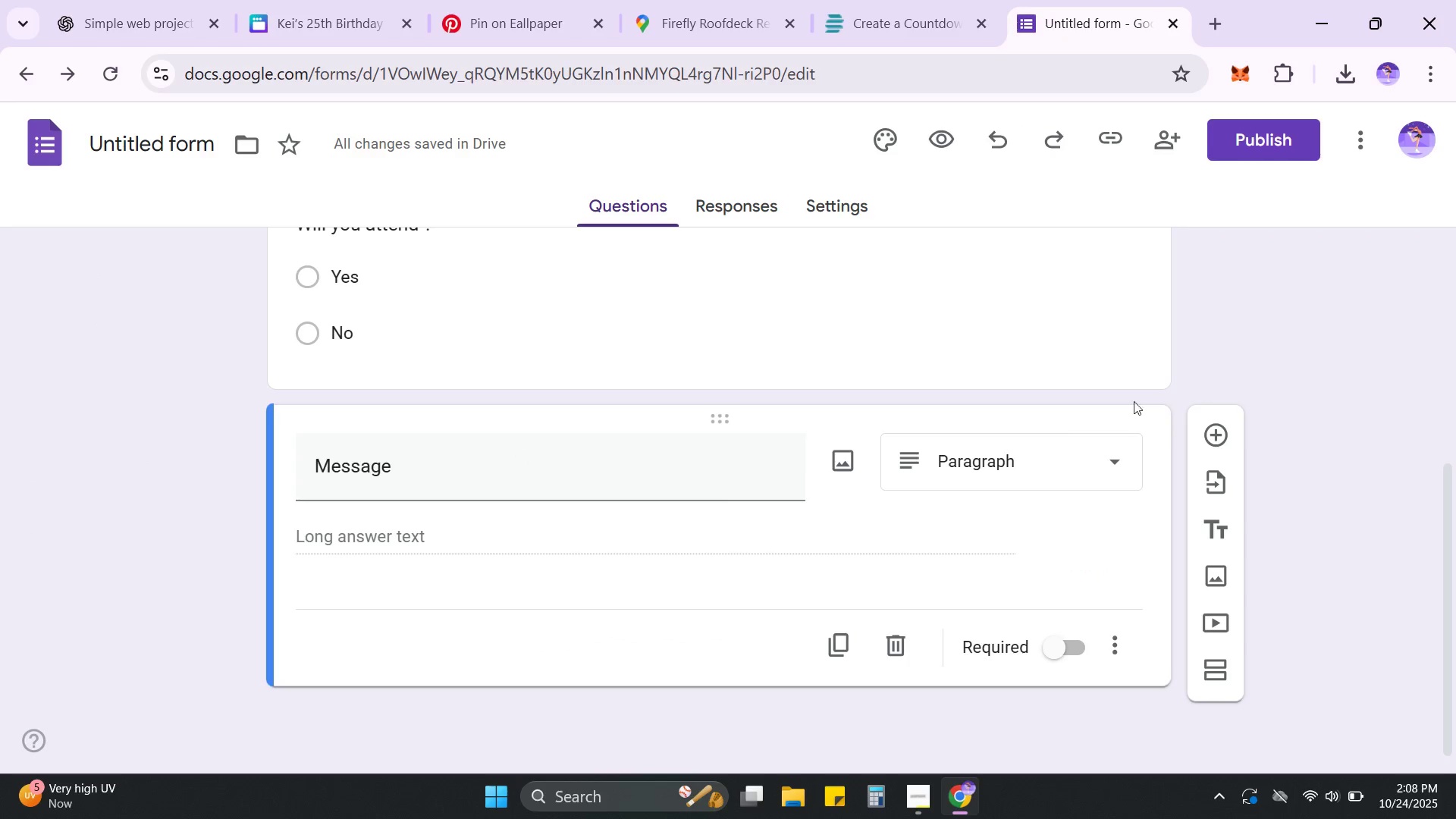 
scroll: coordinate [1197, 454], scroll_direction: up, amount: 3.0
 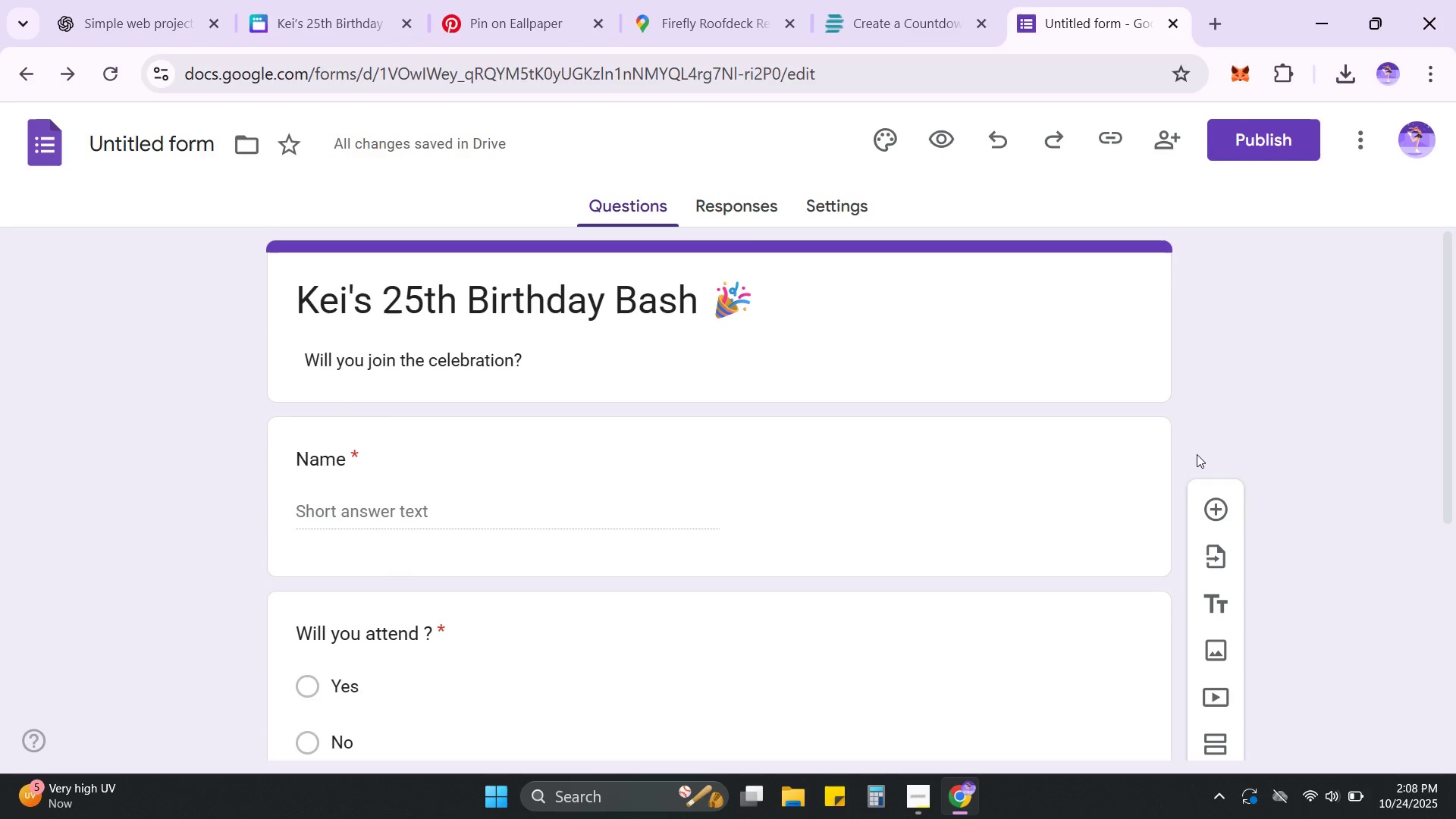 
scroll: coordinate [1197, 454], scroll_direction: down, amount: 3.0
 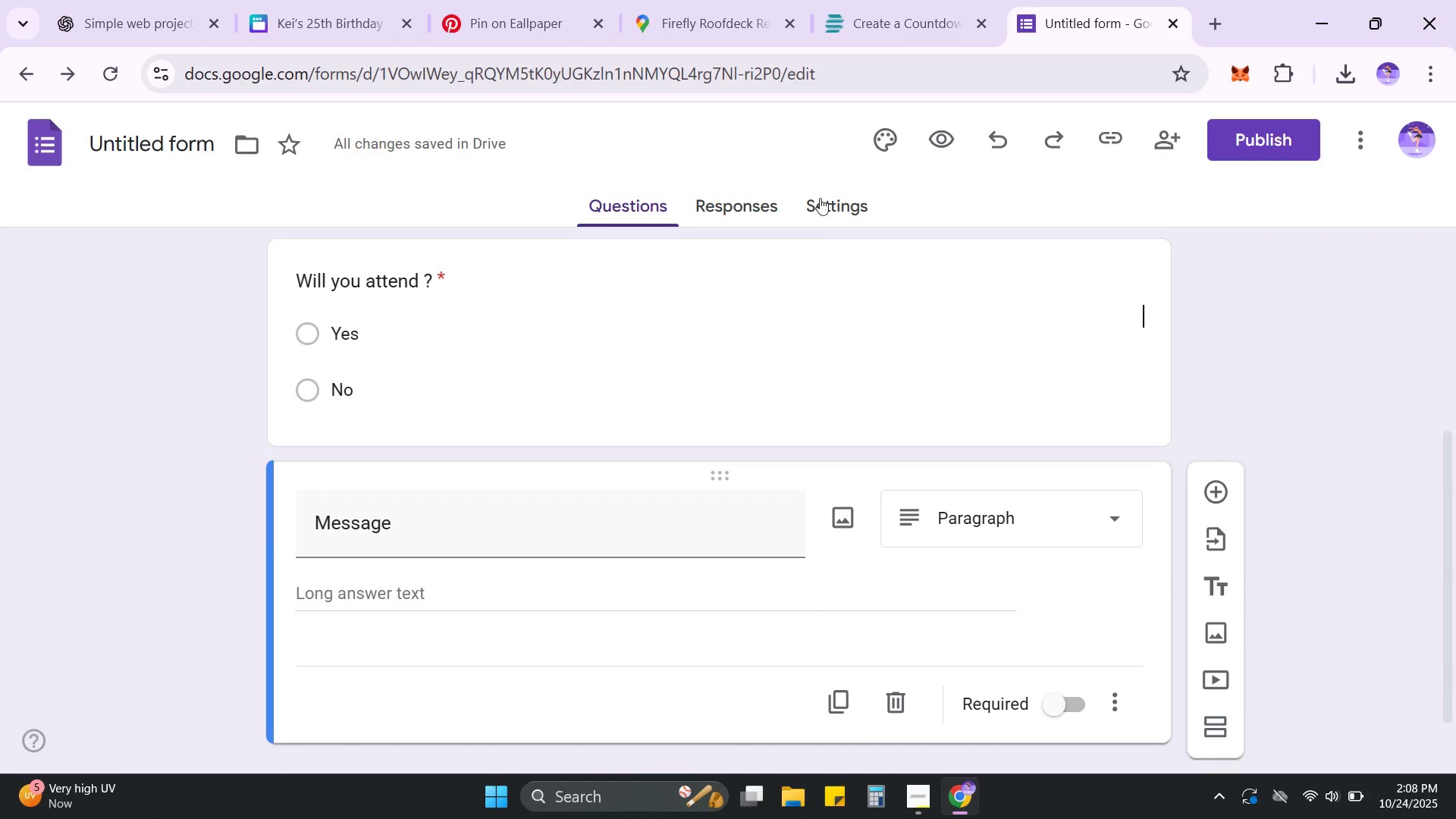 
left_click([827, 214])
 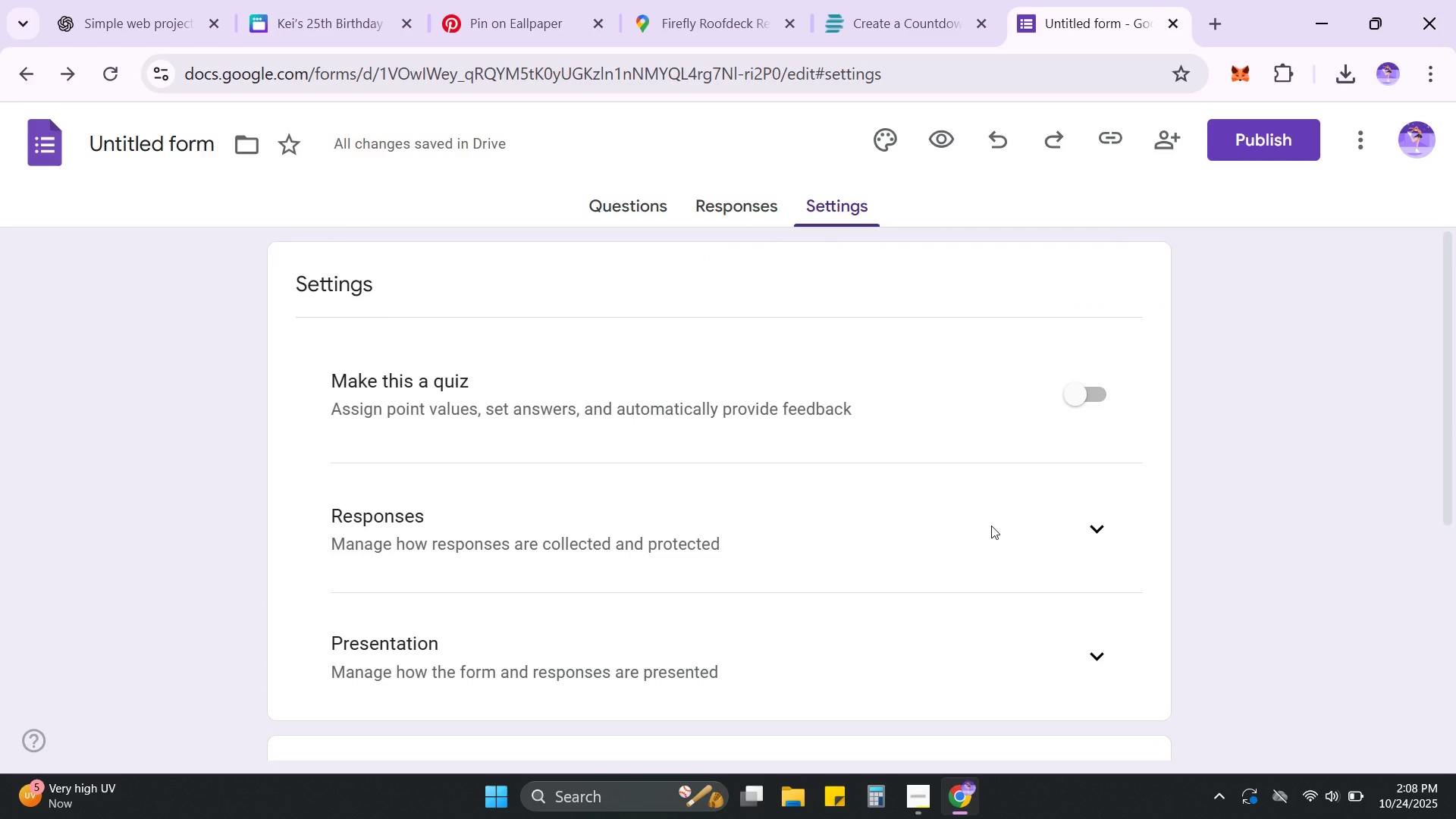 
left_click([1106, 538])
 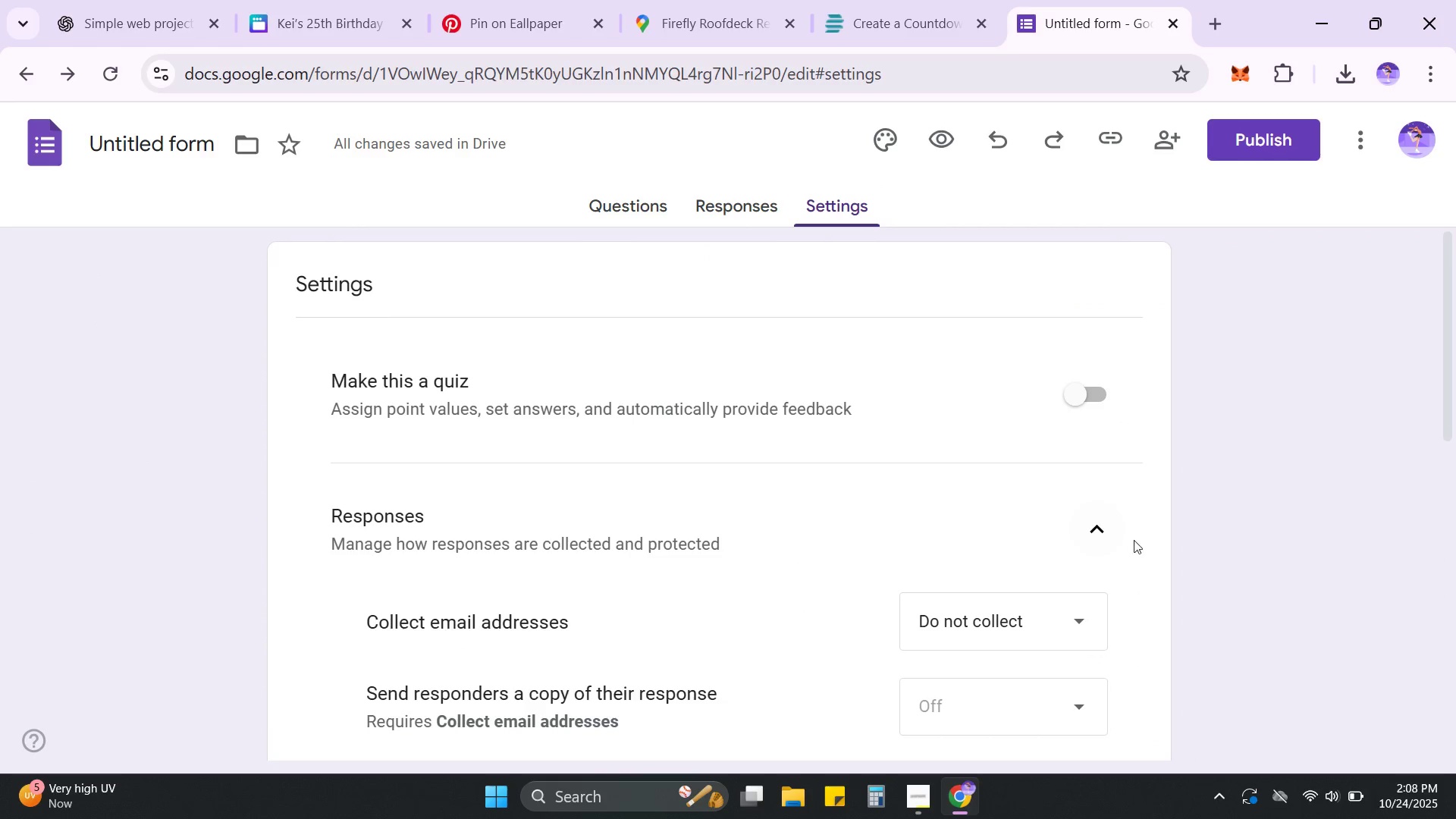 
scroll: coordinate [1137, 541], scroll_direction: down, amount: 1.0
 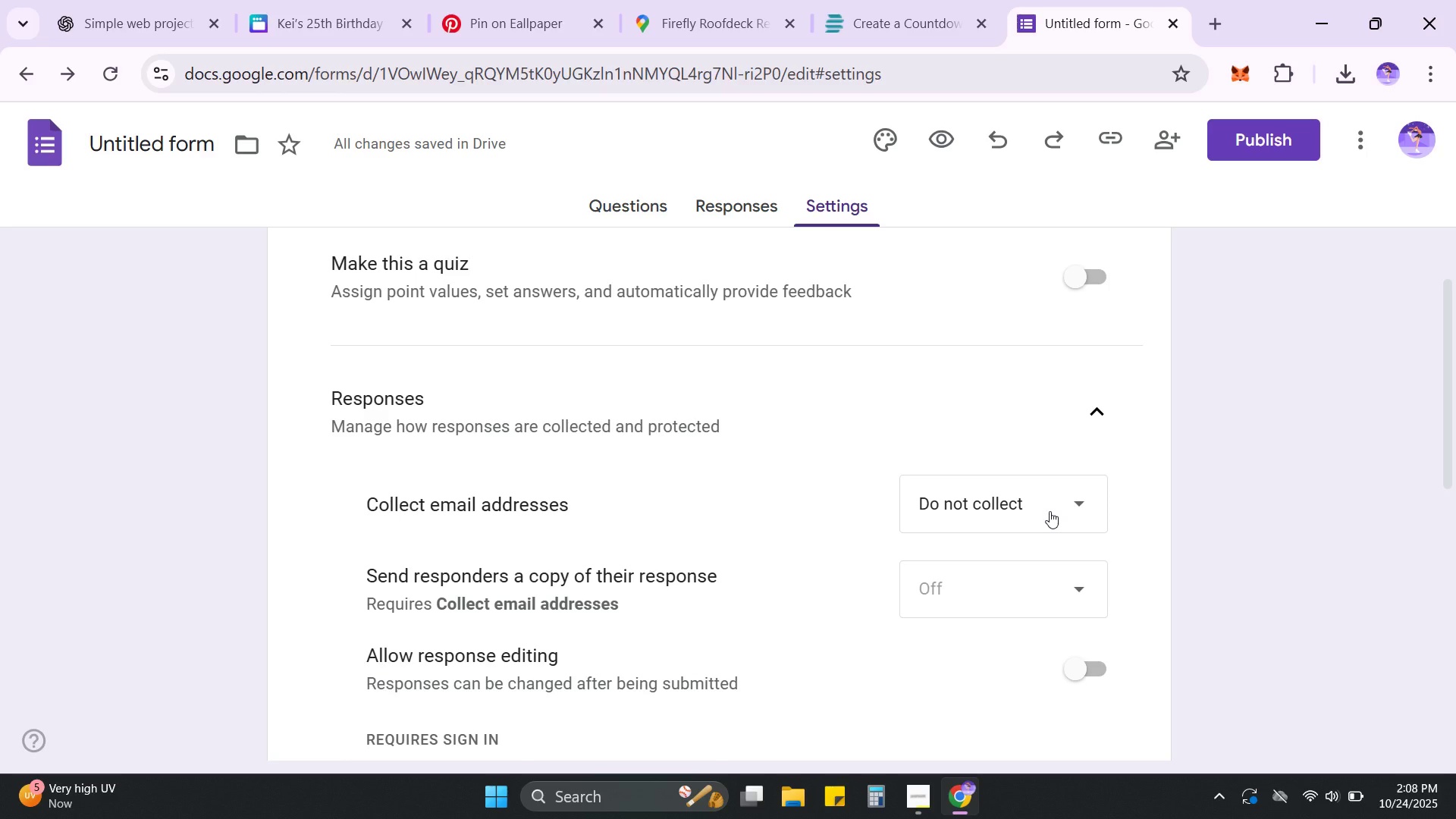 
left_click([1190, 492])
 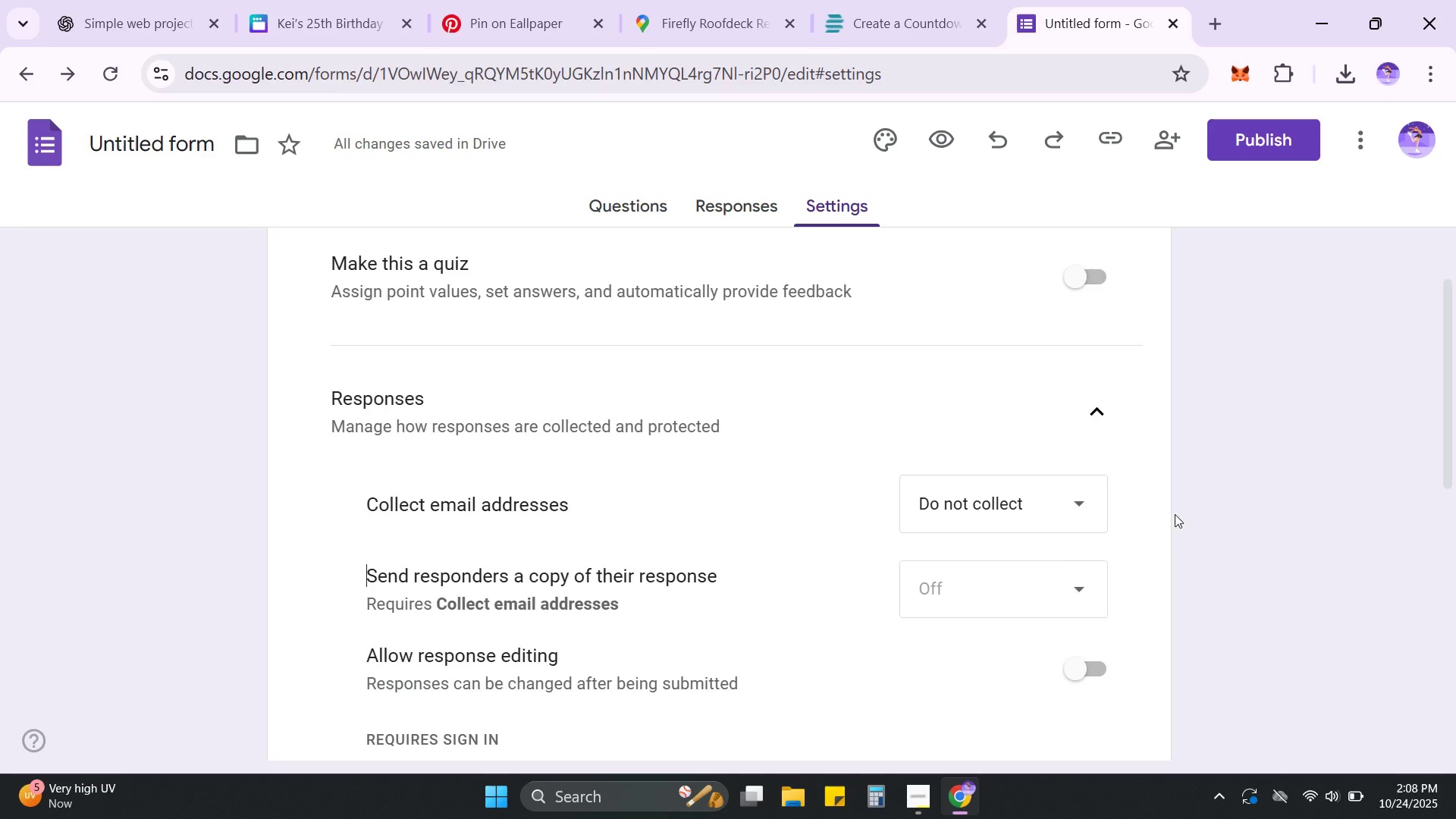 
scroll: coordinate [1103, 529], scroll_direction: down, amount: 4.0
 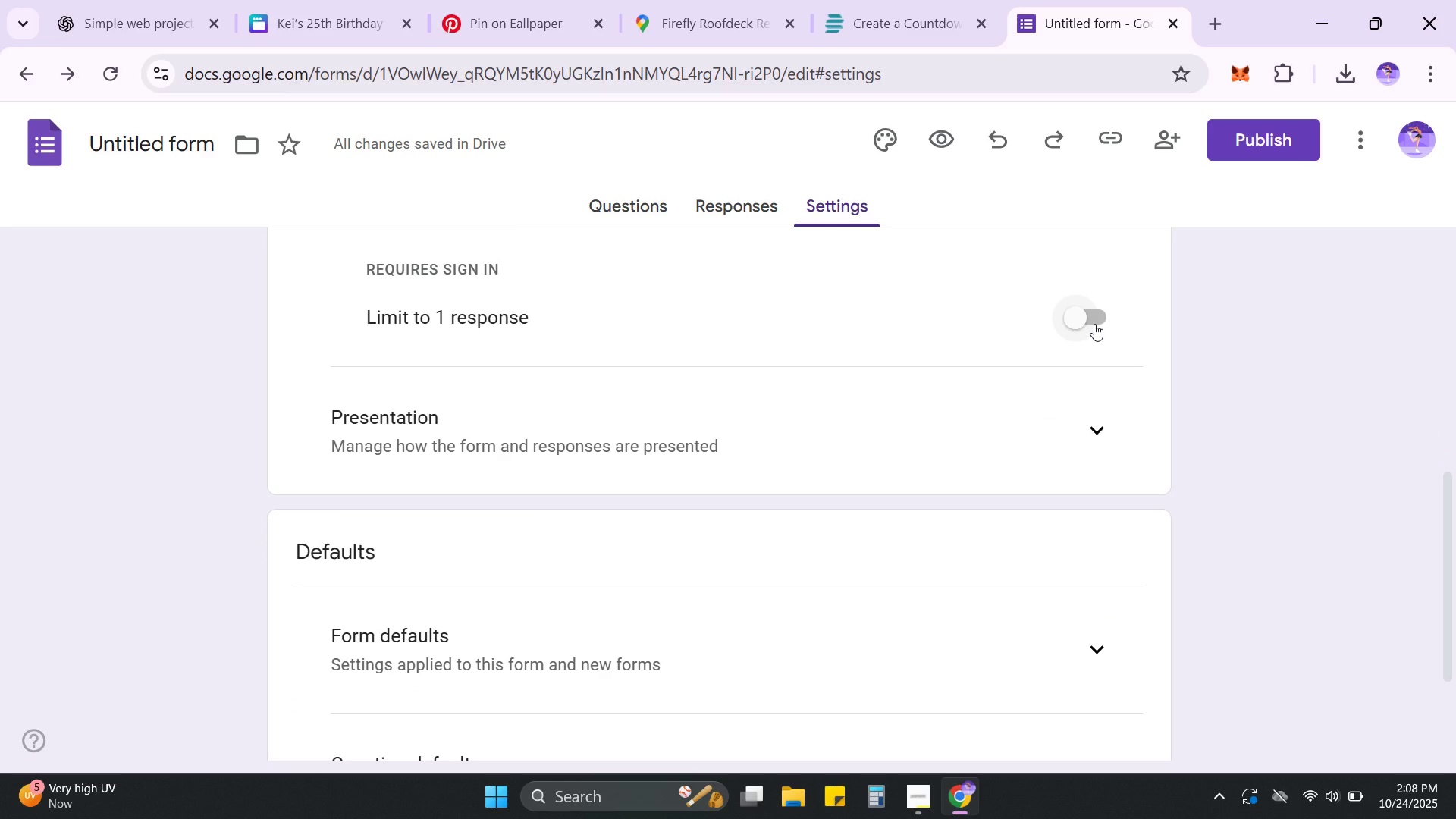 
wait(9.58)
 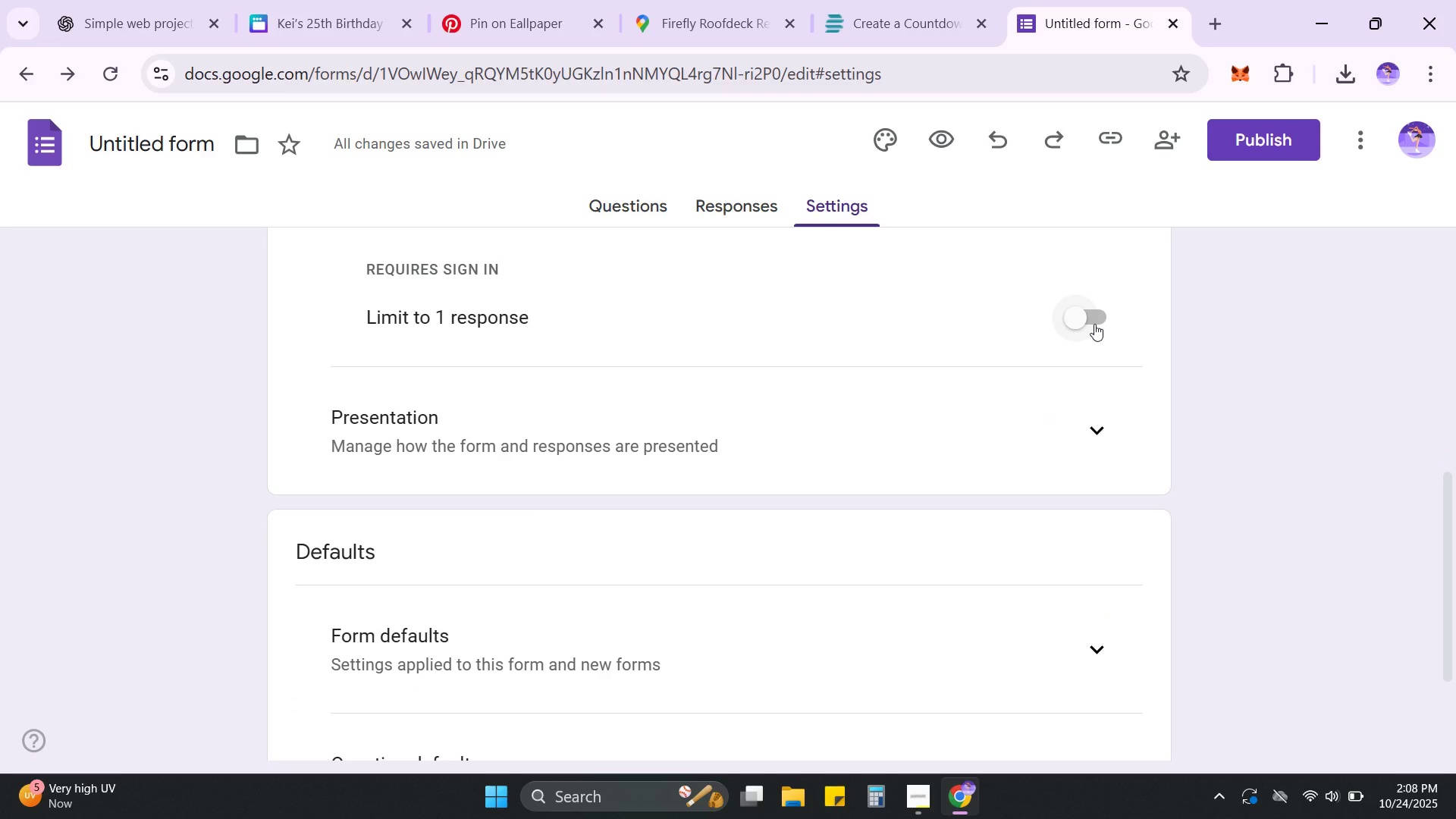 
scroll: coordinate [868, 456], scroll_direction: down, amount: 4.0
 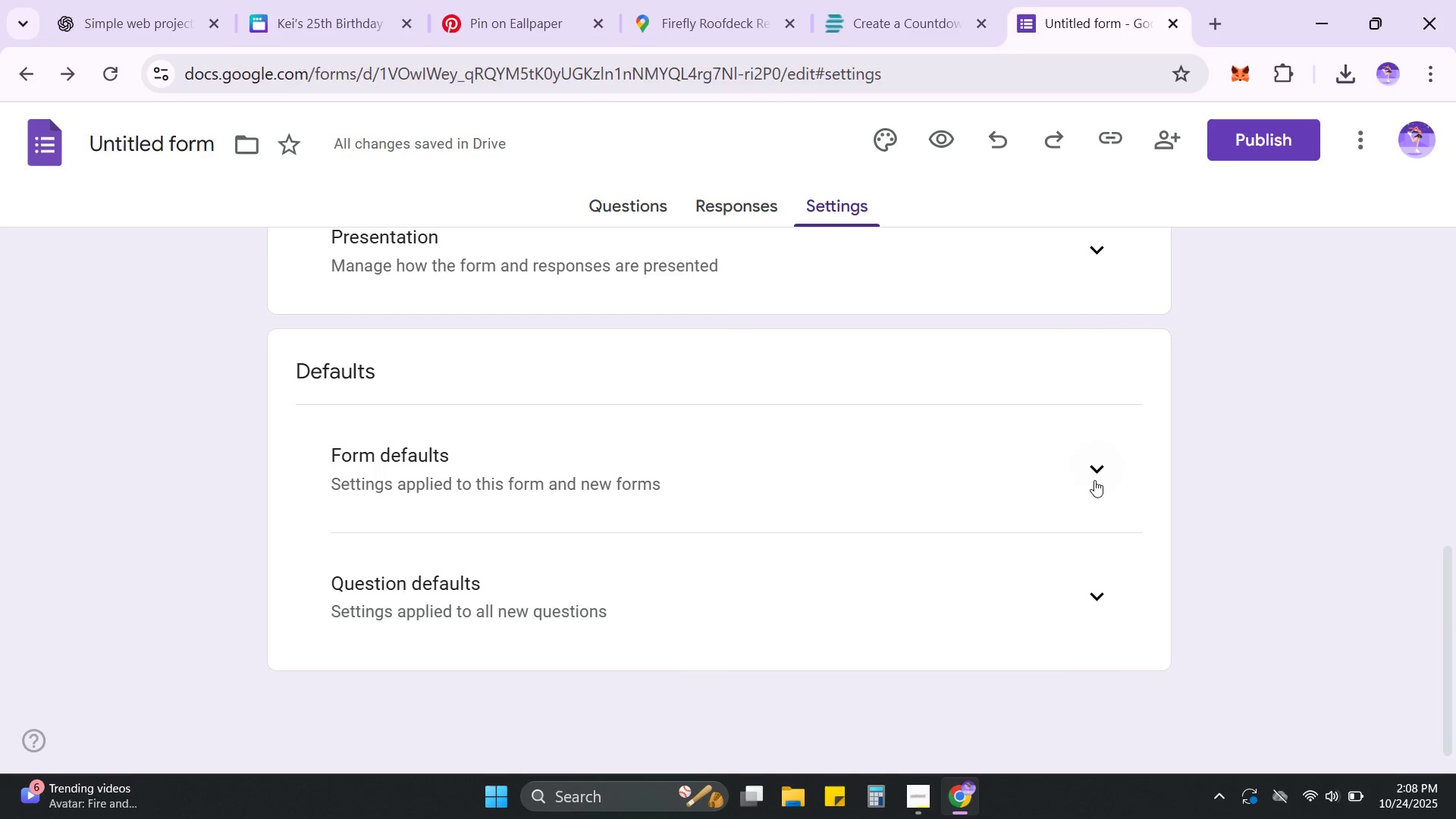 
left_click([1093, 480])
 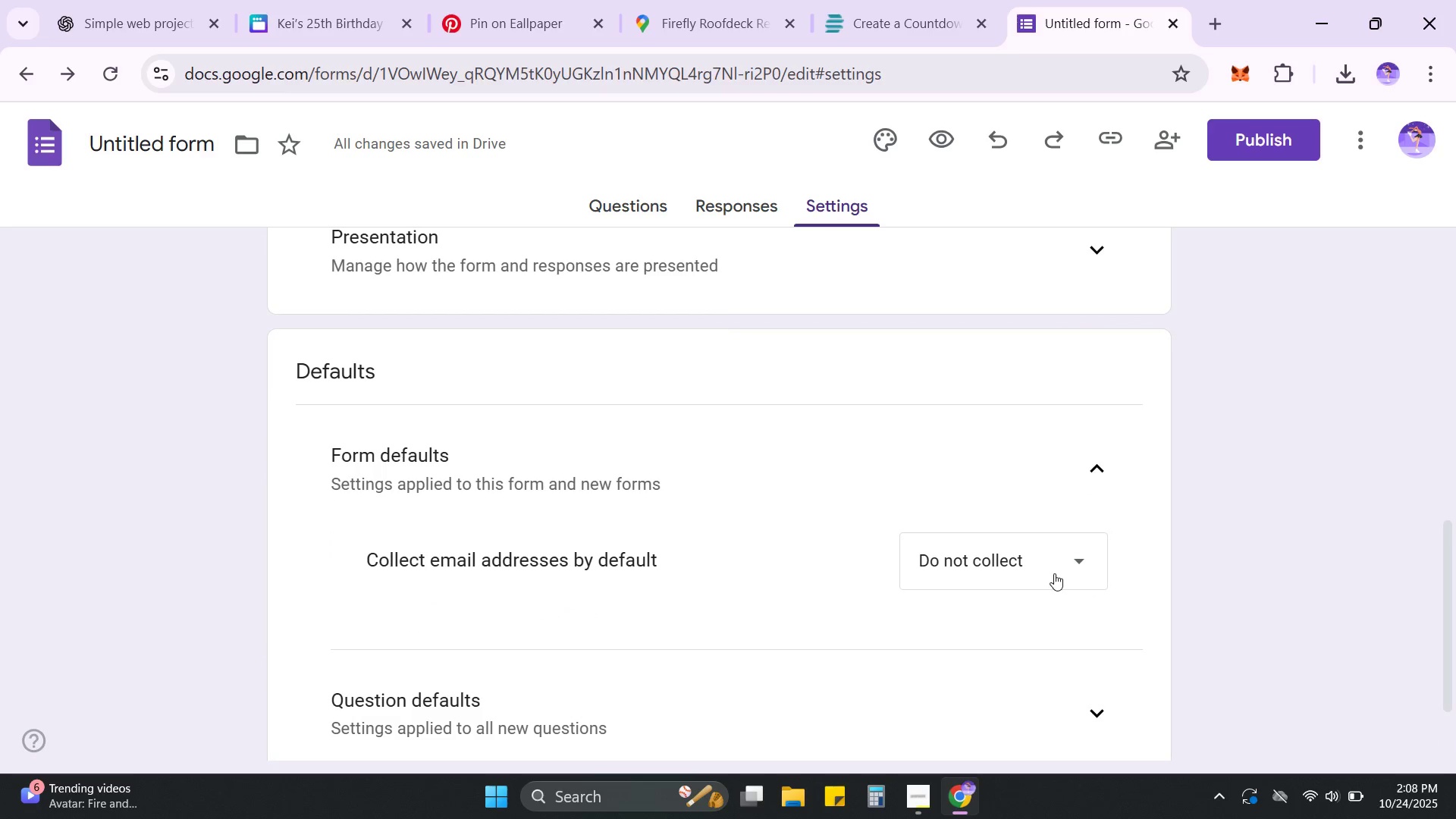 
left_click([1161, 451])
 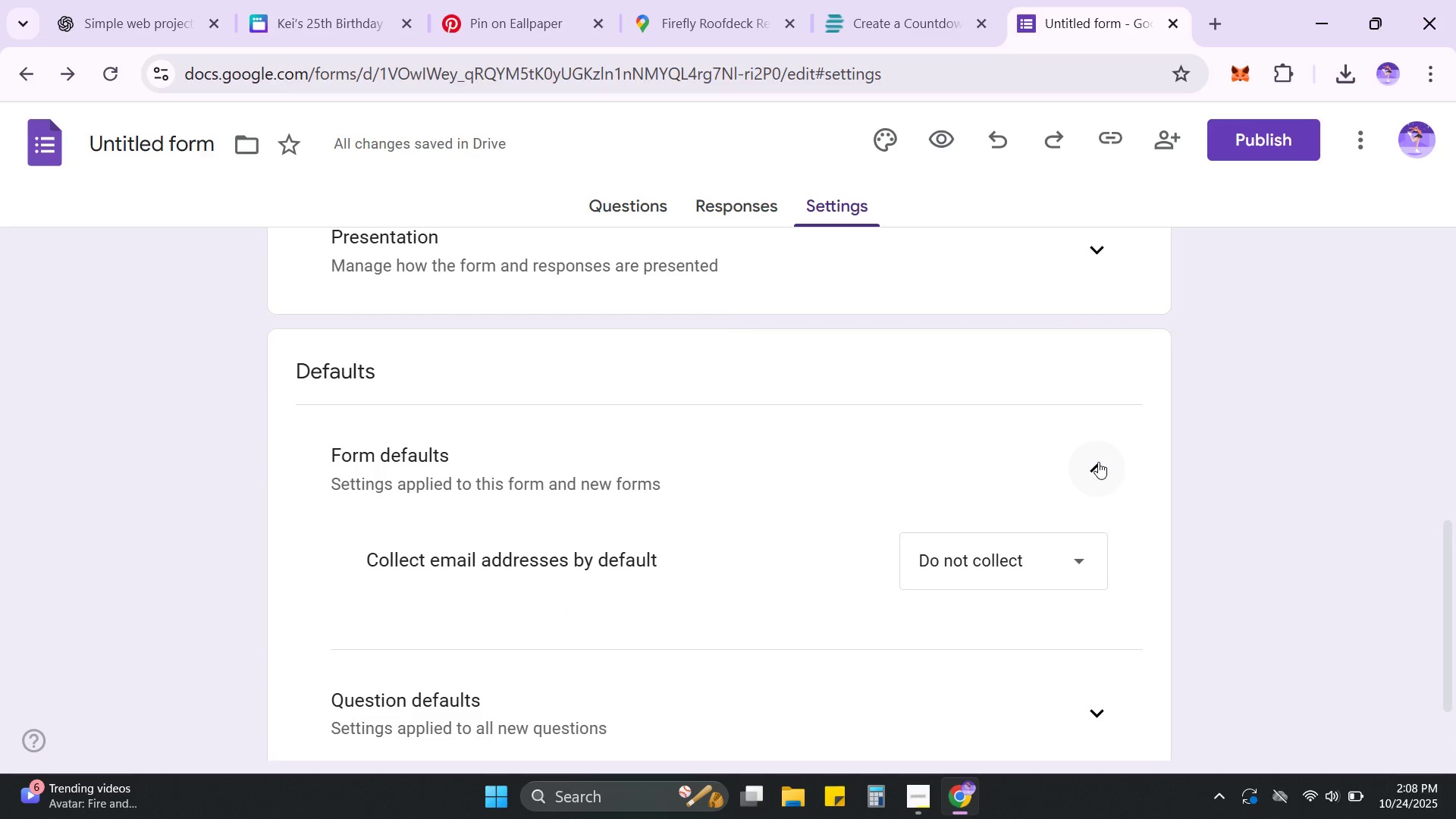 
left_click([1098, 462])
 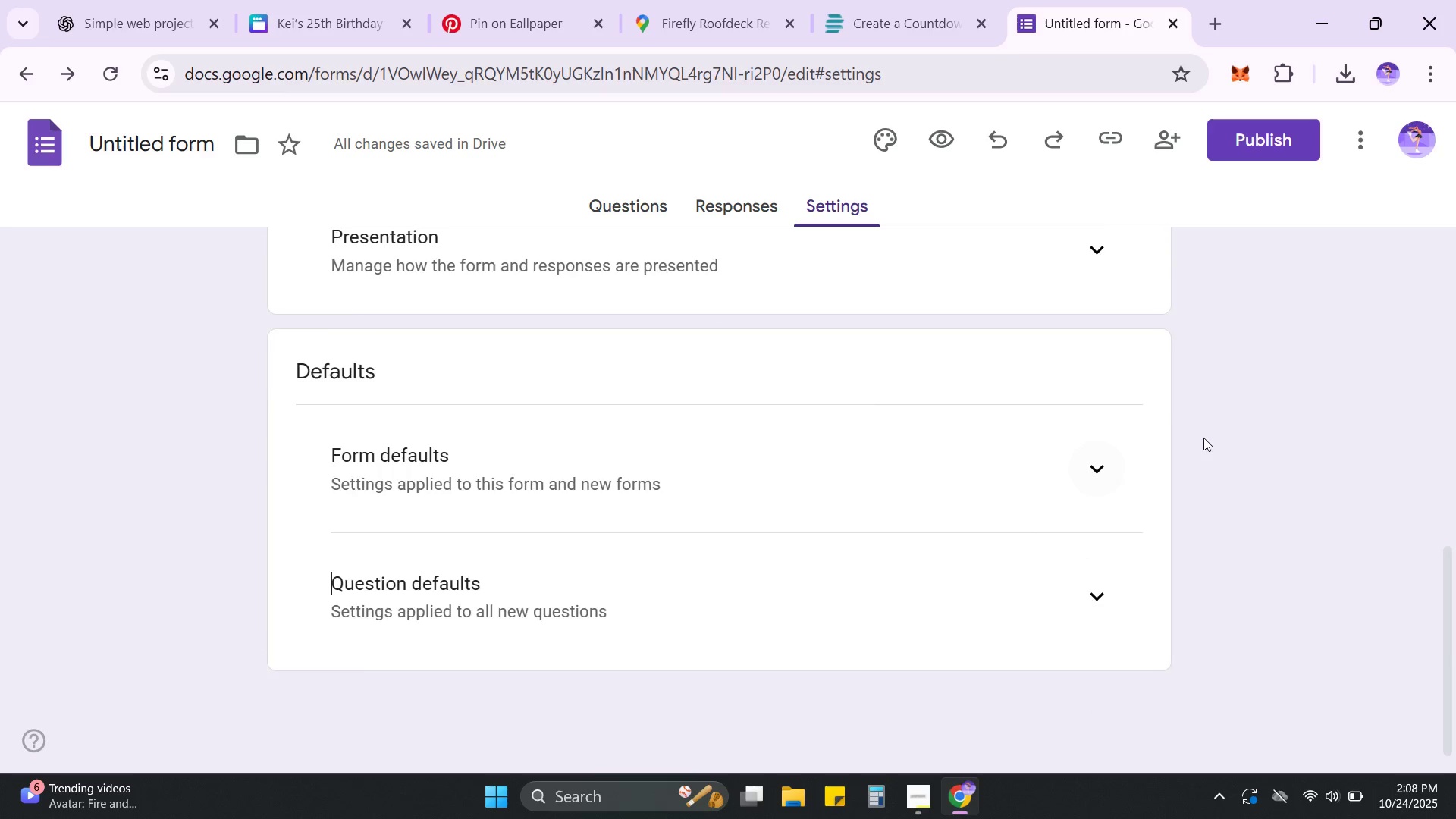 
scroll: coordinate [1205, 435], scroll_direction: up, amount: 16.0
 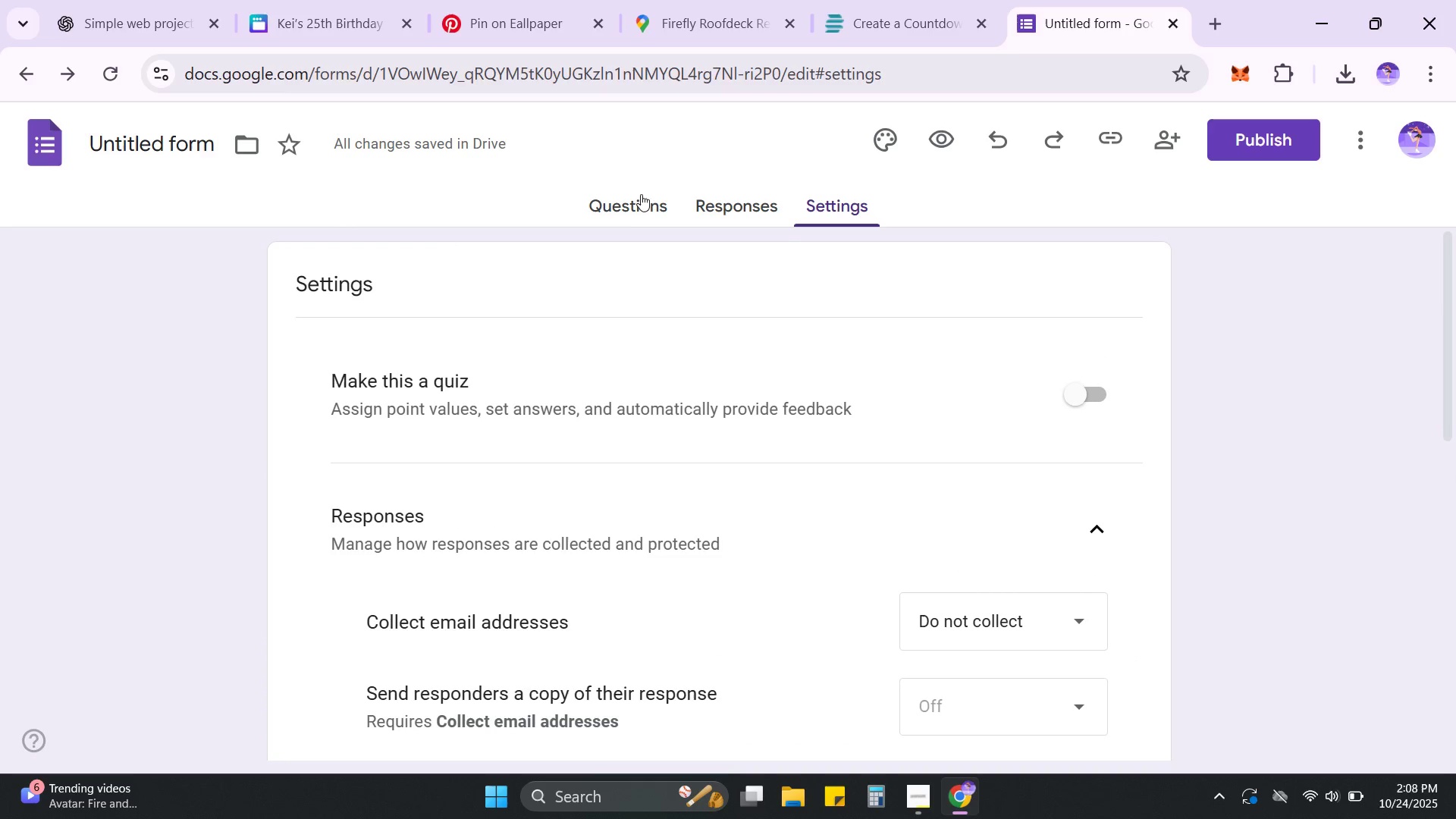 
left_click([623, 206])
 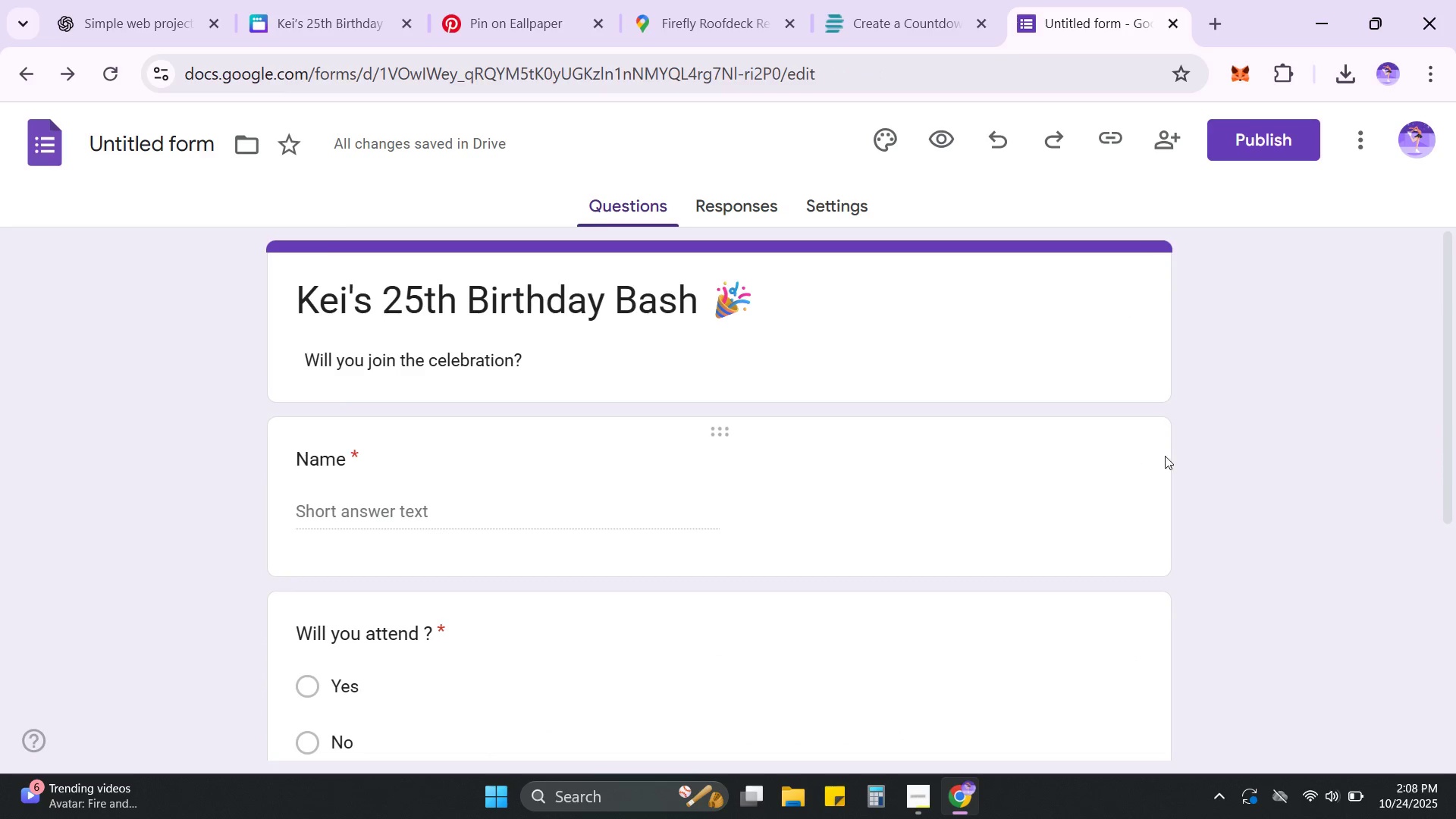 
scroll: coordinate [1166, 457], scroll_direction: down, amount: 2.0
 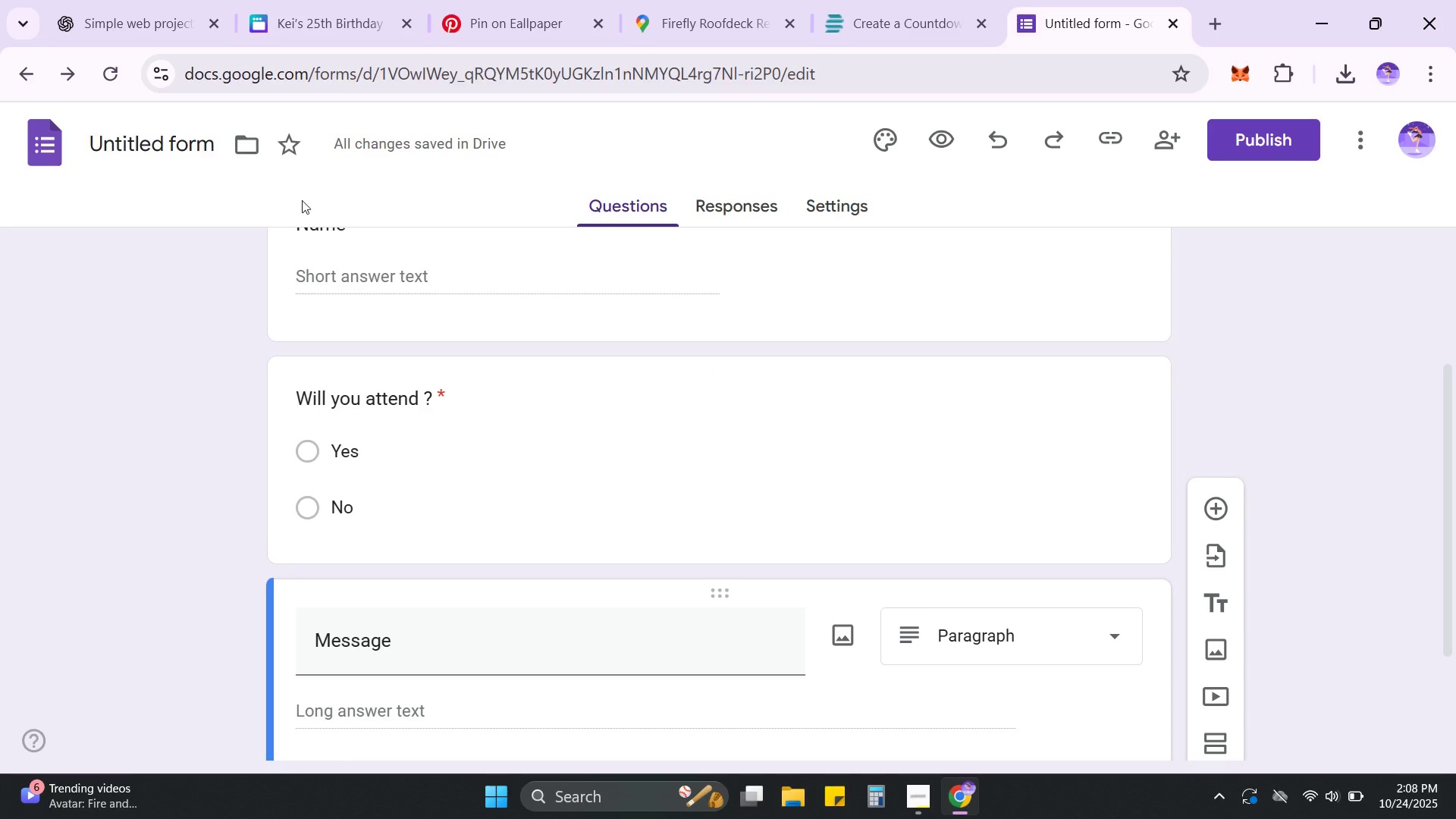 
left_click([193, 157])
 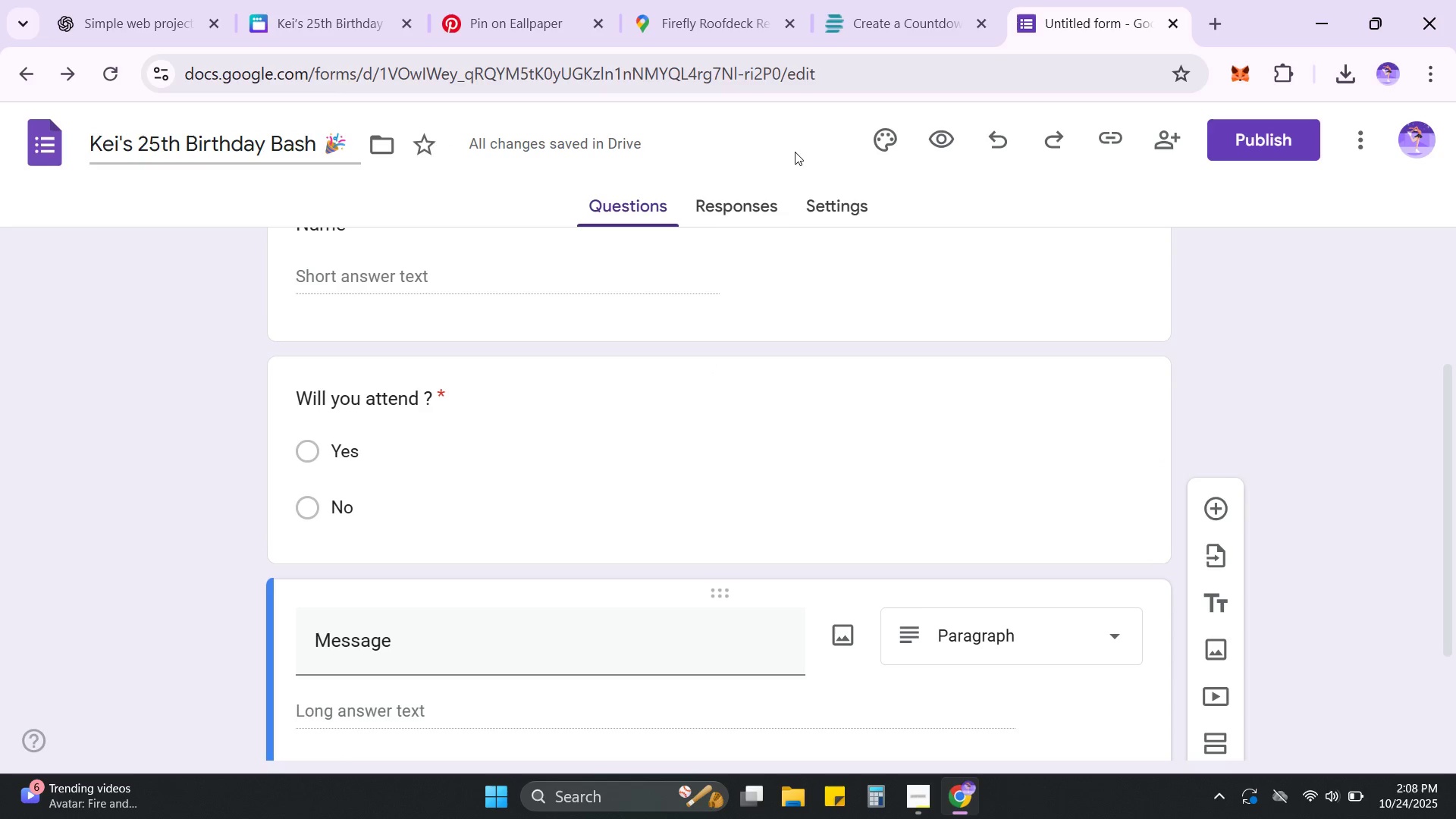 
scroll: coordinate [892, 374], scroll_direction: down, amount: 5.0
 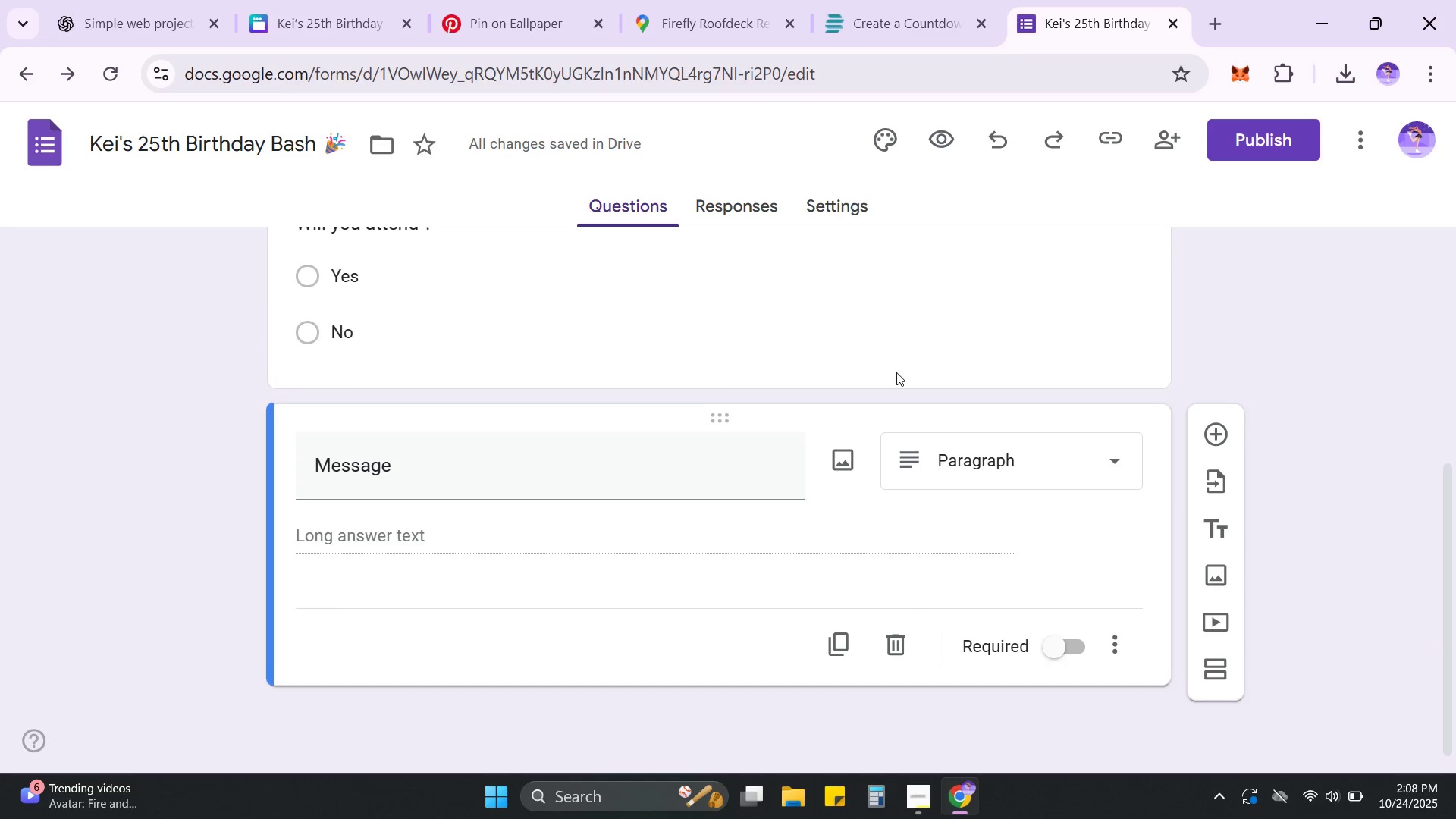 
scroll: coordinate [1200, 399], scroll_direction: up, amount: 5.0
 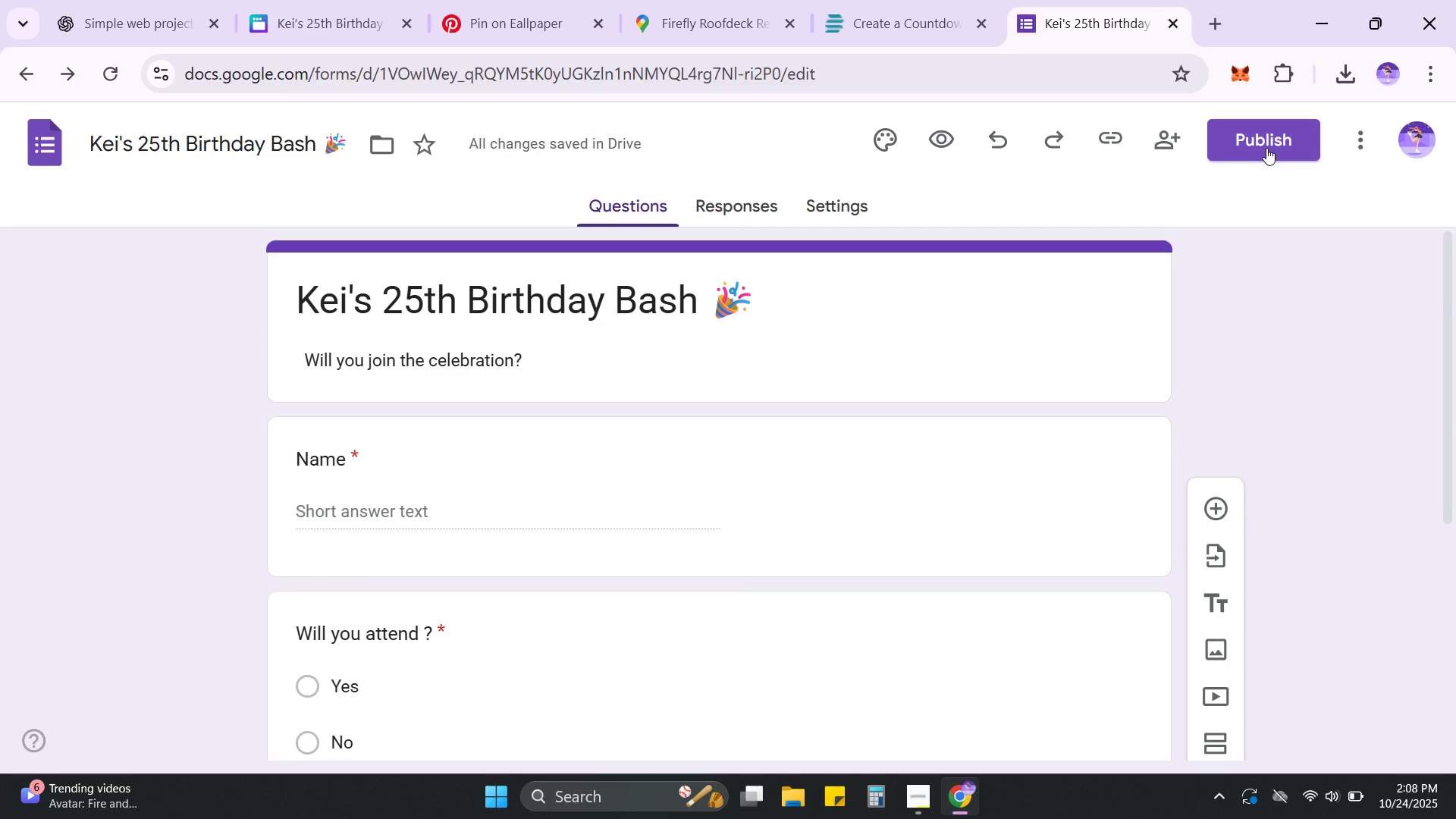 
left_click([1266, 148])
 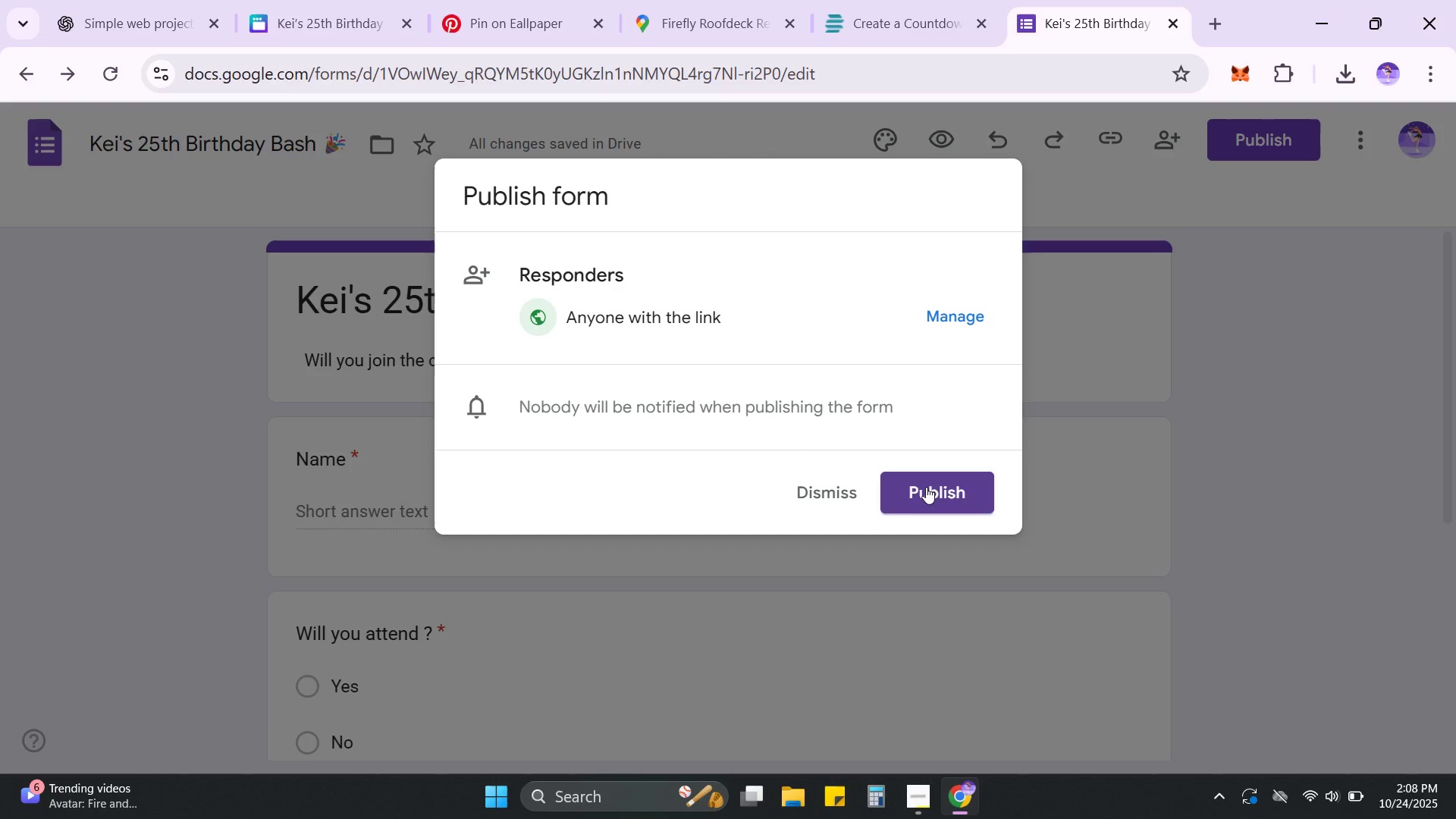 
left_click([926, 487])
 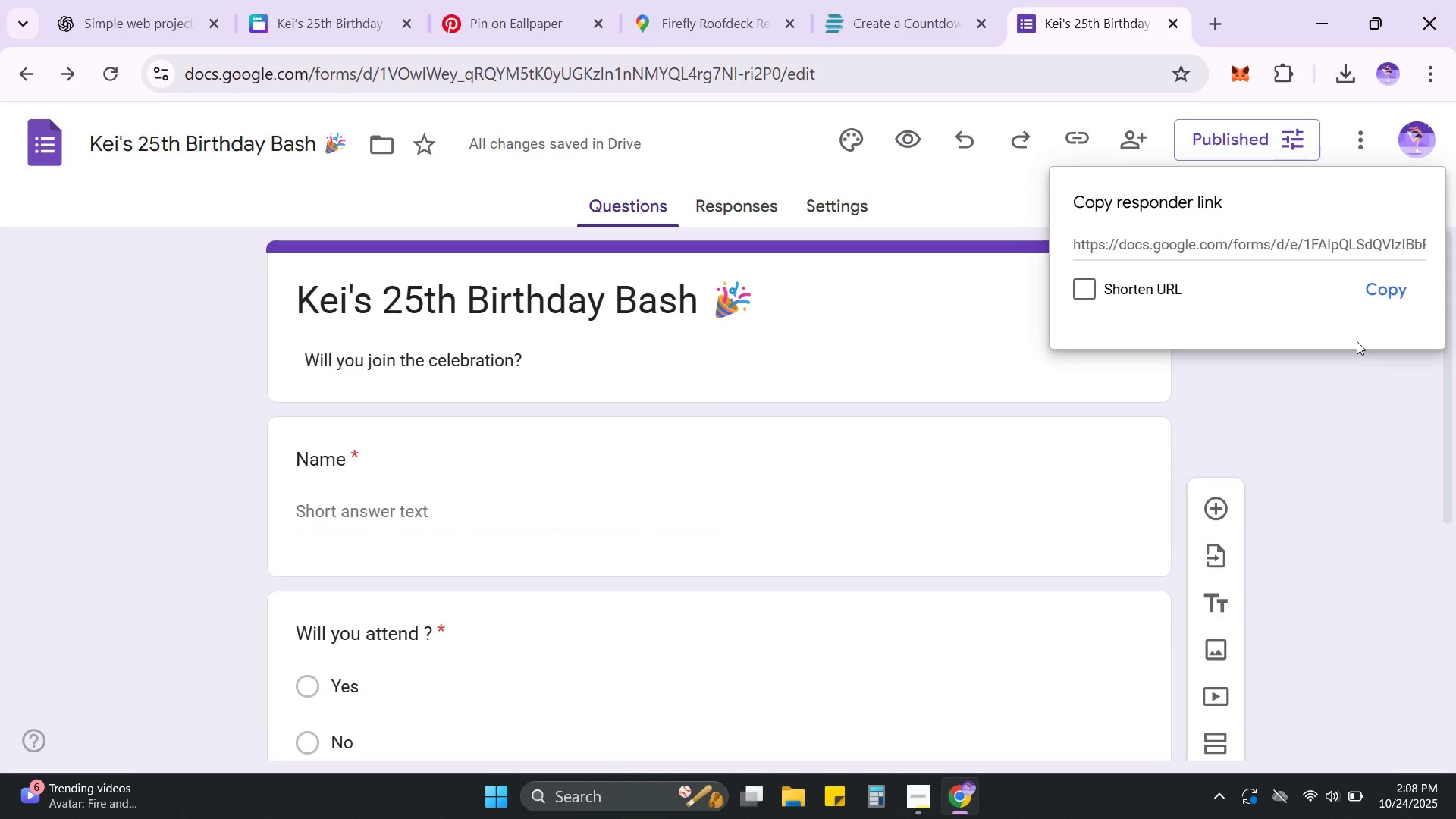 
left_click([1094, 278])
 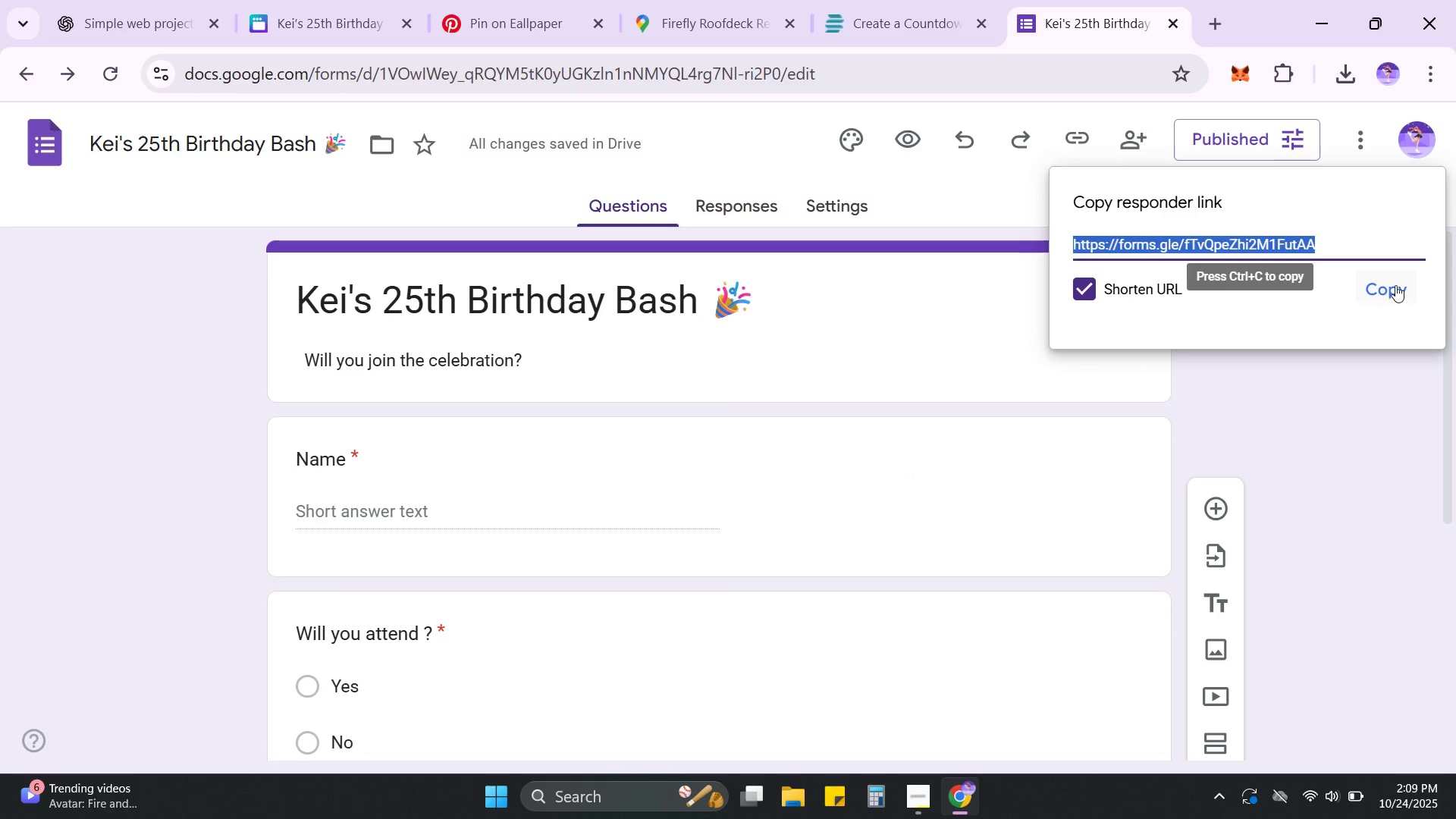 
left_click([1395, 283])
 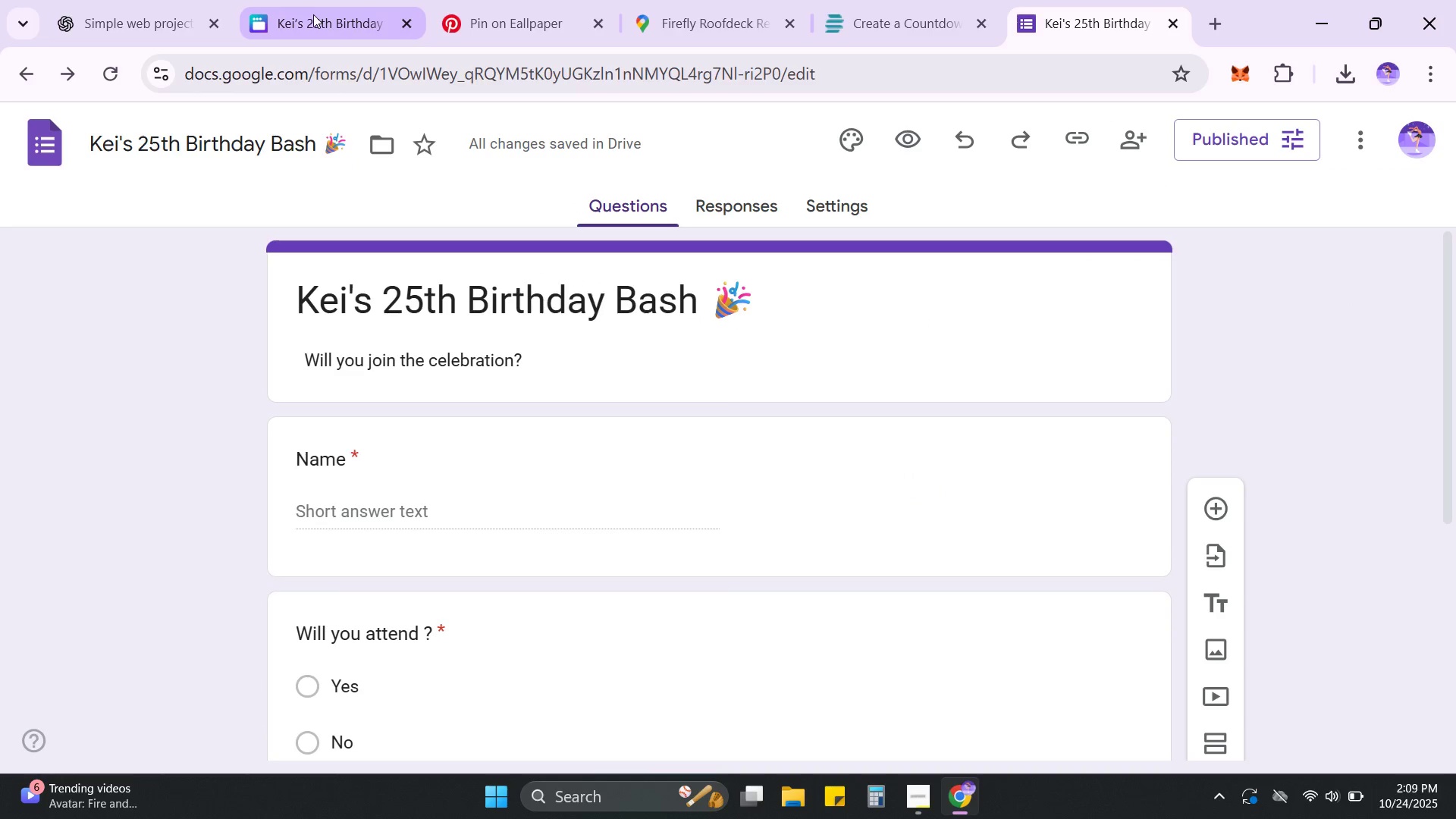 
scroll: coordinate [496, 364], scroll_direction: up, amount: 3.0
 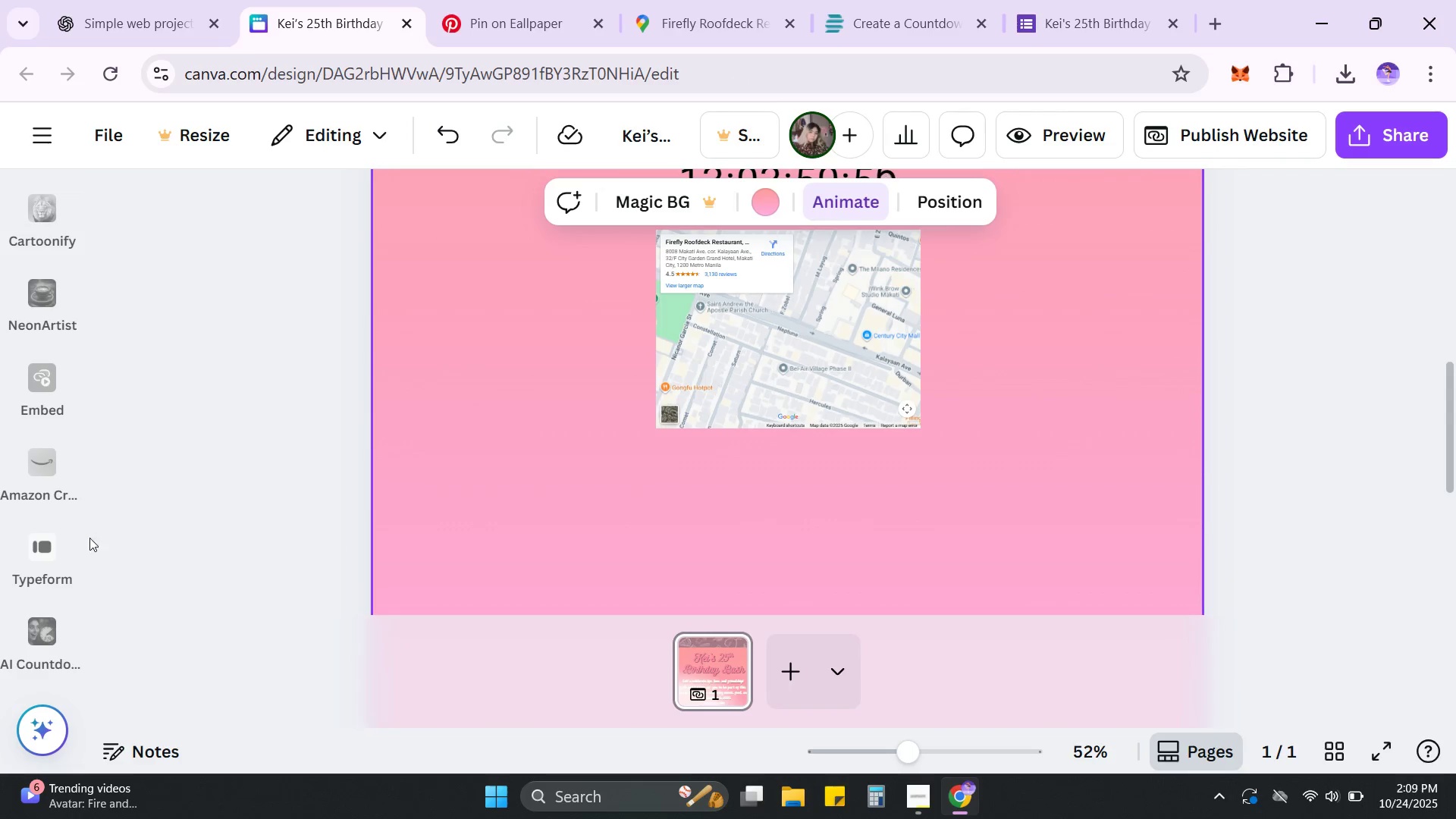 
scroll: coordinate [64, 540], scroll_direction: down, amount: 8.0
 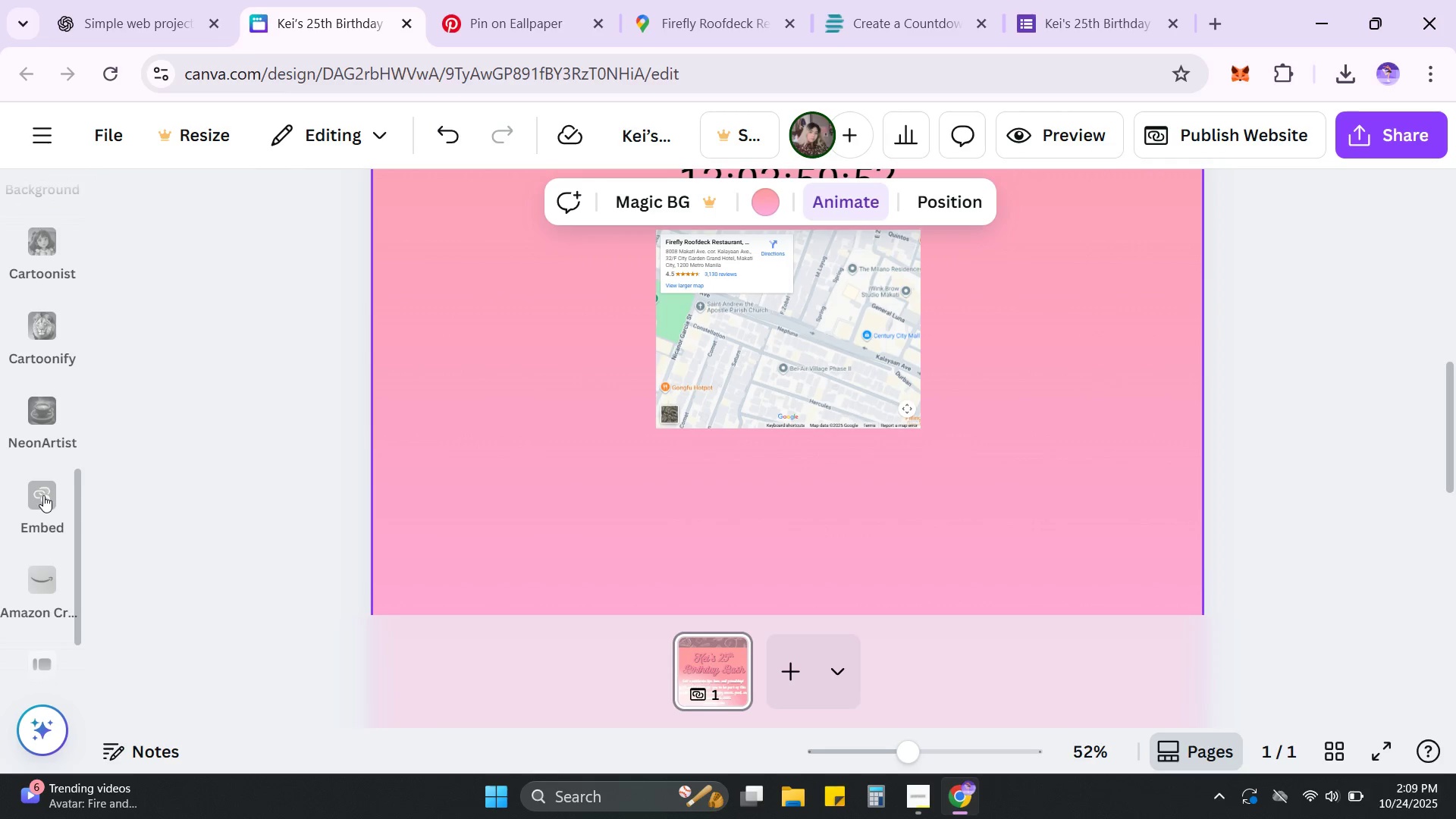 
left_click([43, 495])
 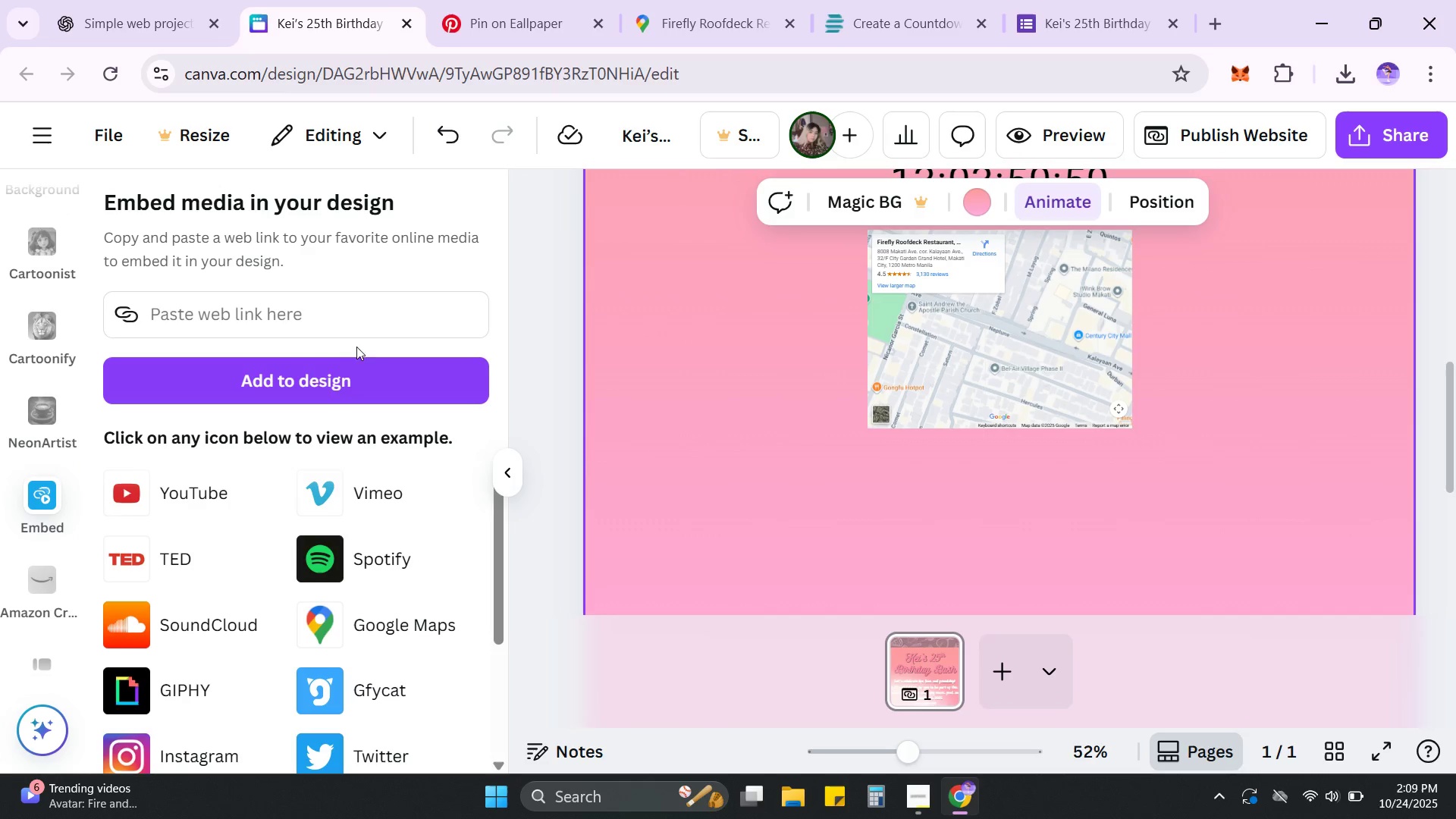 
left_click([357, 328])
 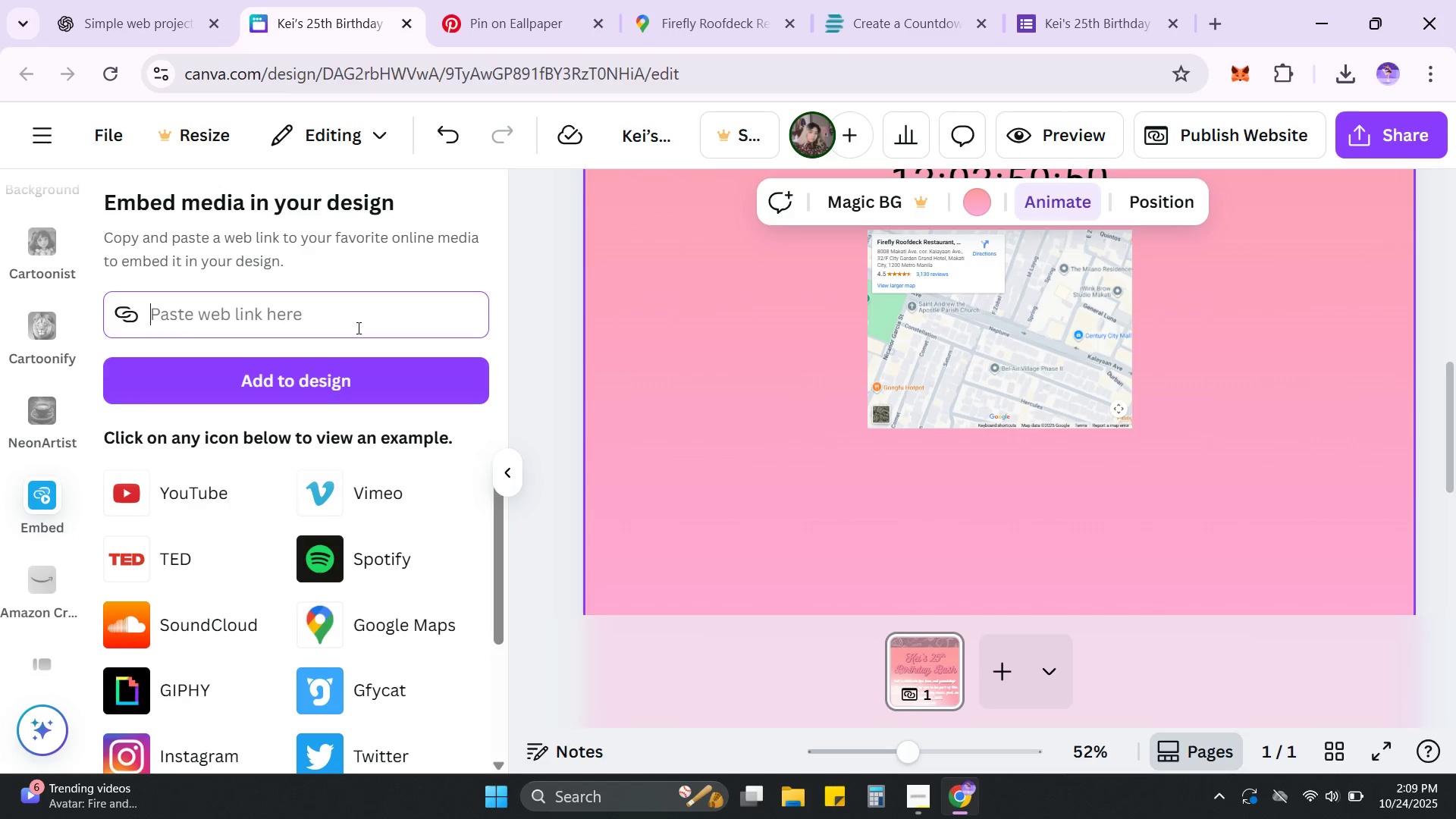 
key(Control+V)
 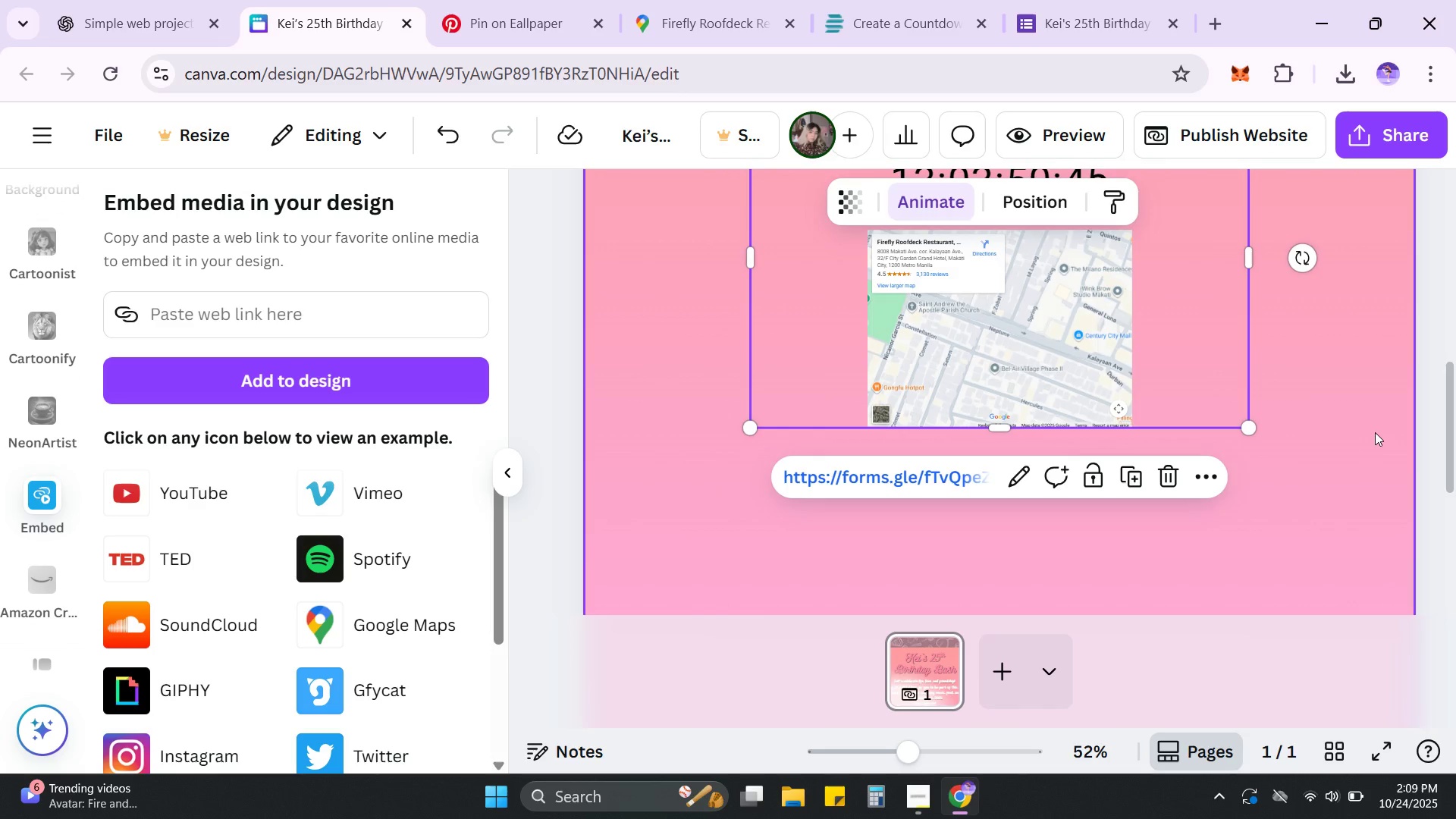 
wait(6.11)
 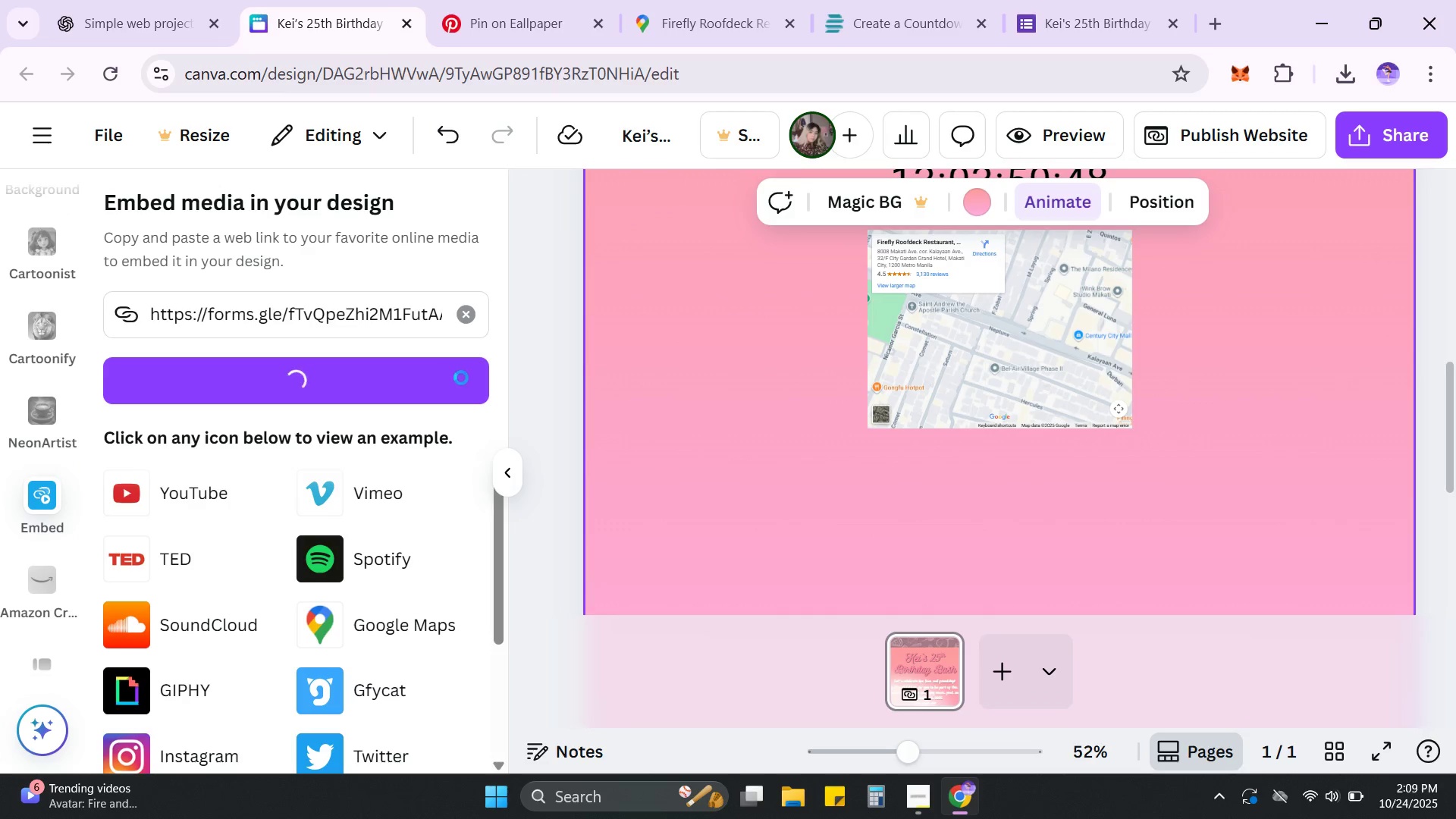 
scroll: coordinate [1272, 391], scroll_direction: up, amount: 3.0
 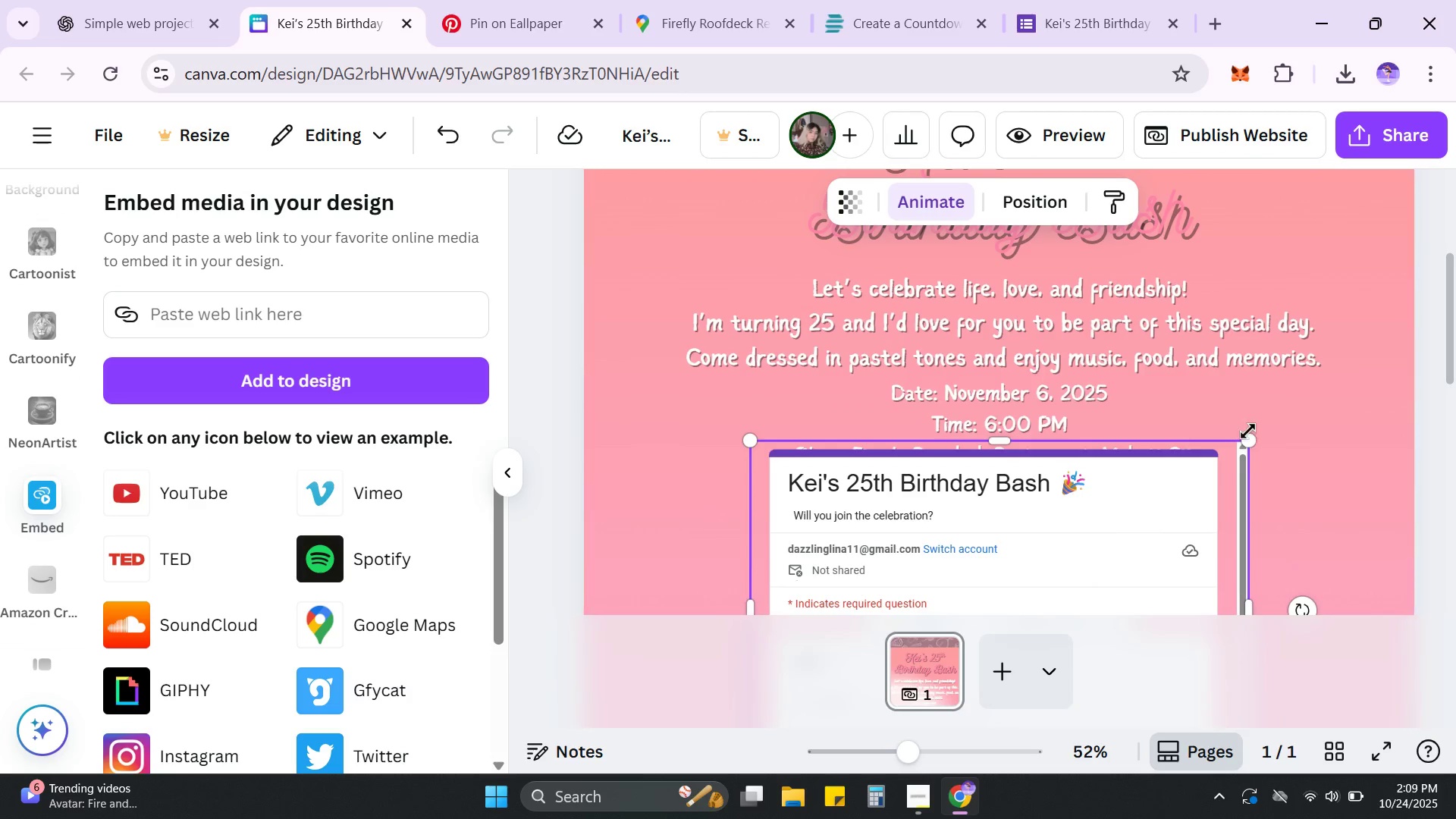 
scroll: coordinate [1247, 431], scroll_direction: down, amount: 3.0
 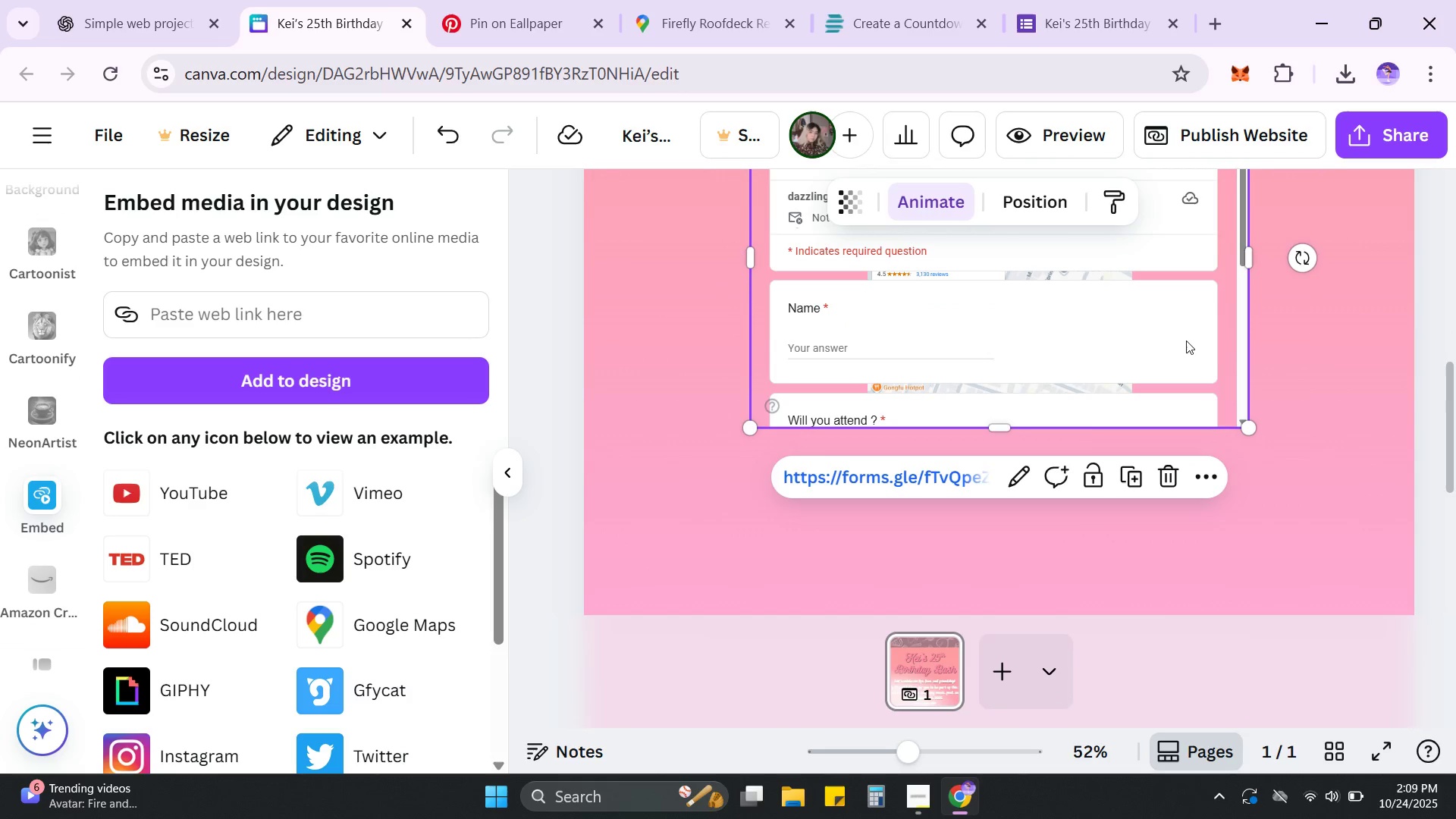 
left_click_drag(start_coordinate=[1186, 340], to_coordinate=[1210, 502])
 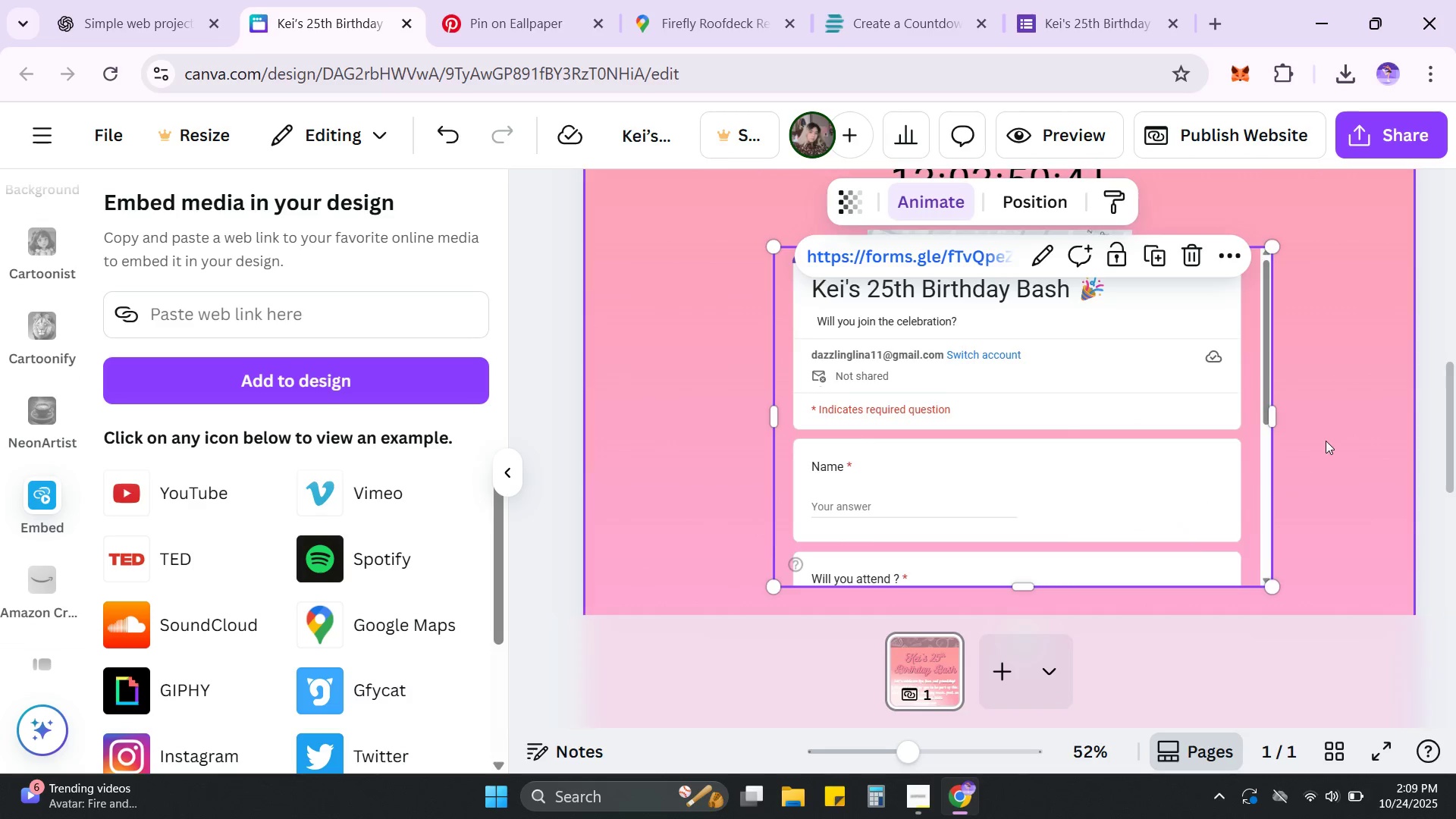 
scroll: coordinate [1328, 440], scroll_direction: down, amount: 3.0
 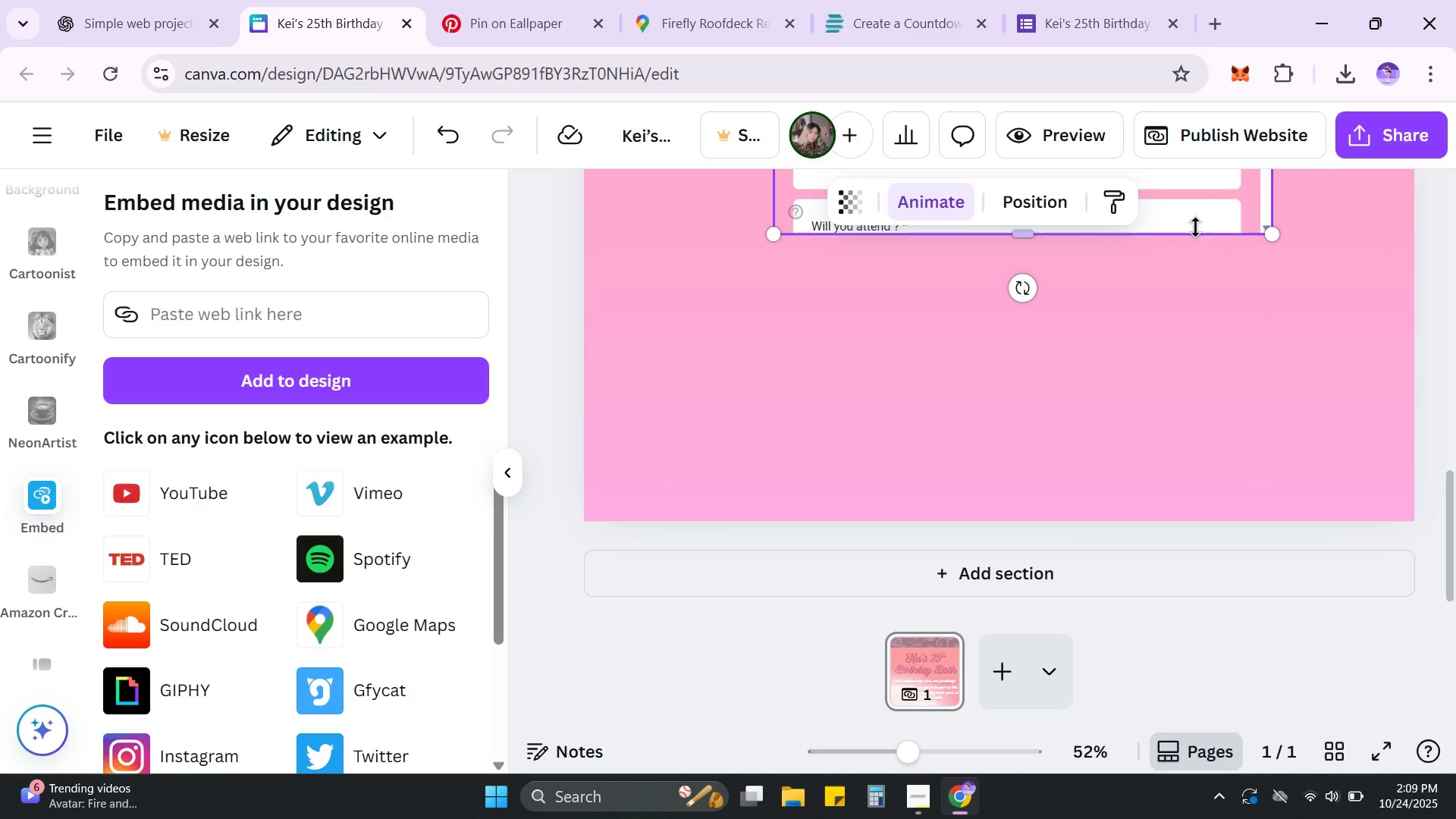 
left_click_drag(start_coordinate=[1217, 202], to_coordinate=[1213, 472])
 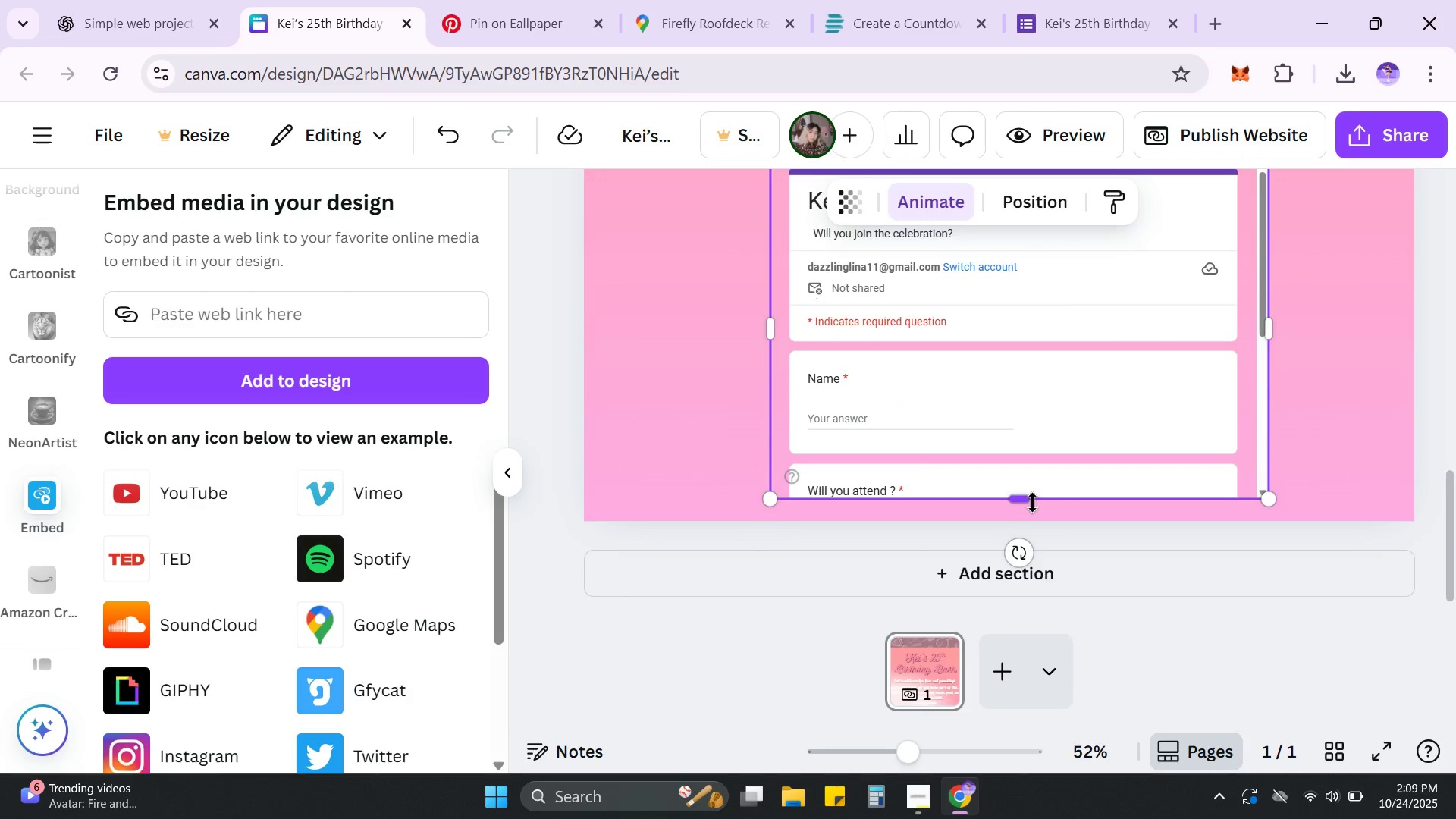 
left_click_drag(start_coordinate=[1028, 500], to_coordinate=[1027, 527])
 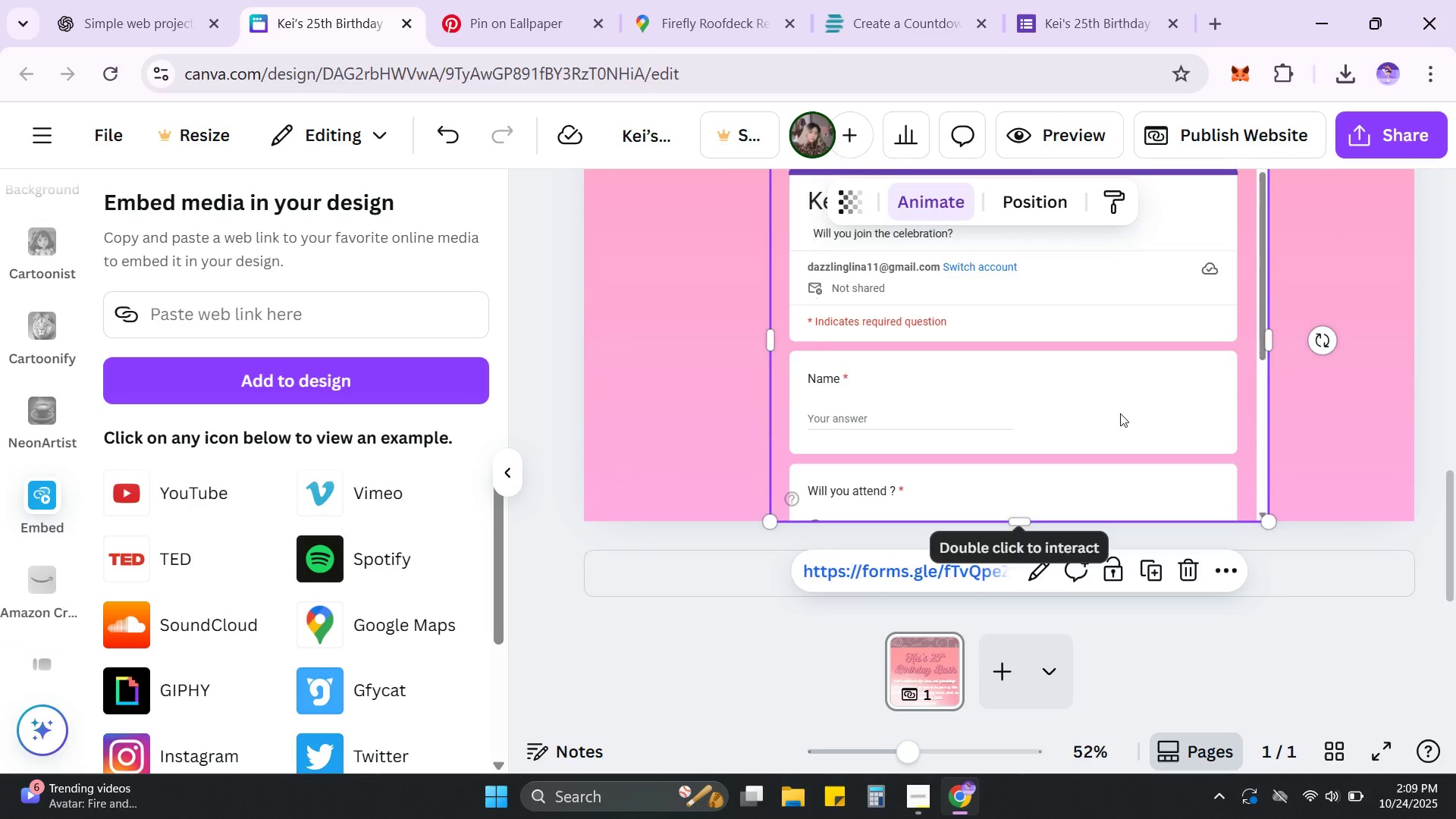 
scroll: coordinate [1120, 413], scroll_direction: up, amount: 1.0
 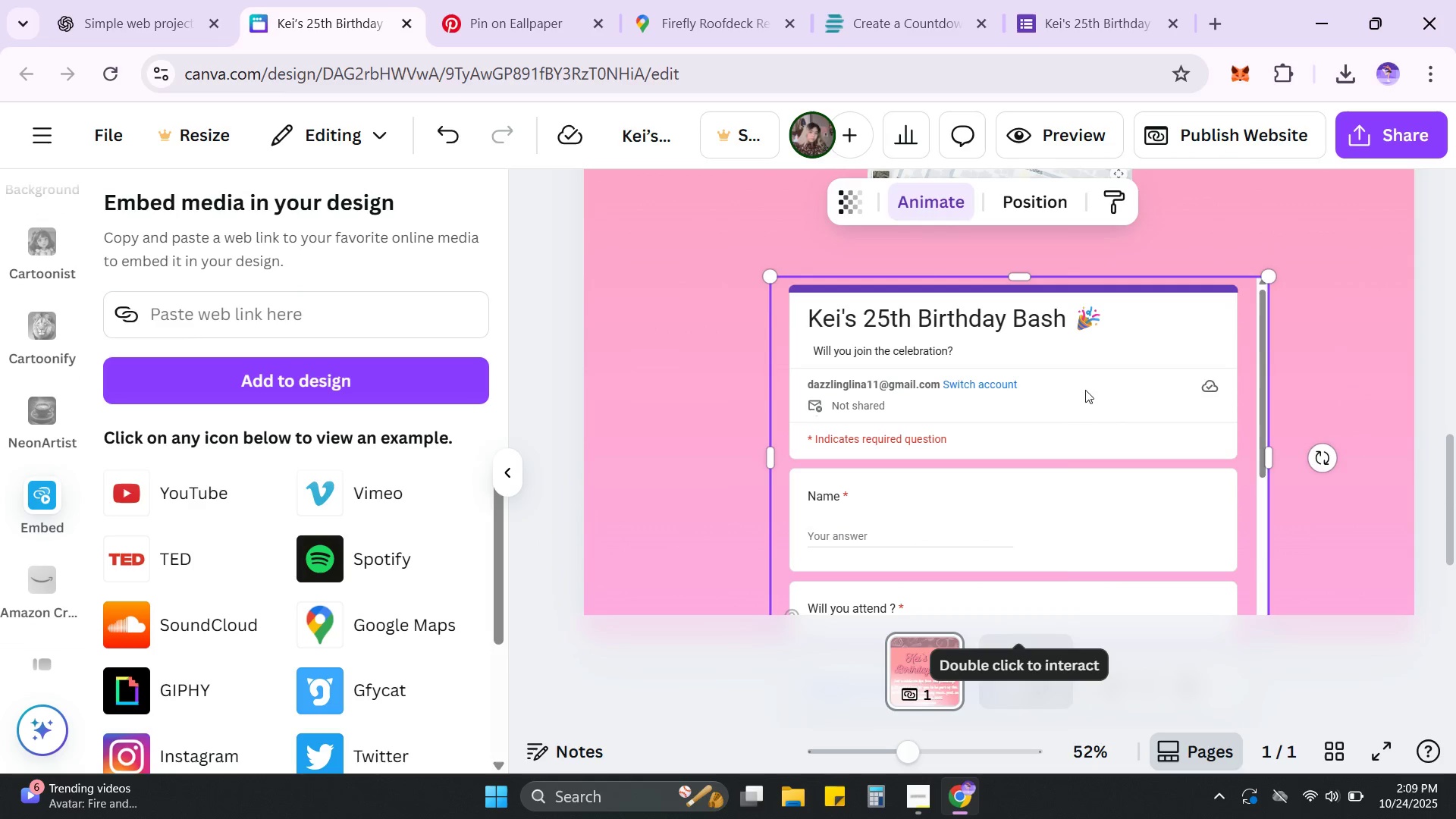 
left_click_drag(start_coordinate=[1088, 431], to_coordinate=[1078, 354])
 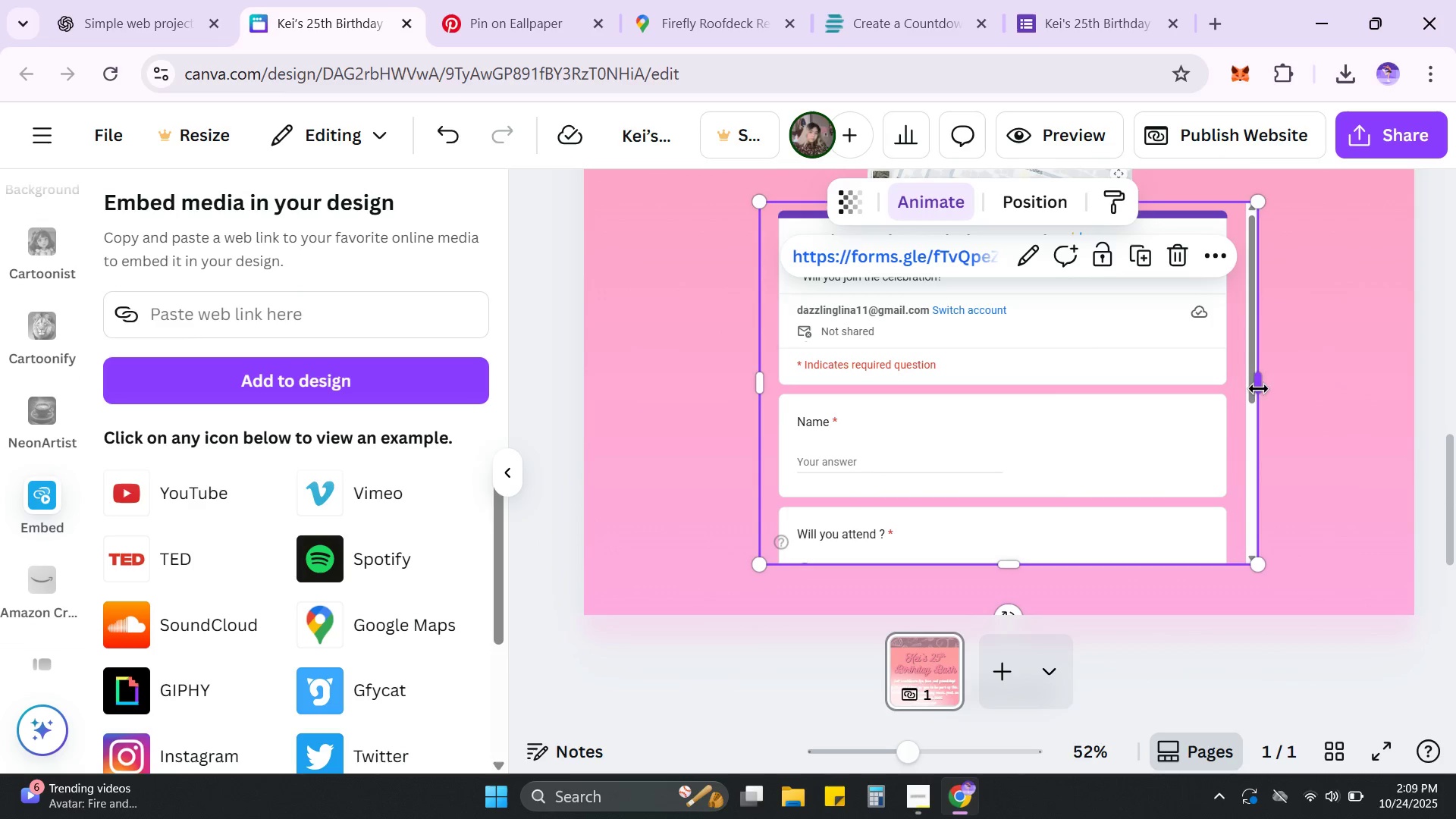 
scroll: coordinate [1239, 388], scroll_direction: down, amount: 1.0
 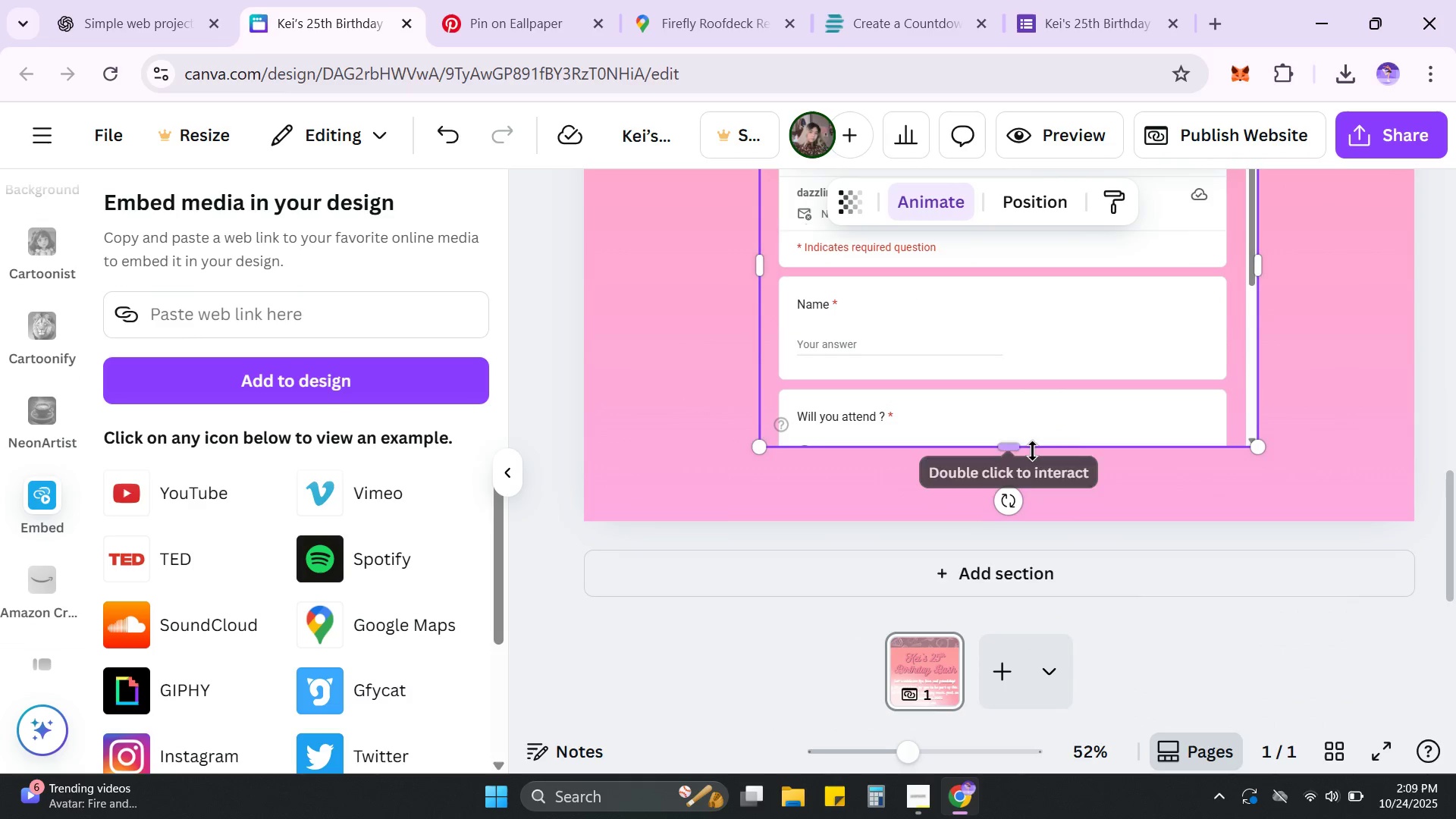 
left_click_drag(start_coordinate=[1009, 450], to_coordinate=[1022, 518])
 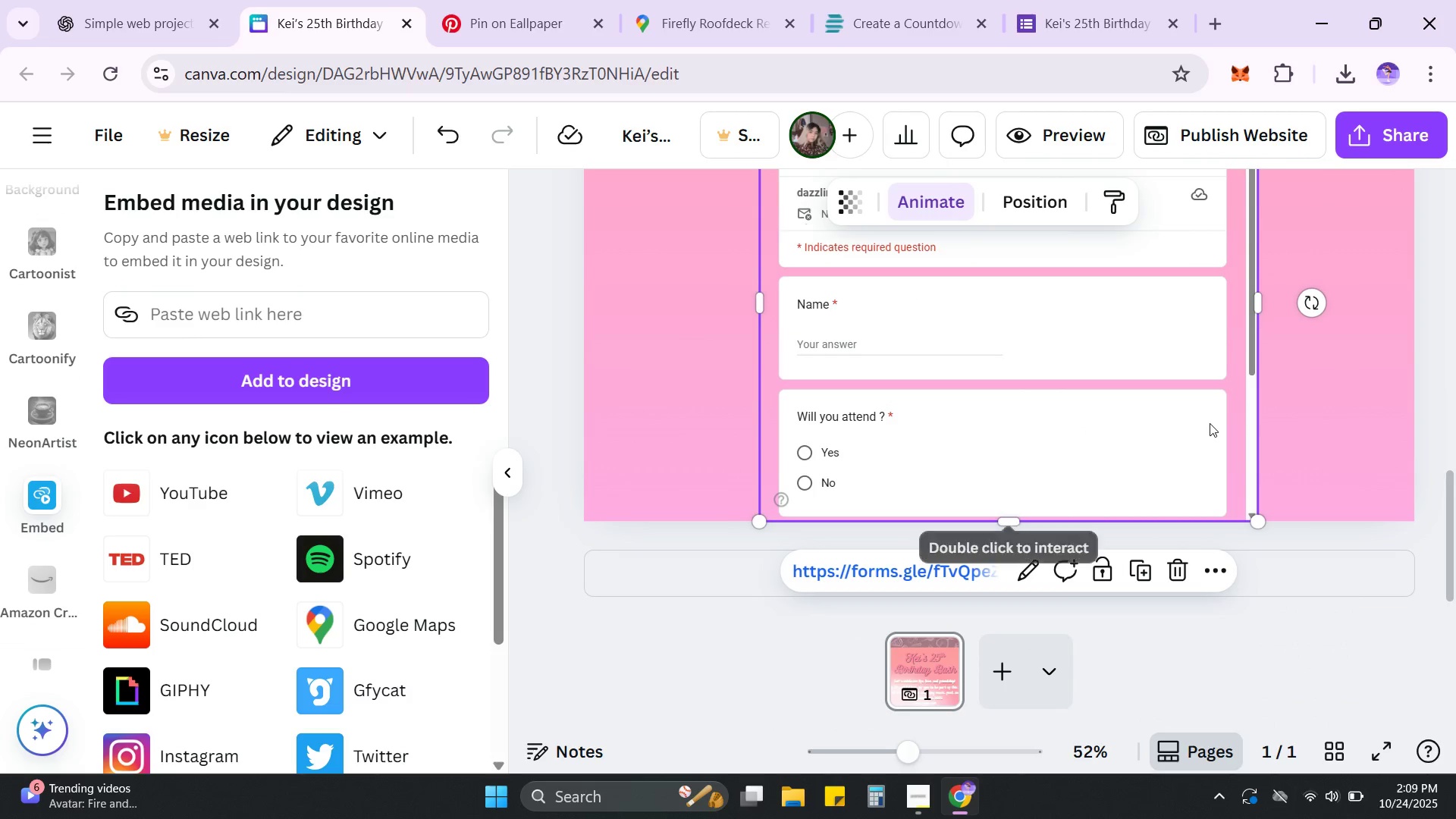 
scroll: coordinate [1210, 422], scroll_direction: up, amount: 2.0
 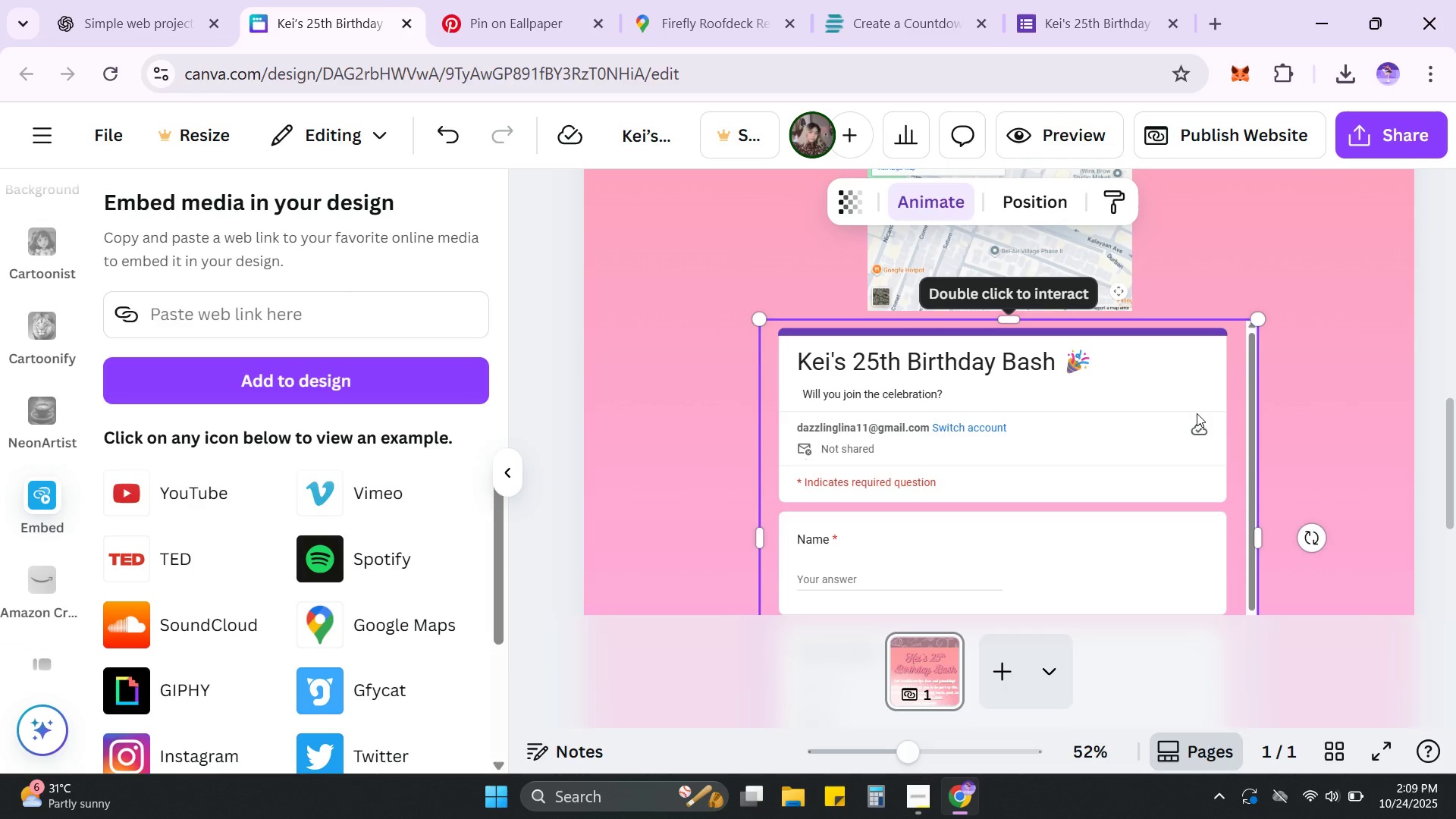 
left_click([1274, 374])
 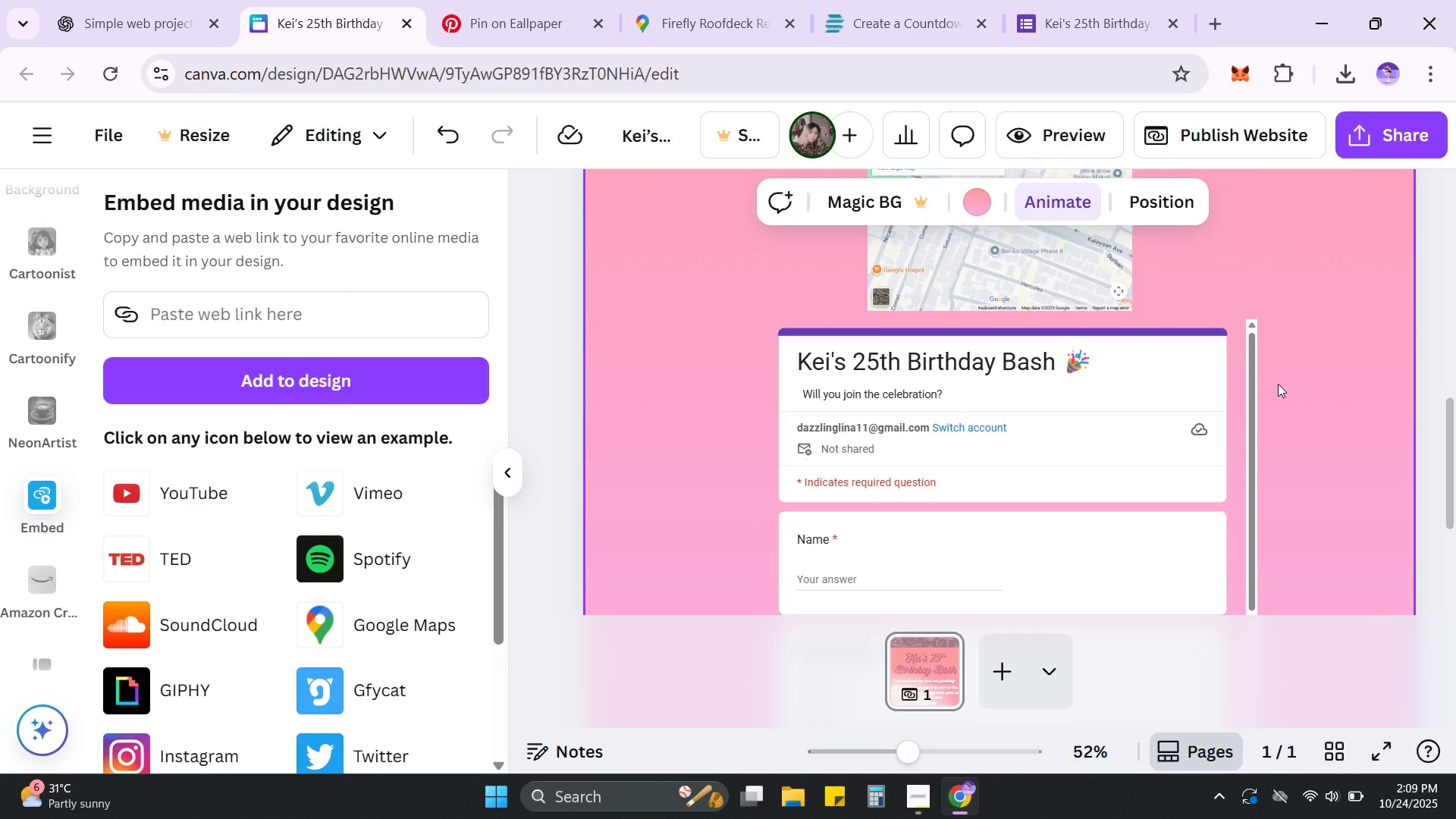 
wait(5.05)
 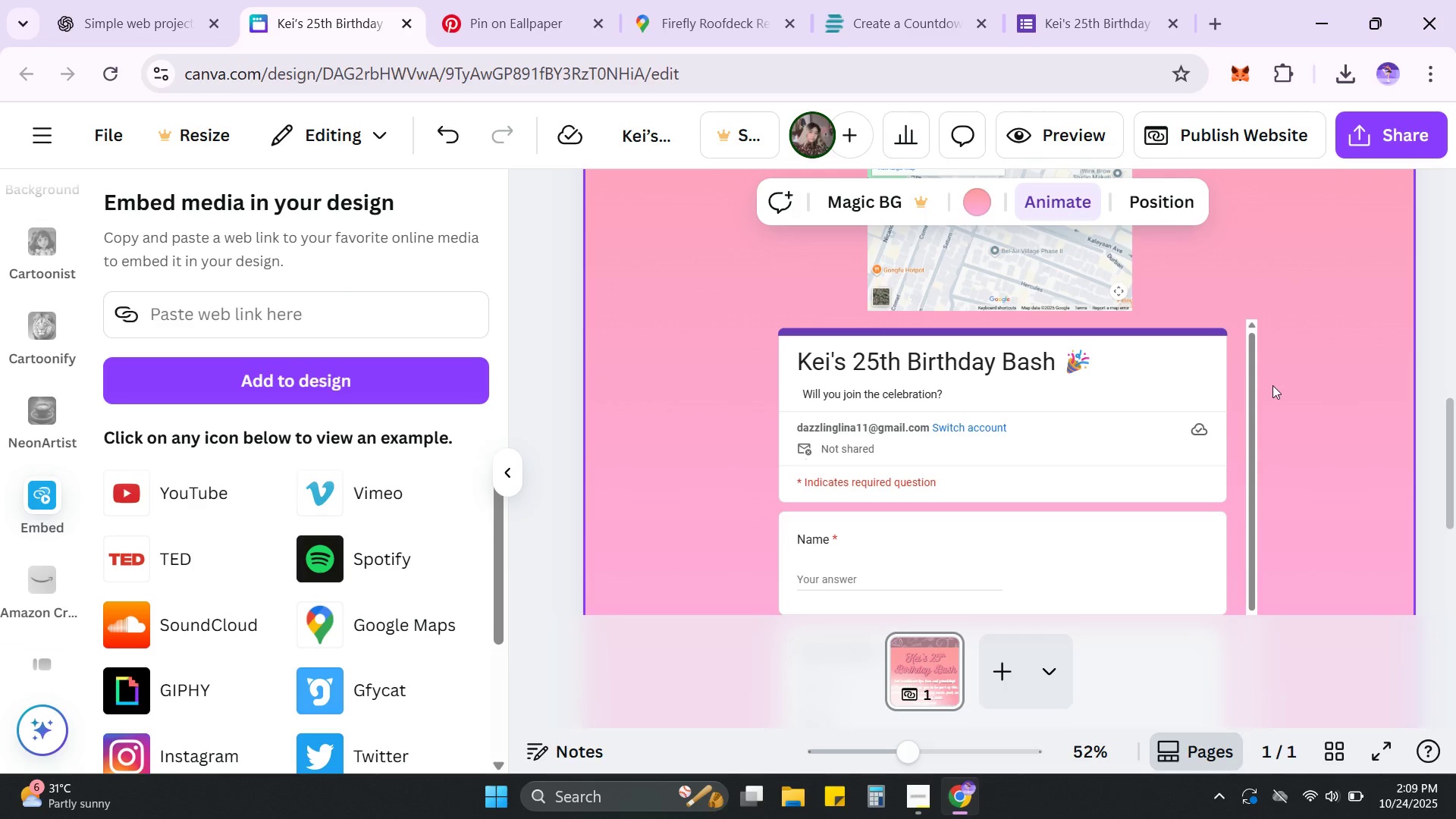 
scroll: coordinate [1269, 426], scroll_direction: down, amount: 3.0
 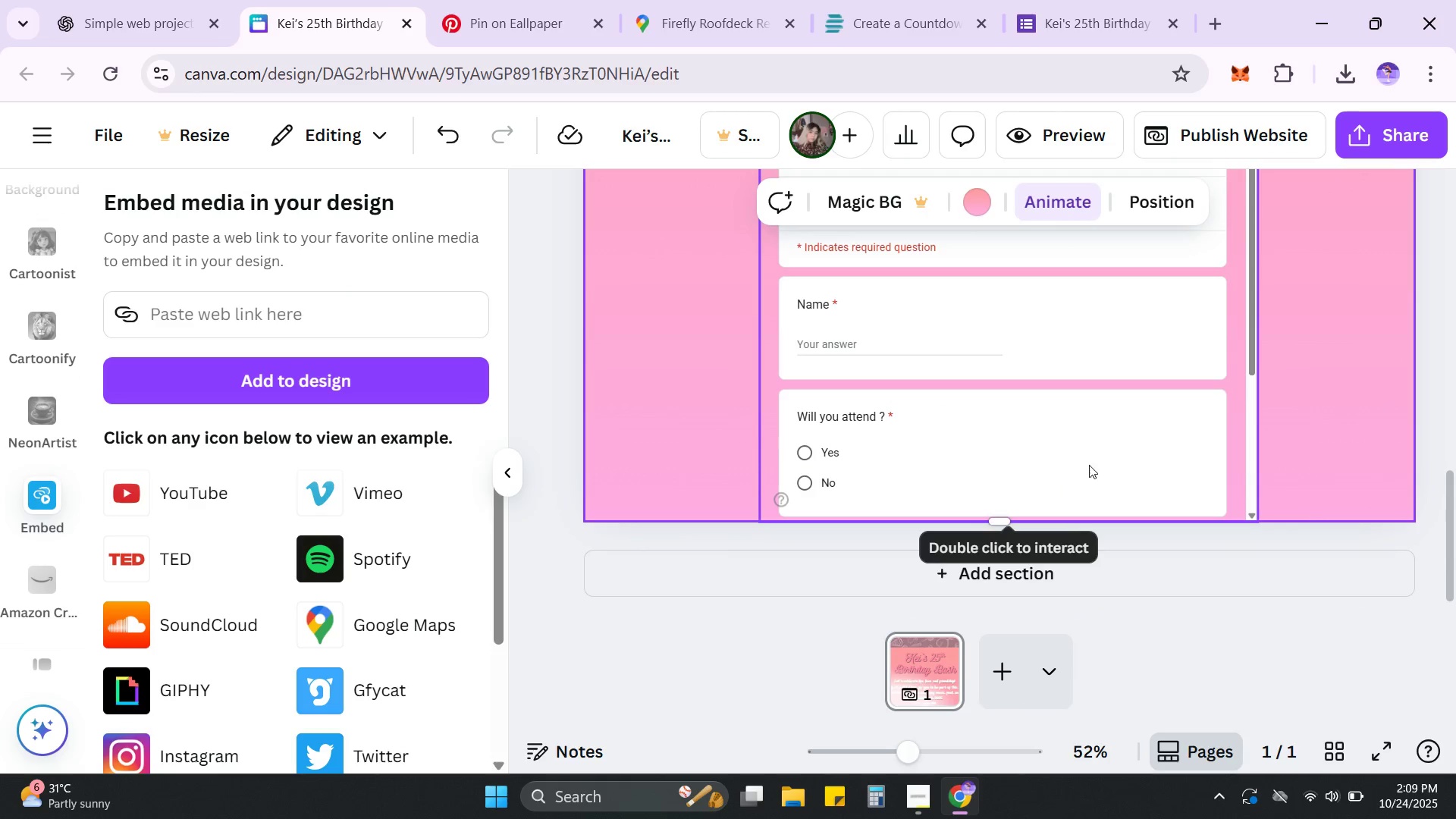 
scroll: coordinate [1125, 431], scroll_direction: up, amount: 3.0
 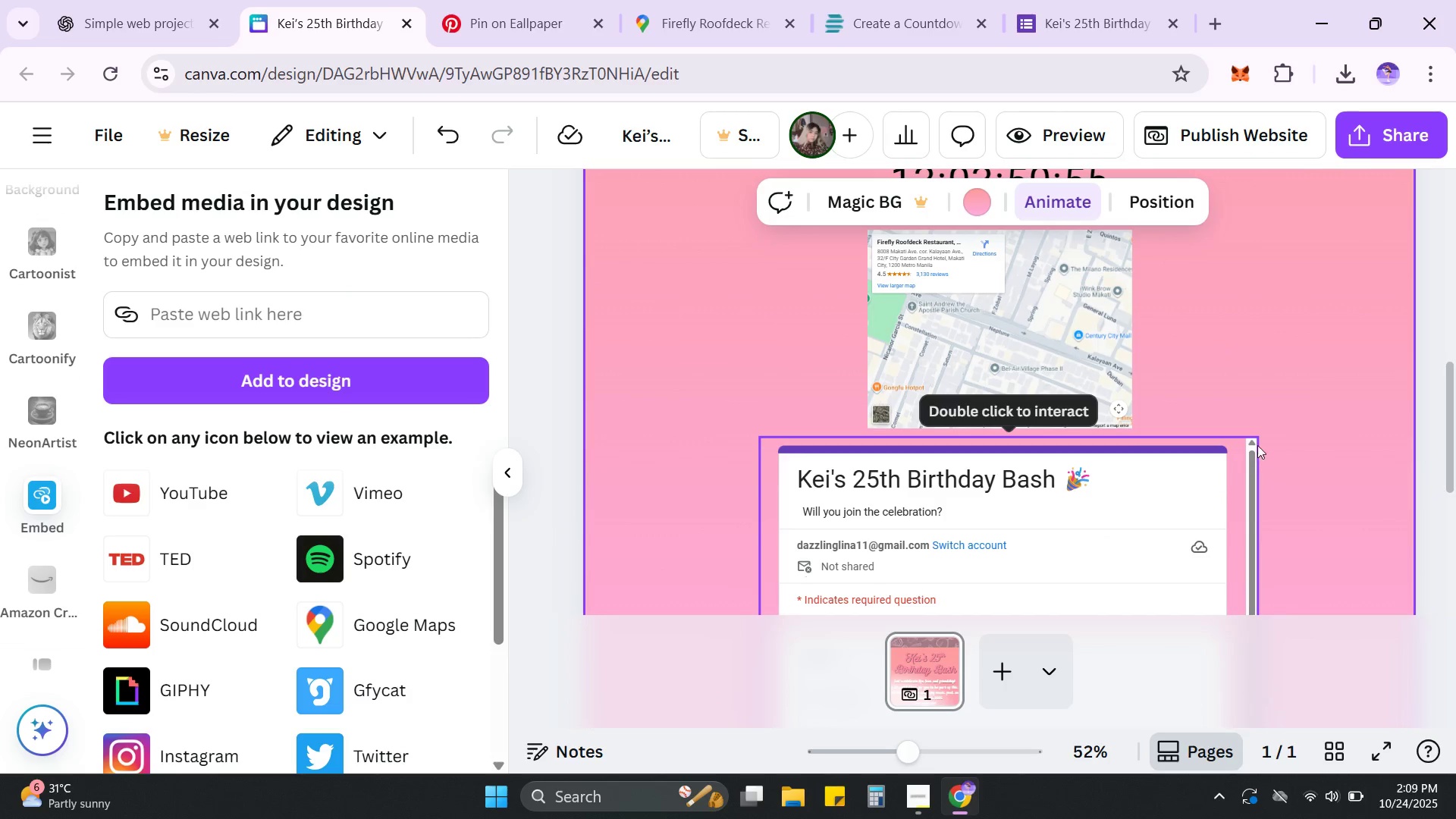 
left_click([1184, 479])
 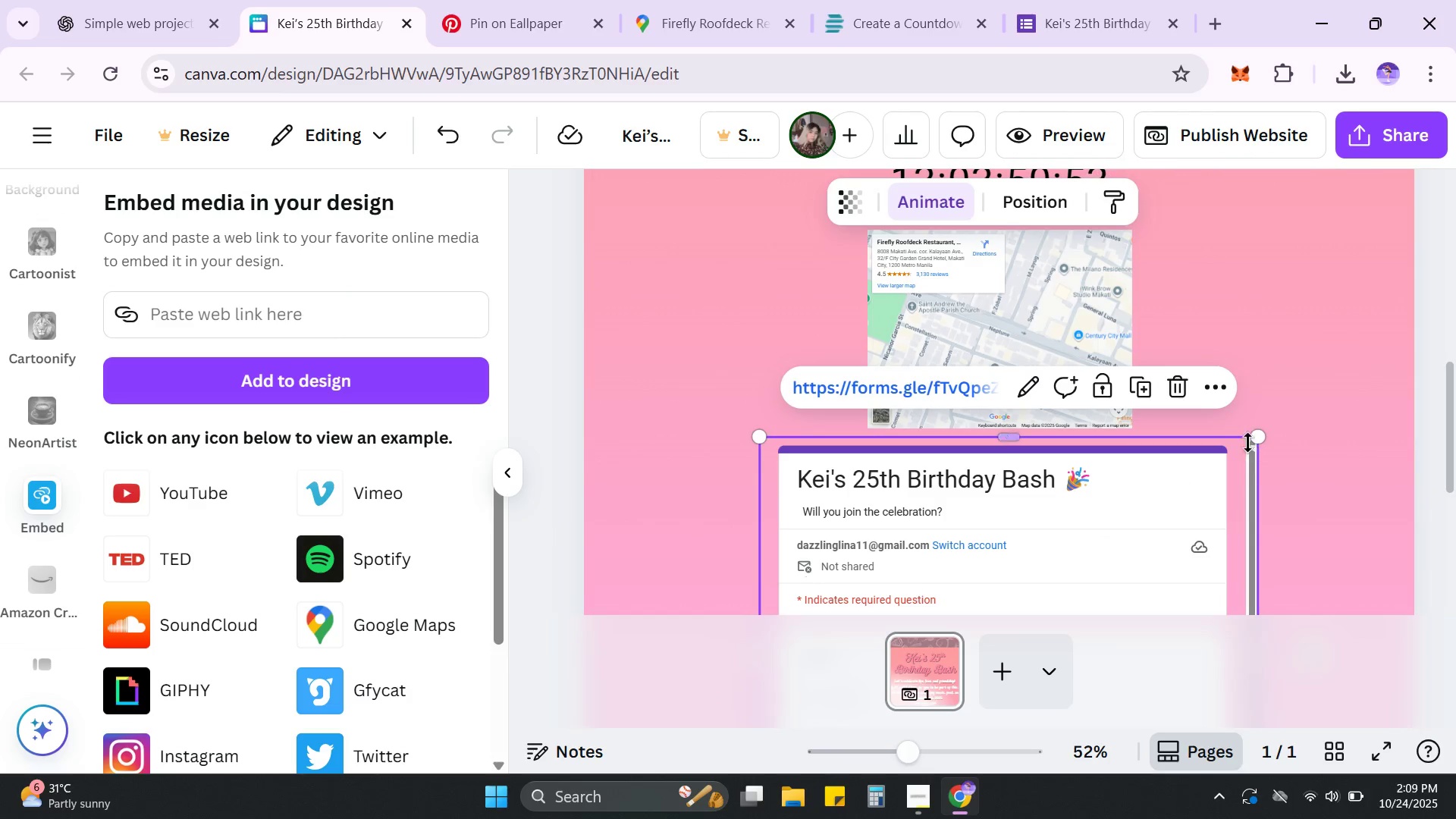 
left_click_drag(start_coordinate=[1258, 443], to_coordinate=[1188, 476])
 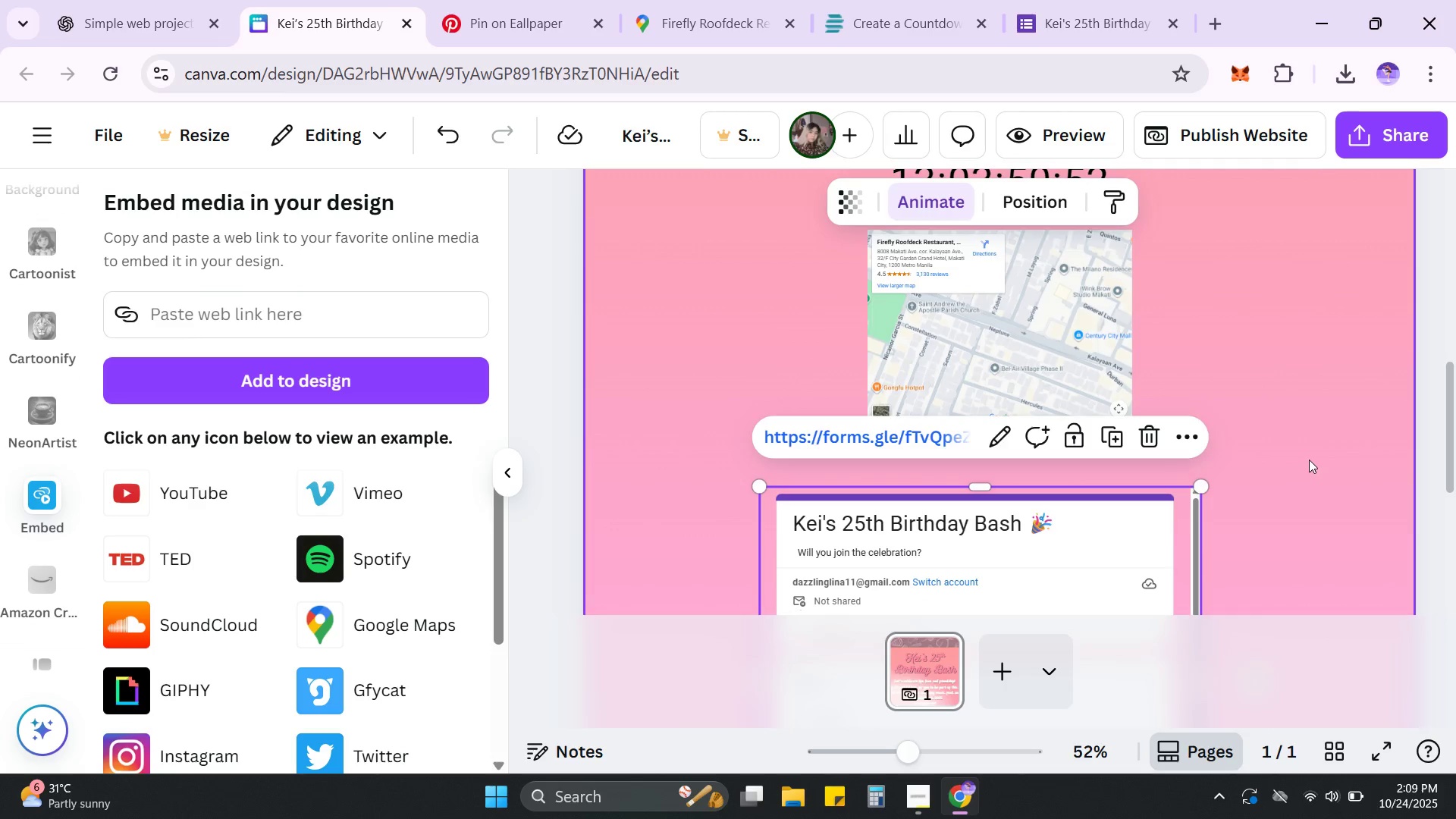 
scroll: coordinate [1309, 460], scroll_direction: down, amount: 3.0
 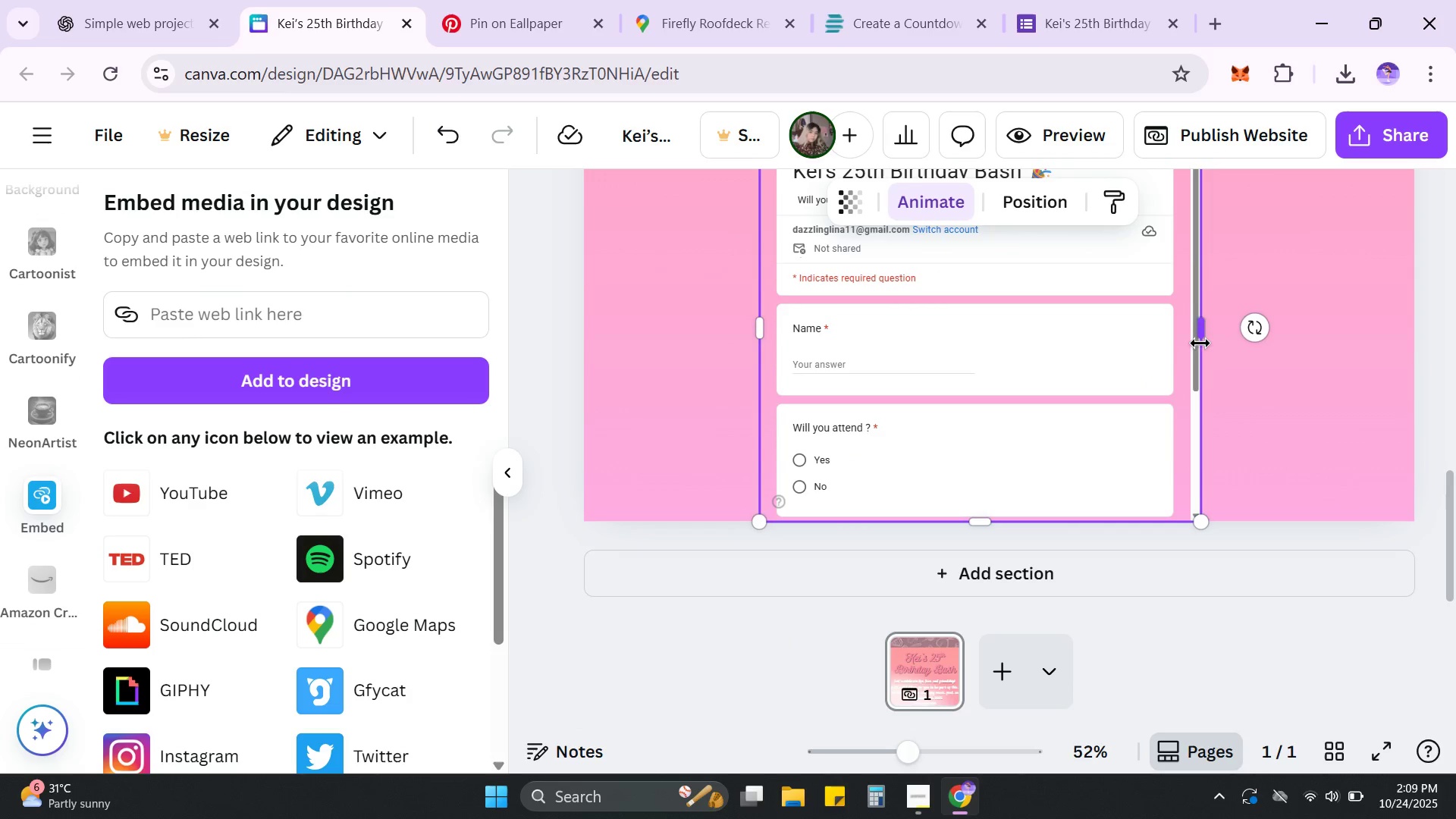 
left_click_drag(start_coordinate=[1201, 337], to_coordinate=[1044, 336])
 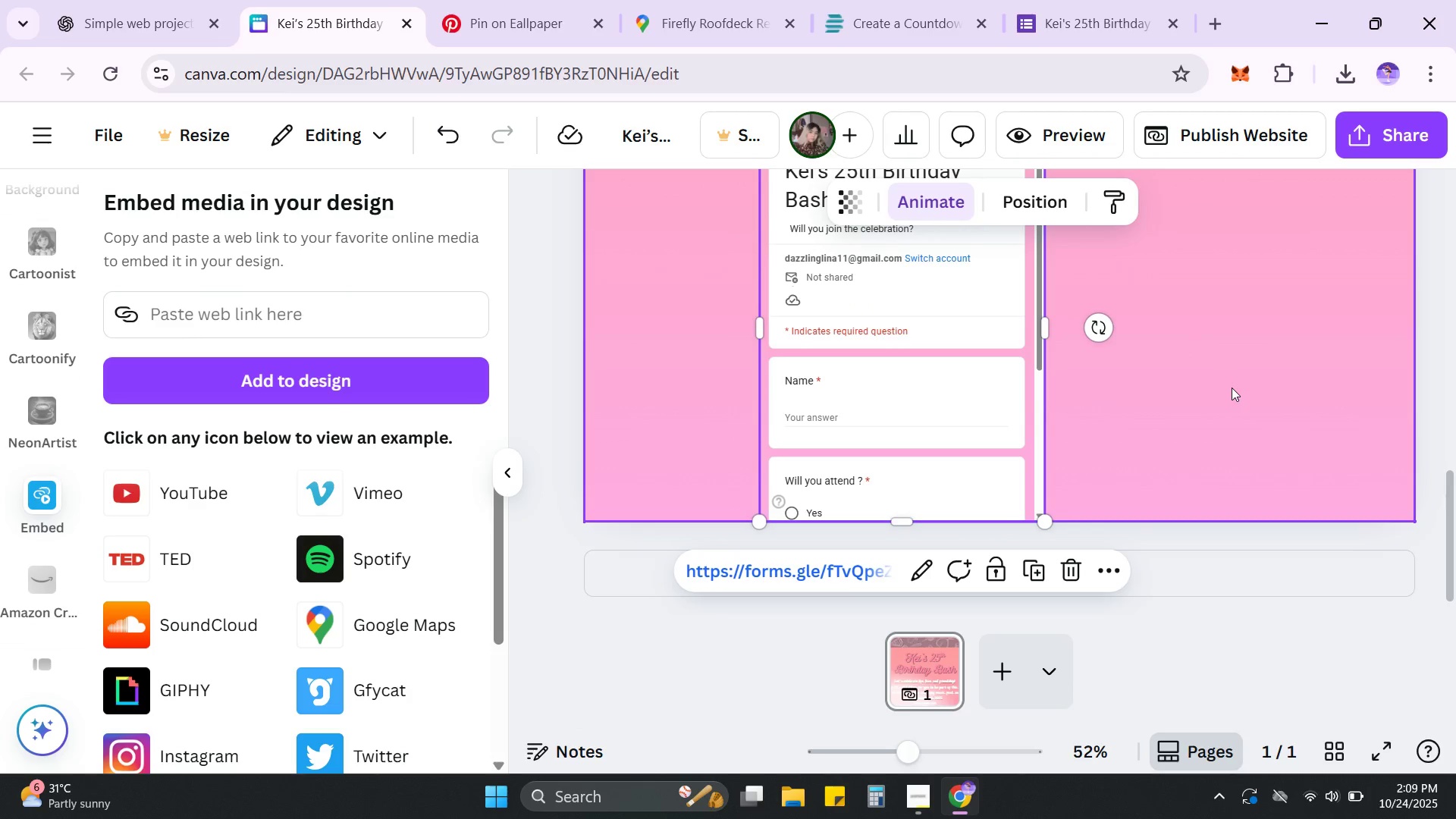 
left_click([1232, 388])
 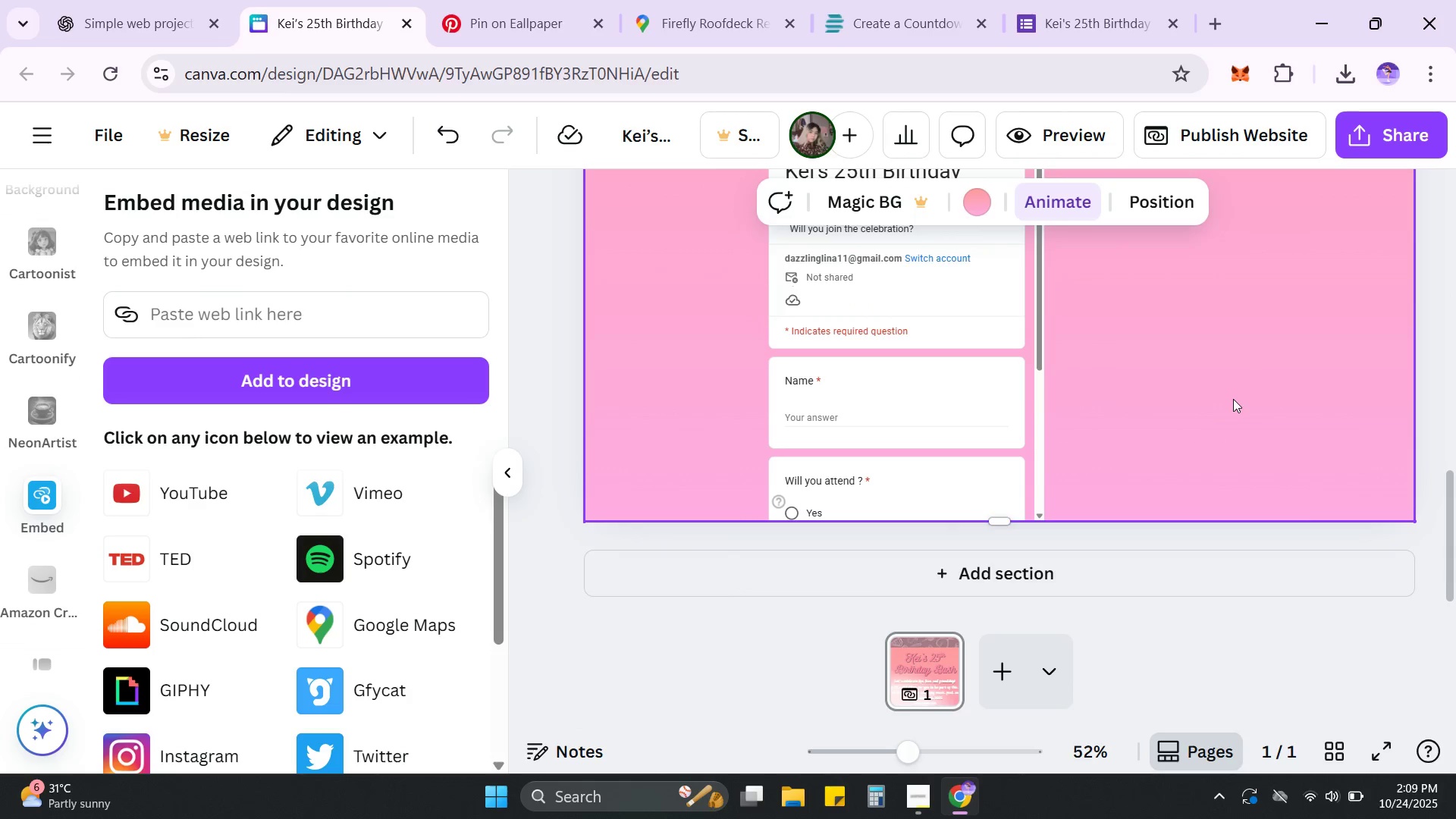 
scroll: coordinate [1233, 400], scroll_direction: none, amount: 0.0
 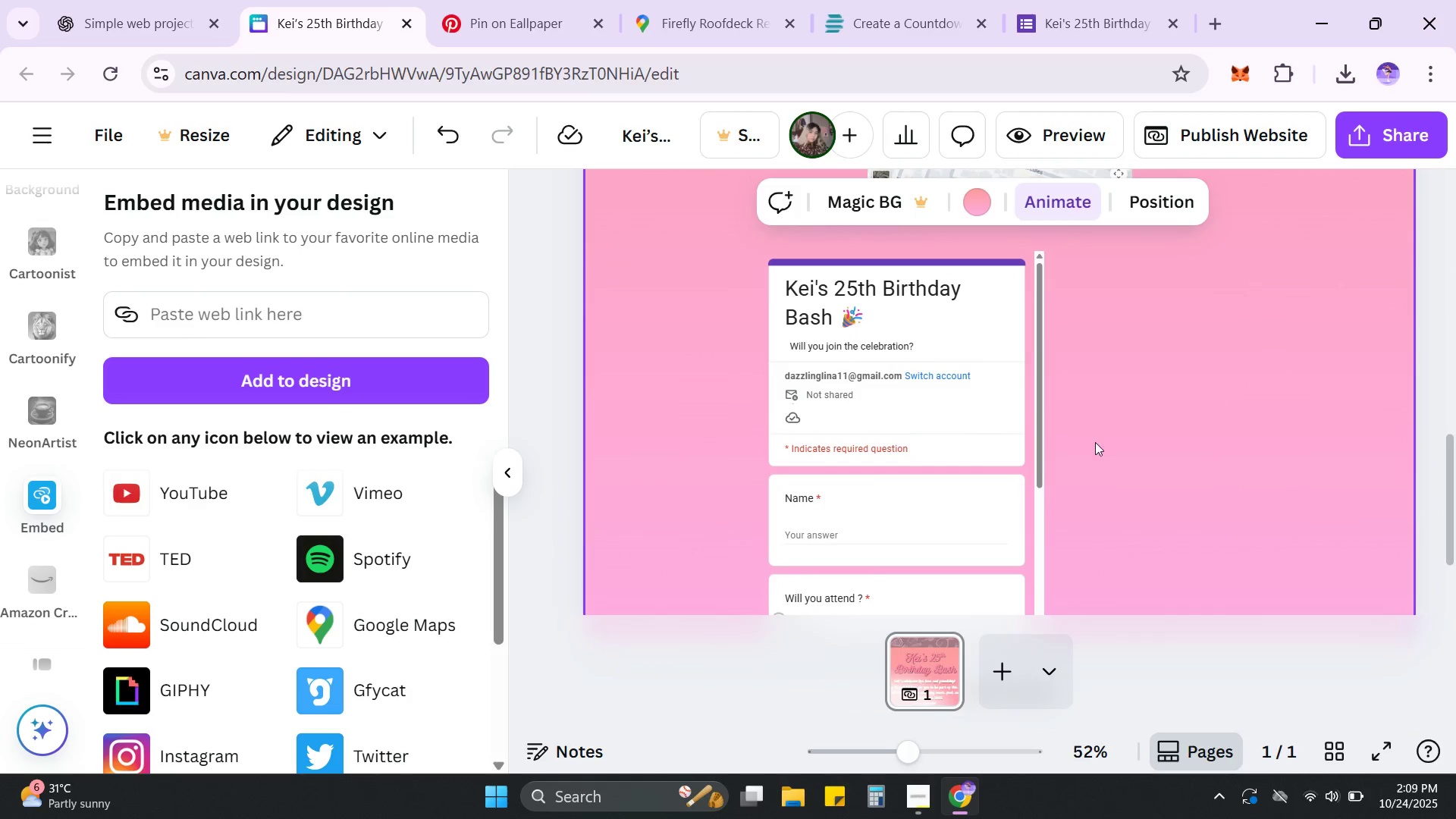 
scroll: coordinate [1095, 442], scroll_direction: down, amount: 2.0
 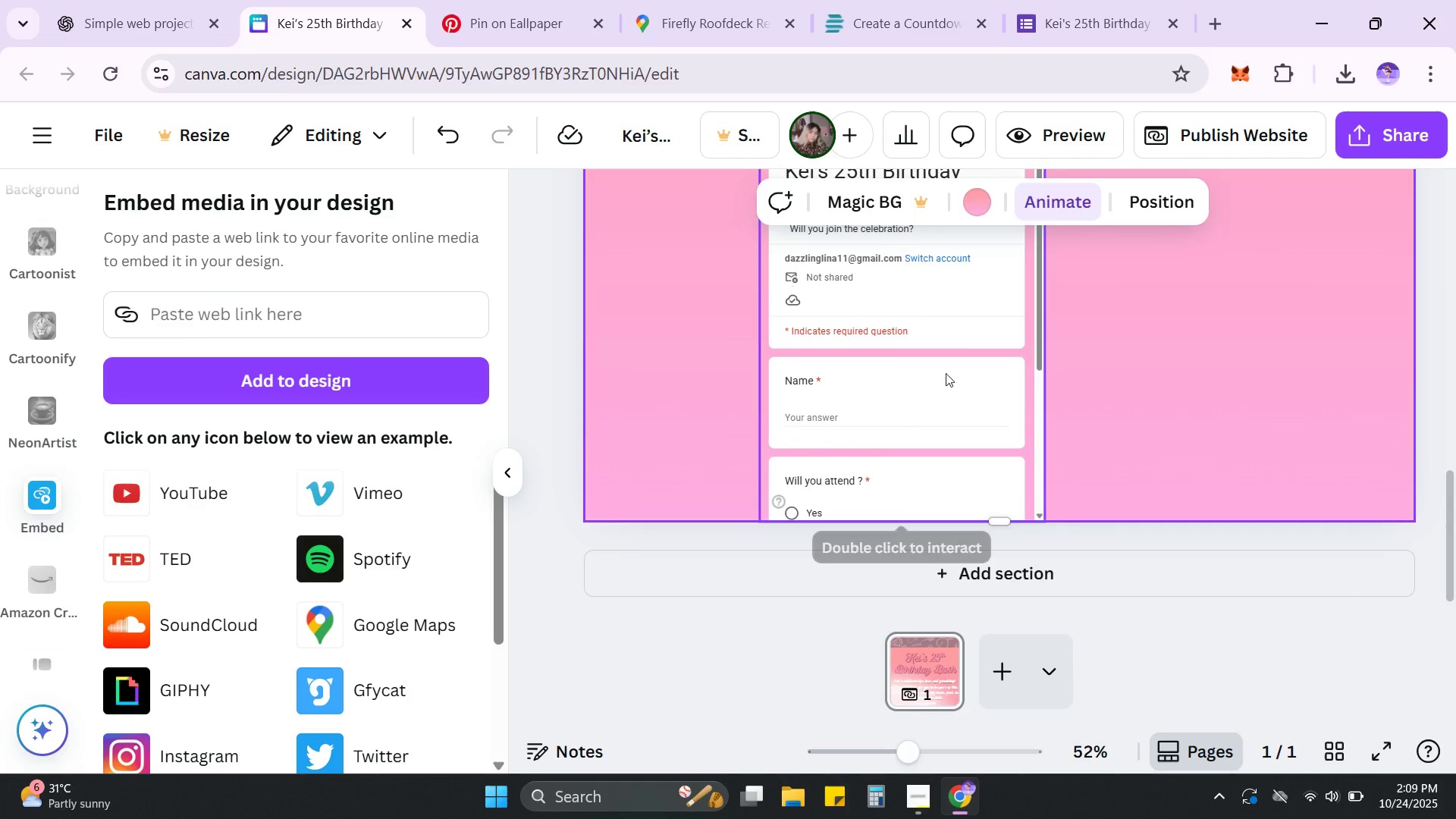 
left_click_drag(start_coordinate=[946, 373], to_coordinate=[973, 377])
 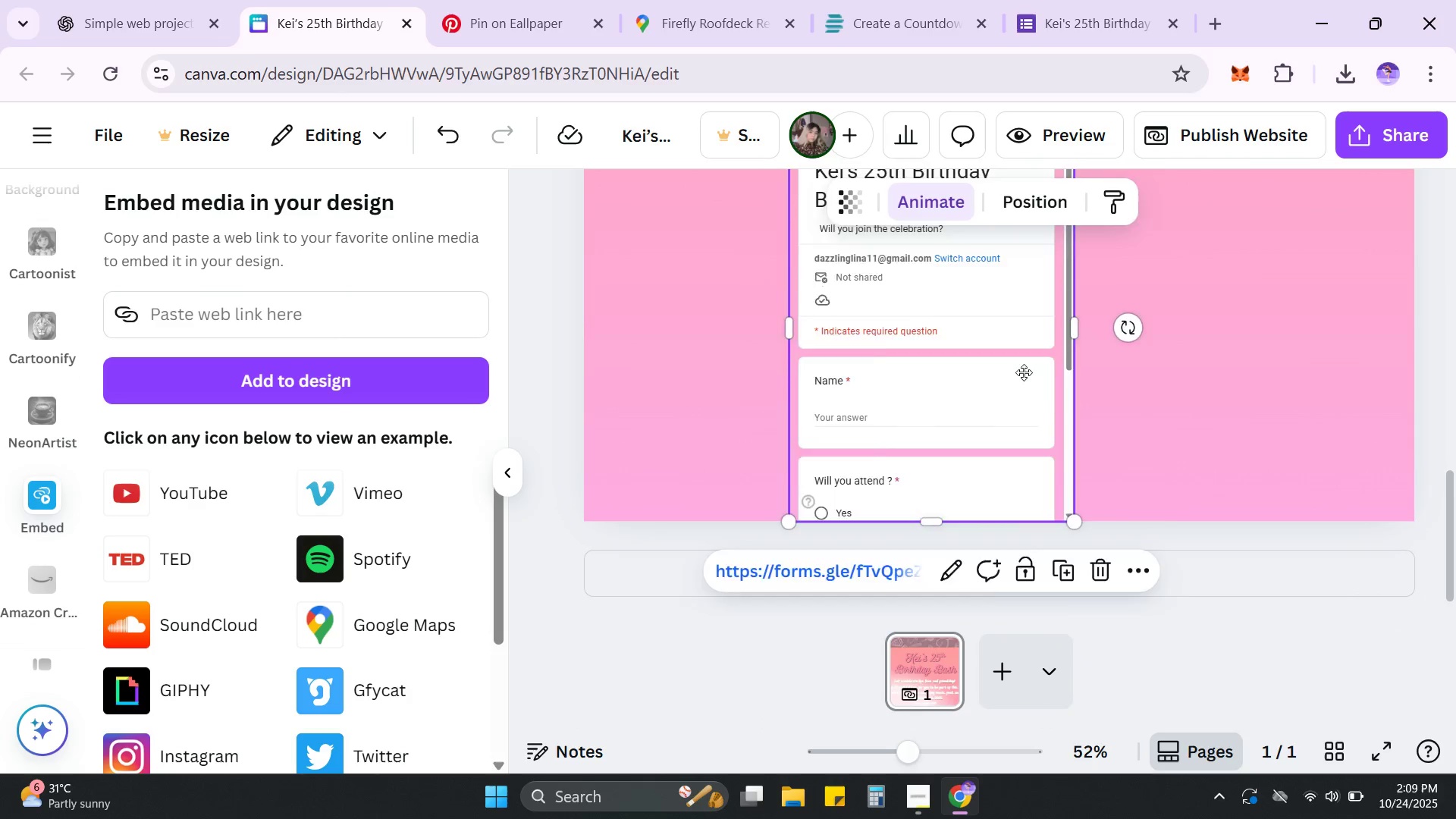 
left_click_drag(start_coordinate=[973, 377], to_coordinate=[1160, 347])
 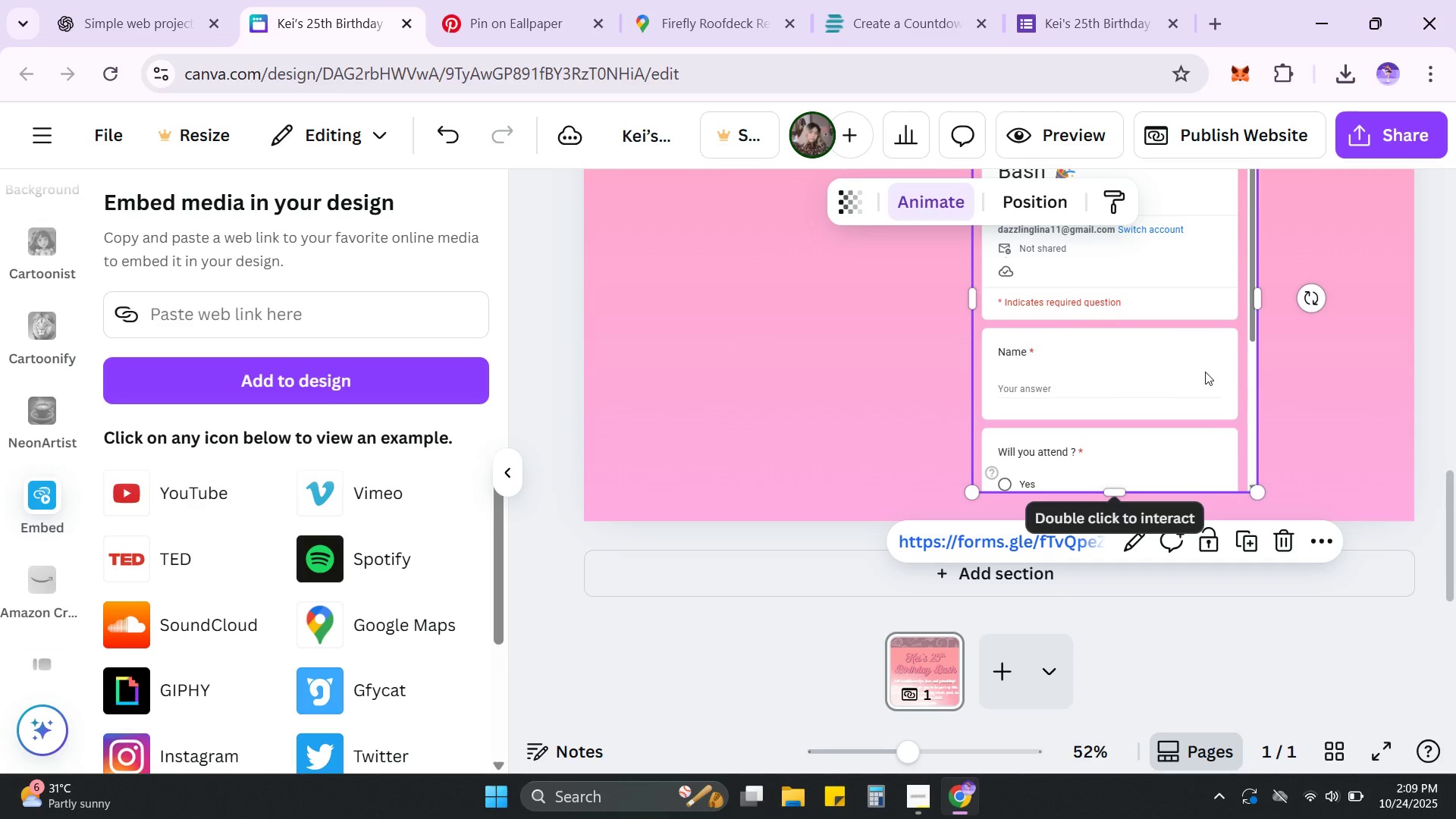 
scroll: coordinate [1207, 372], scroll_direction: down, amount: 1.0
 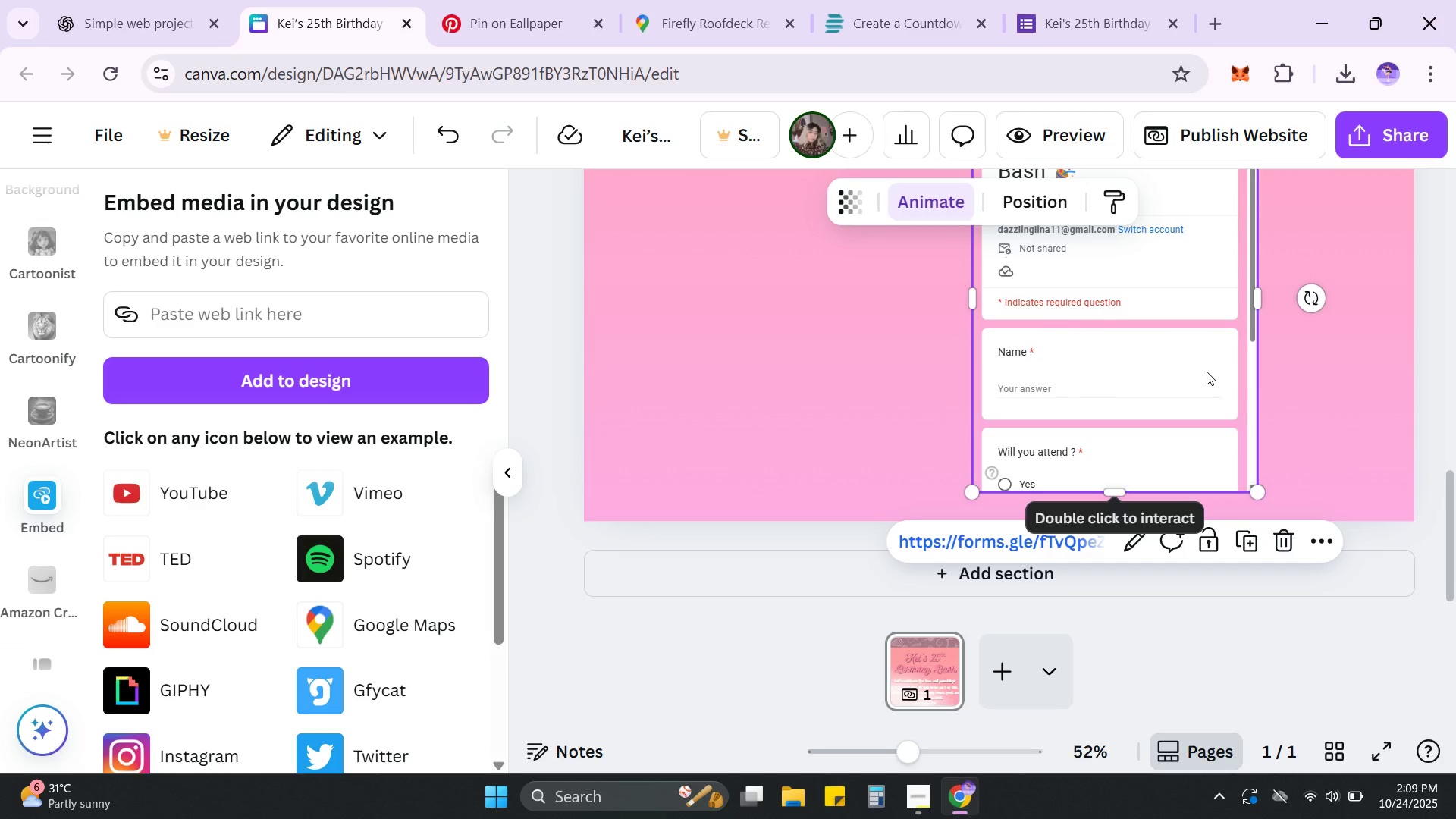 
left_click_drag(start_coordinate=[1207, 372], to_coordinate=[1263, 393])
 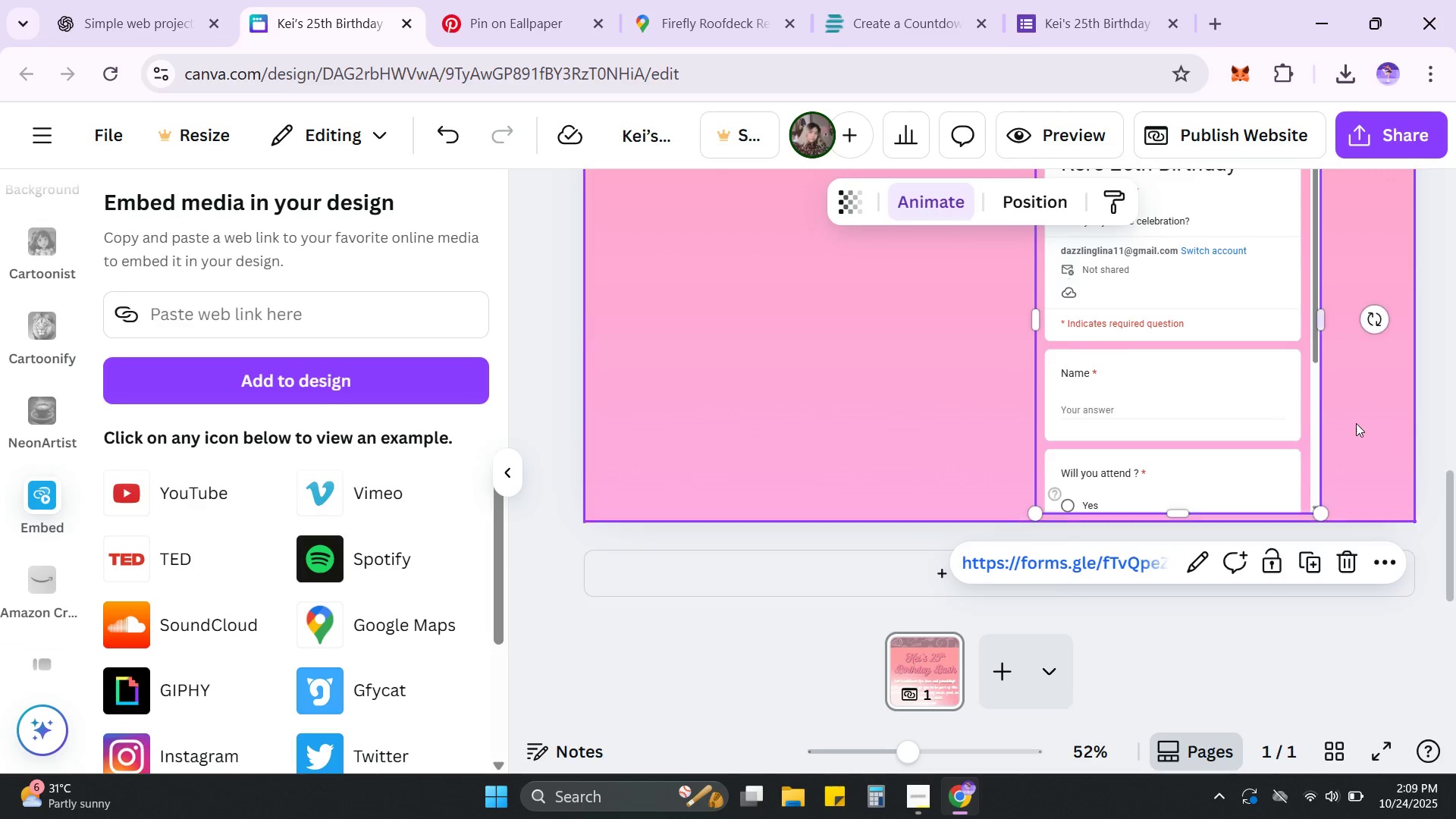 
scroll: coordinate [1288, 516], scroll_direction: up, amount: 2.0
 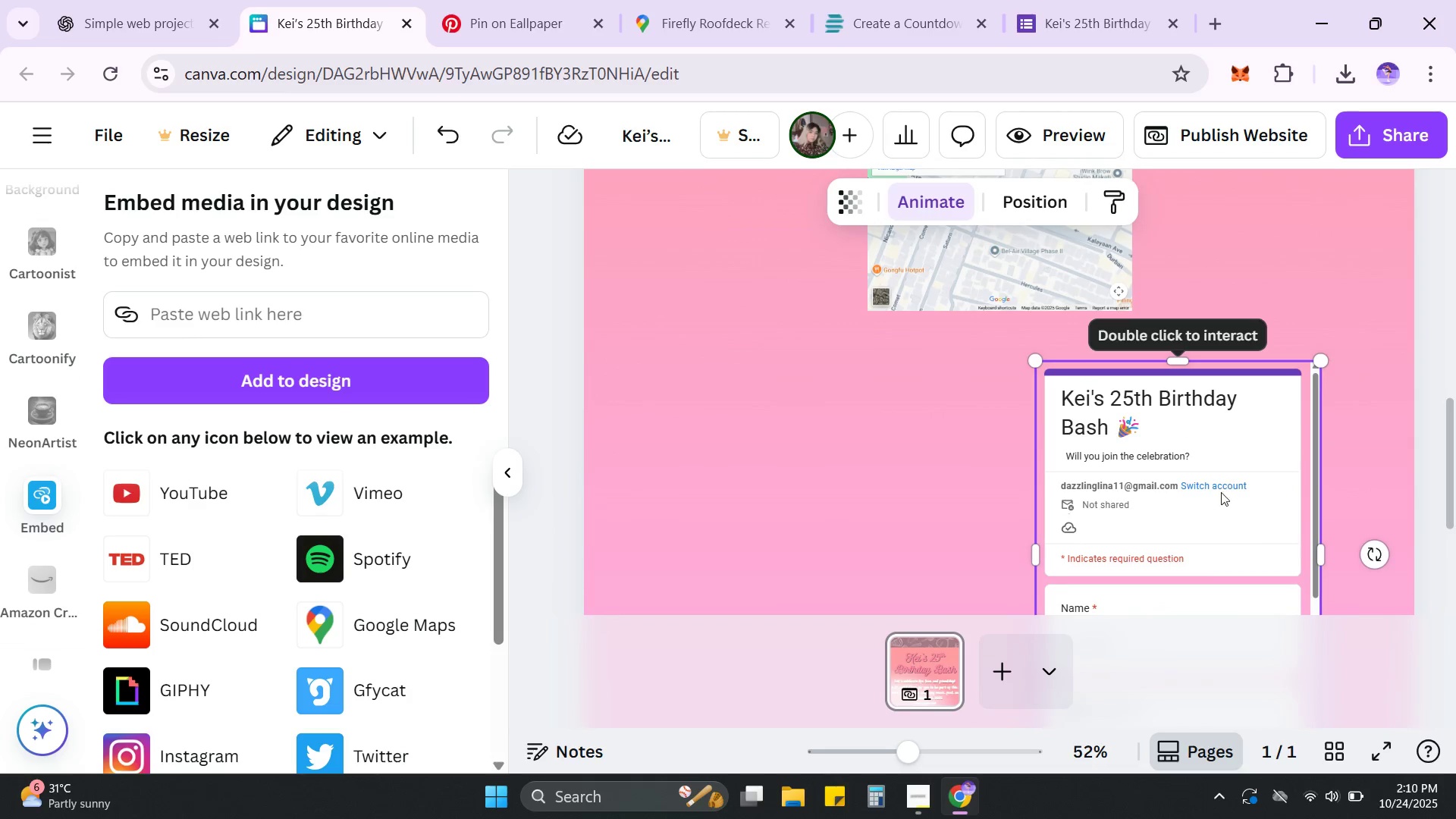 
left_click_drag(start_coordinate=[1216, 504], to_coordinate=[1034, 472])
 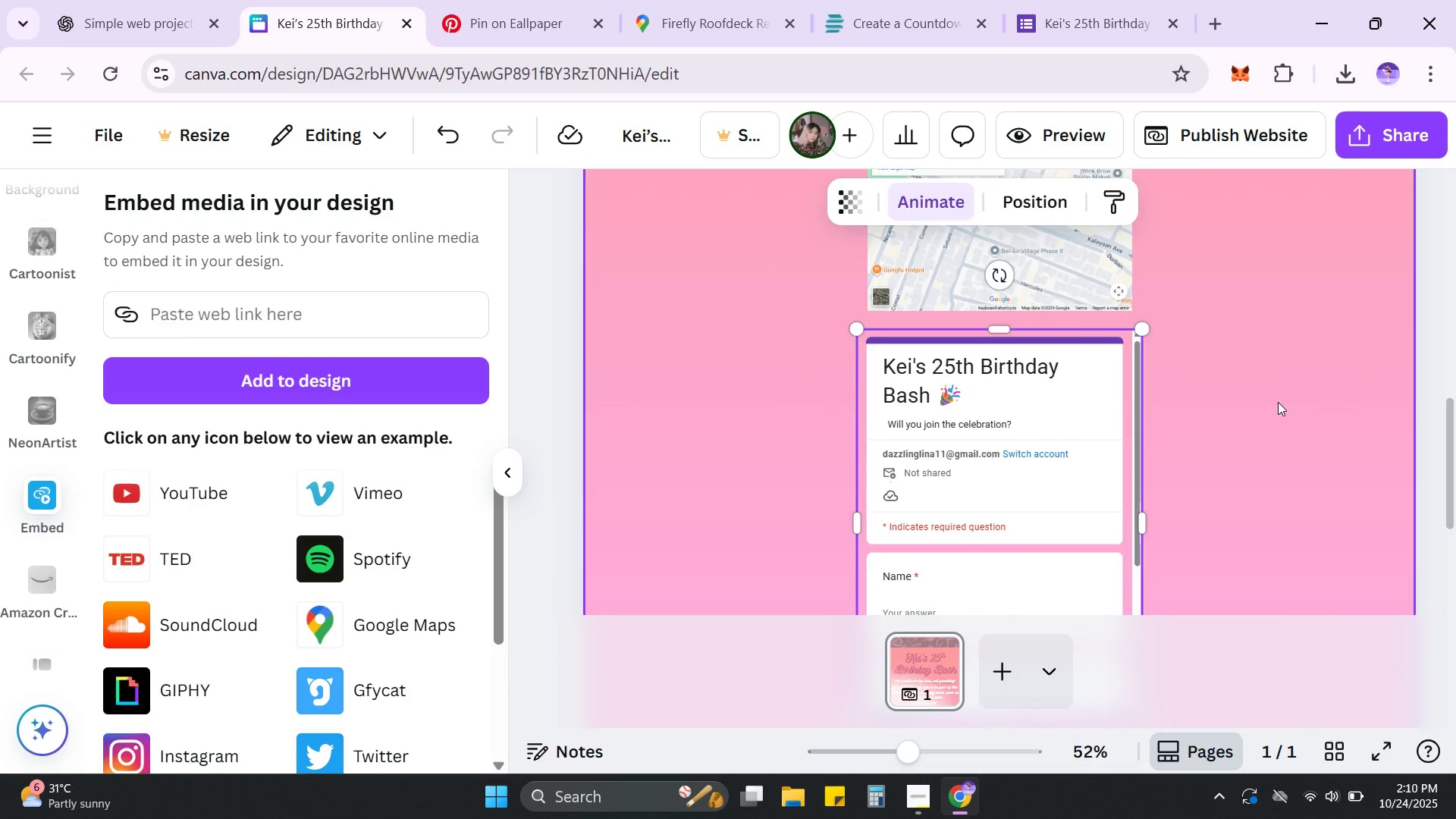 
left_click([1278, 402])
 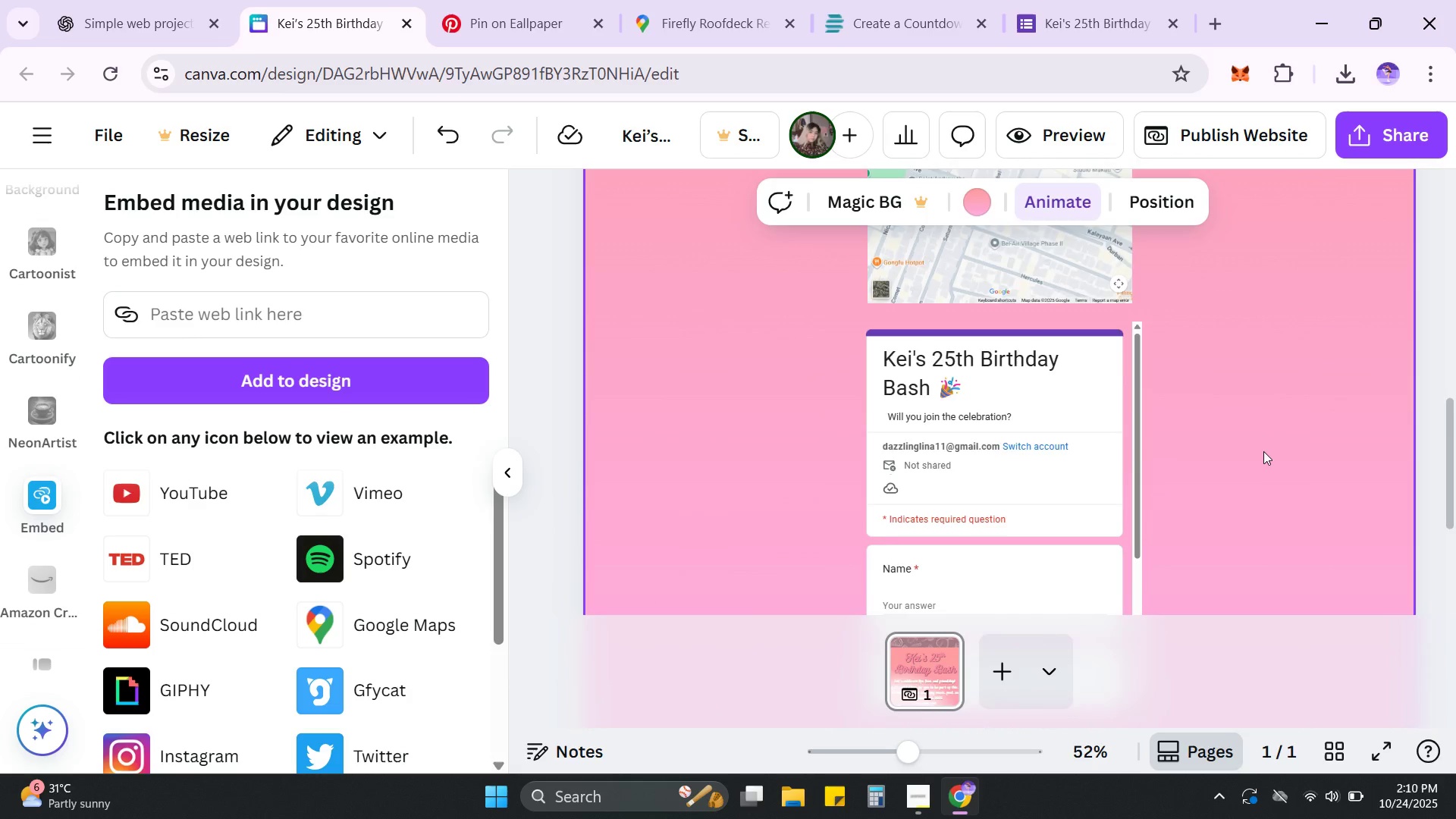 
scroll: coordinate [1263, 451], scroll_direction: down, amount: 3.0
 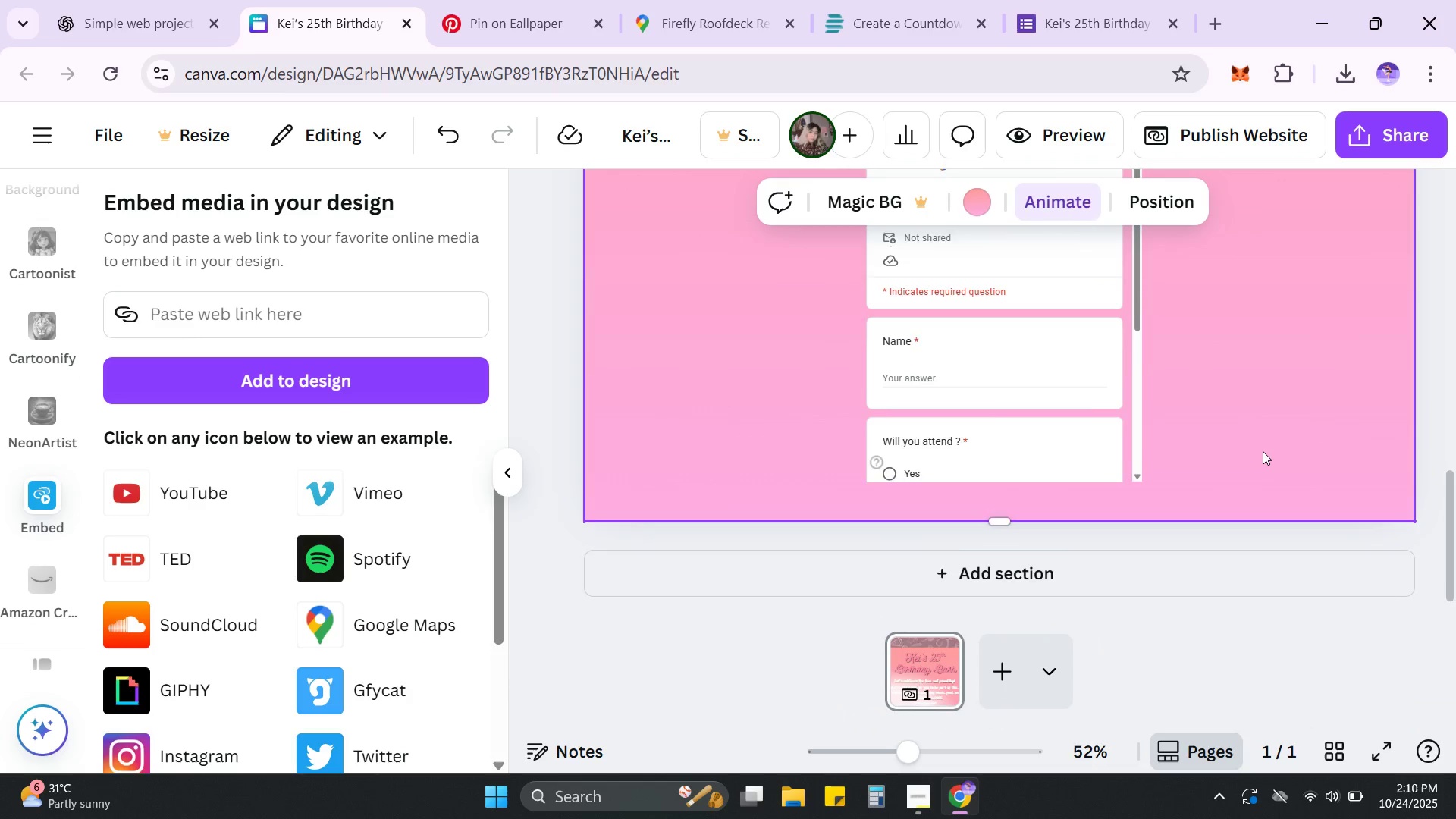 
scroll: coordinate [1246, 441], scroll_direction: up, amount: 12.0
 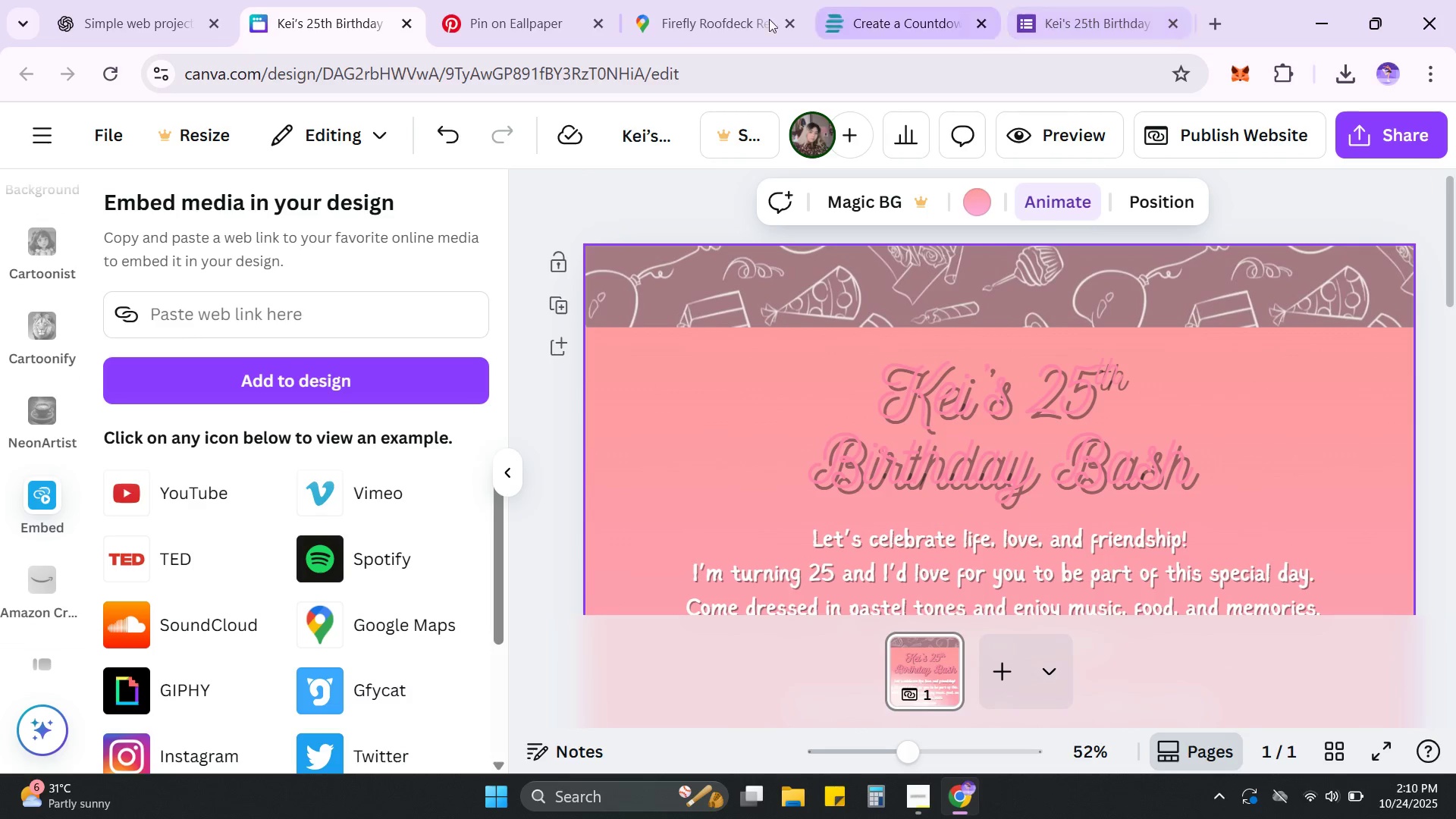 
key(Alt+Tab)